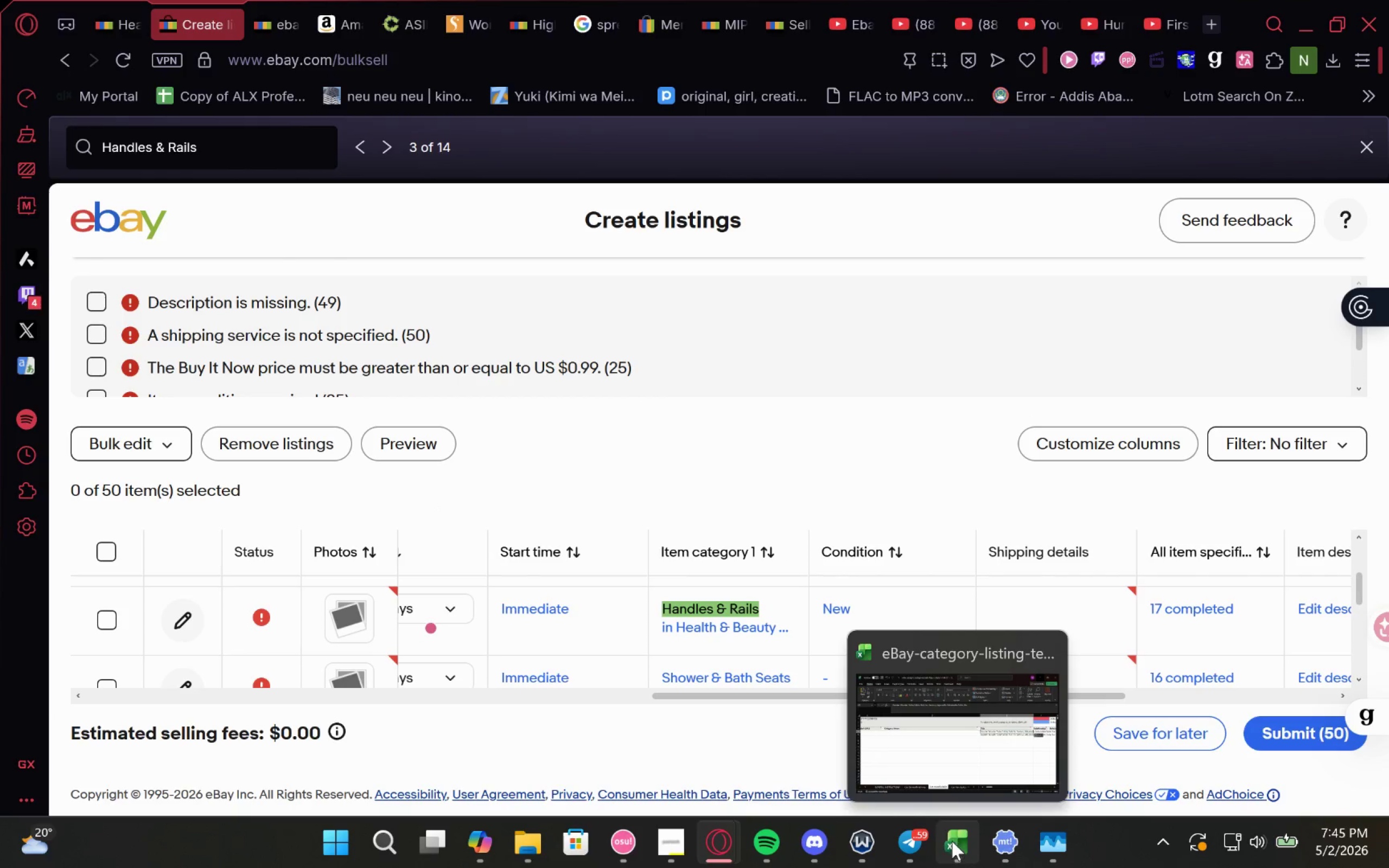 
left_click([952, 839])
 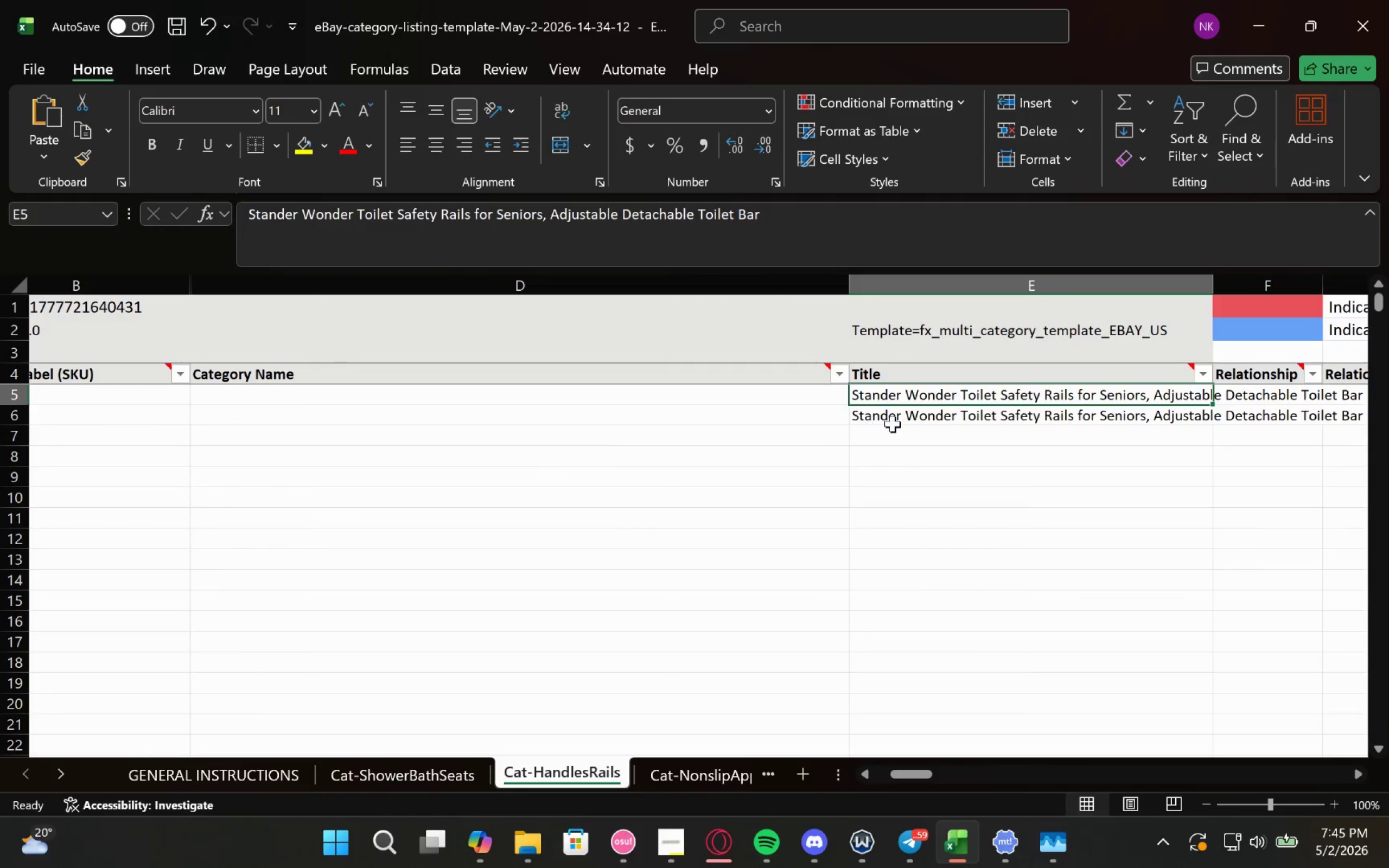 
left_click([907, 415])
 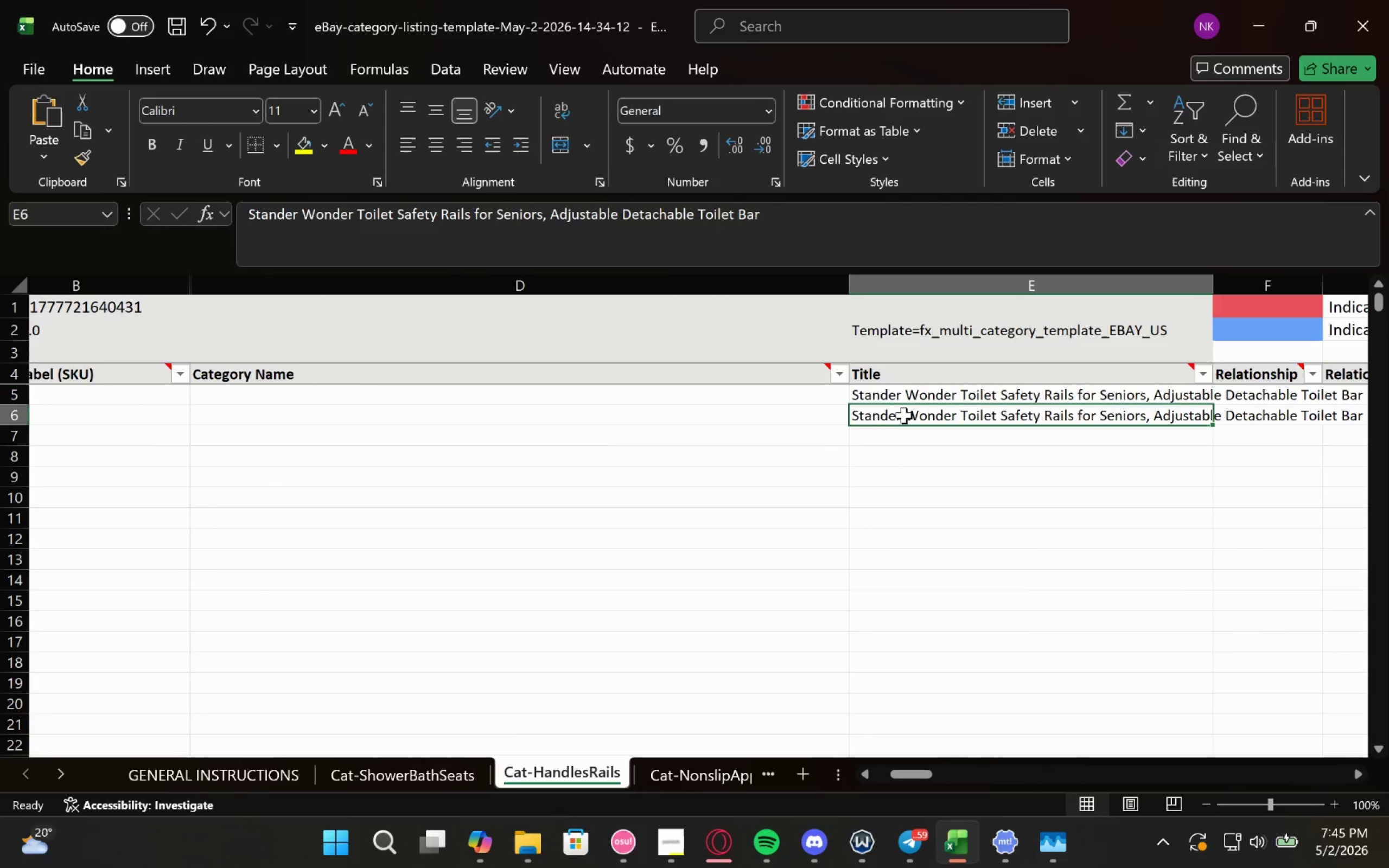 
key(Control+V)
 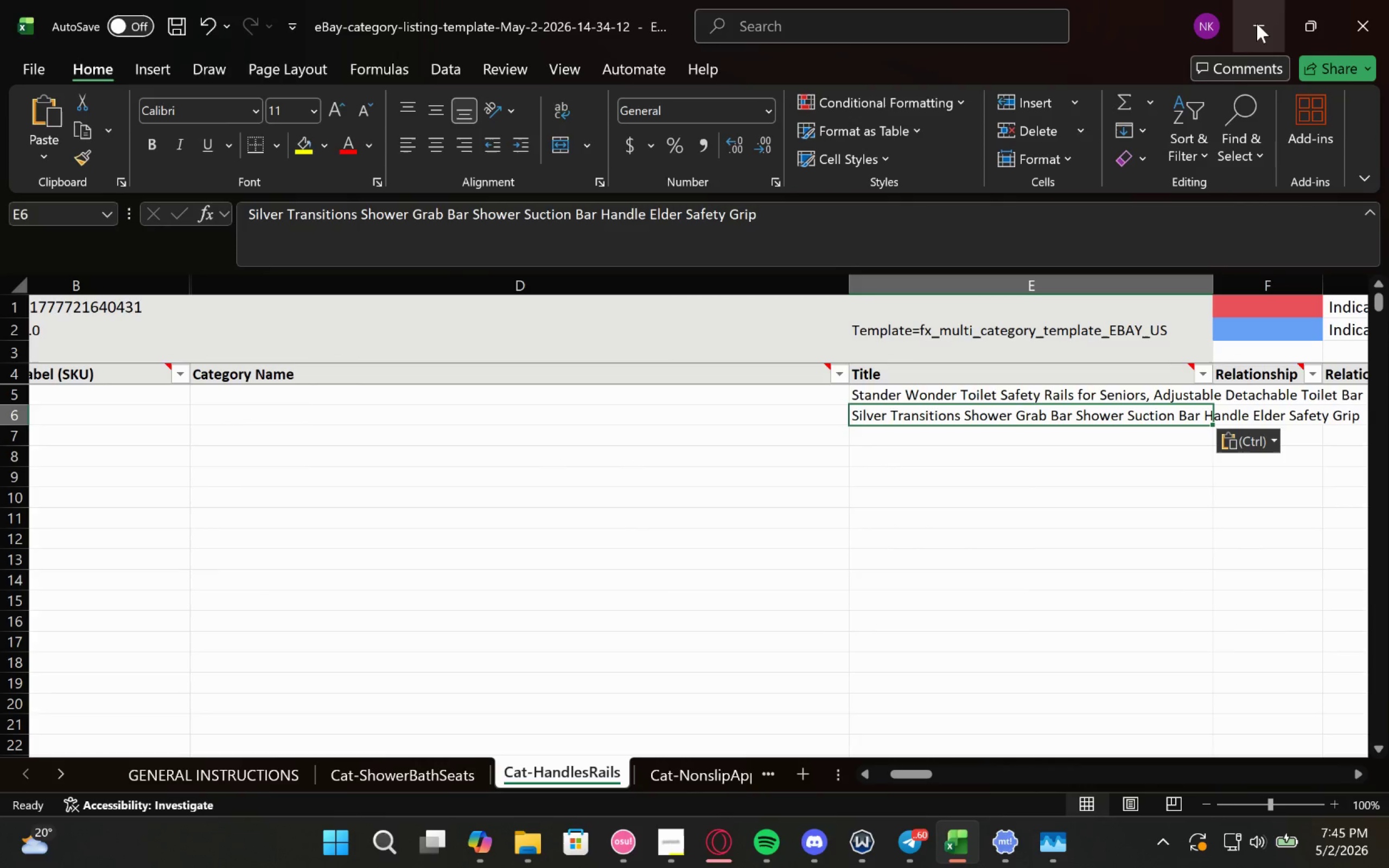 
left_click([1265, 23])
 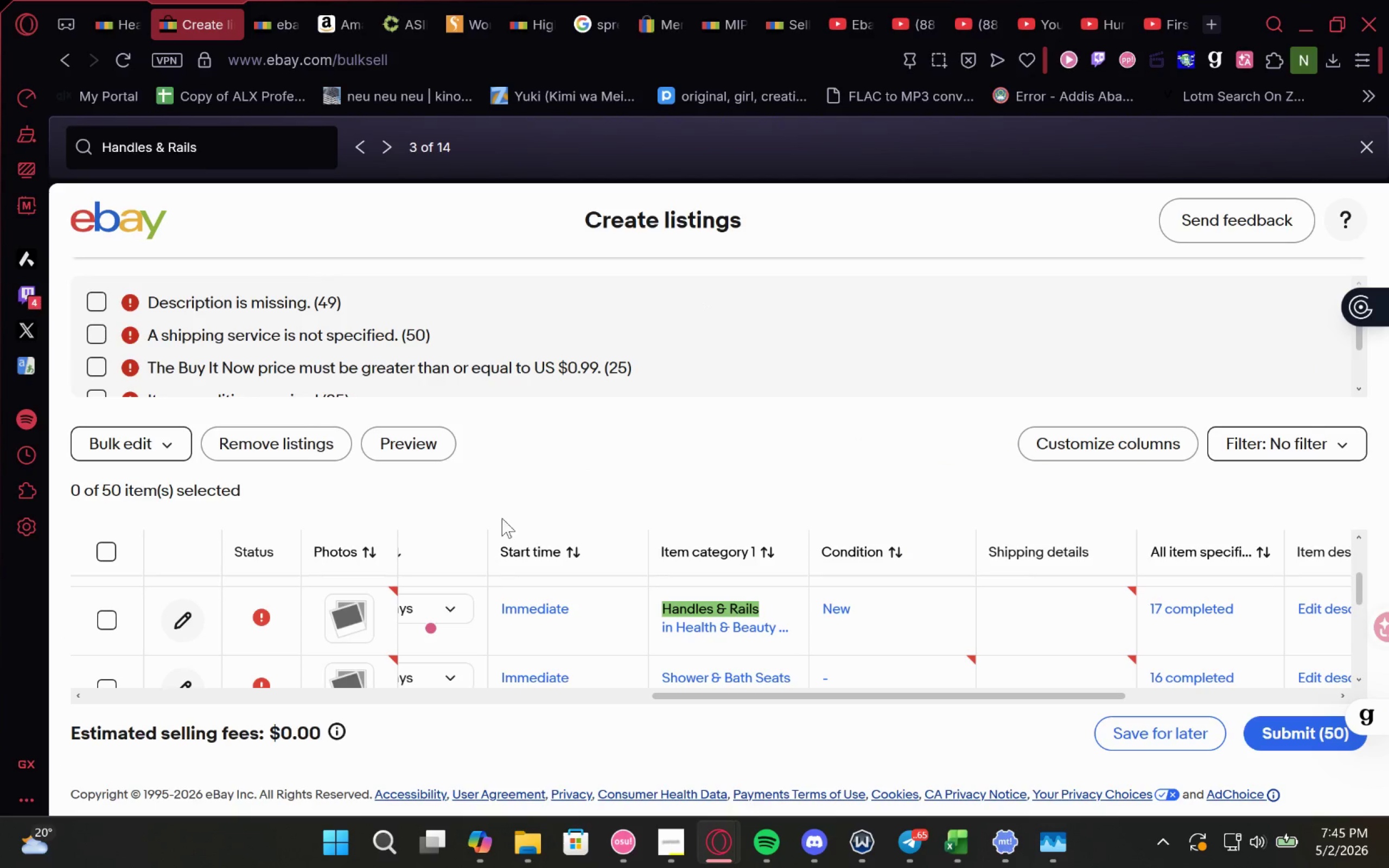 
mouse_move([608, 639])
 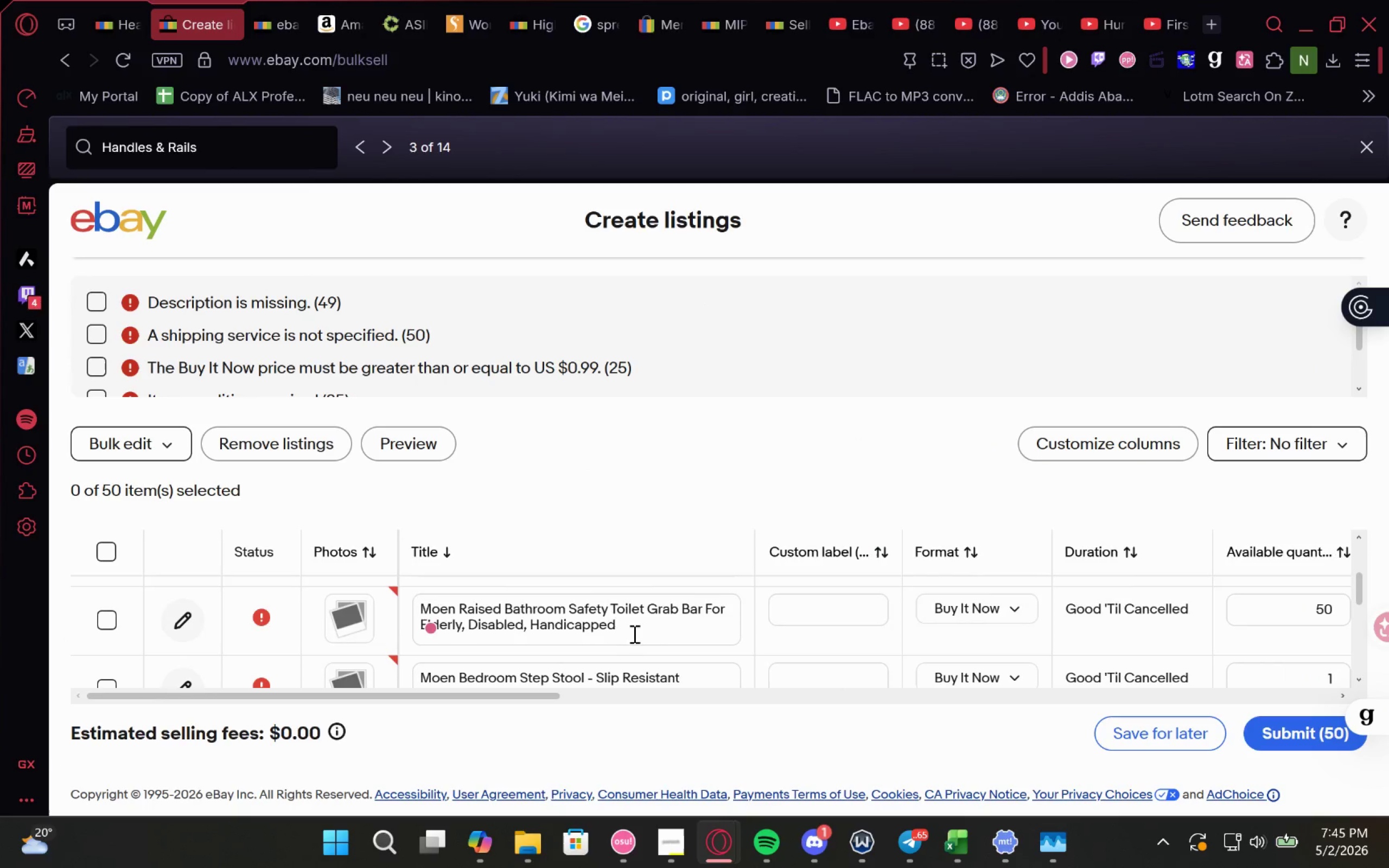 
left_click_drag(start_coordinate=[633, 634], to_coordinate=[367, 581])
 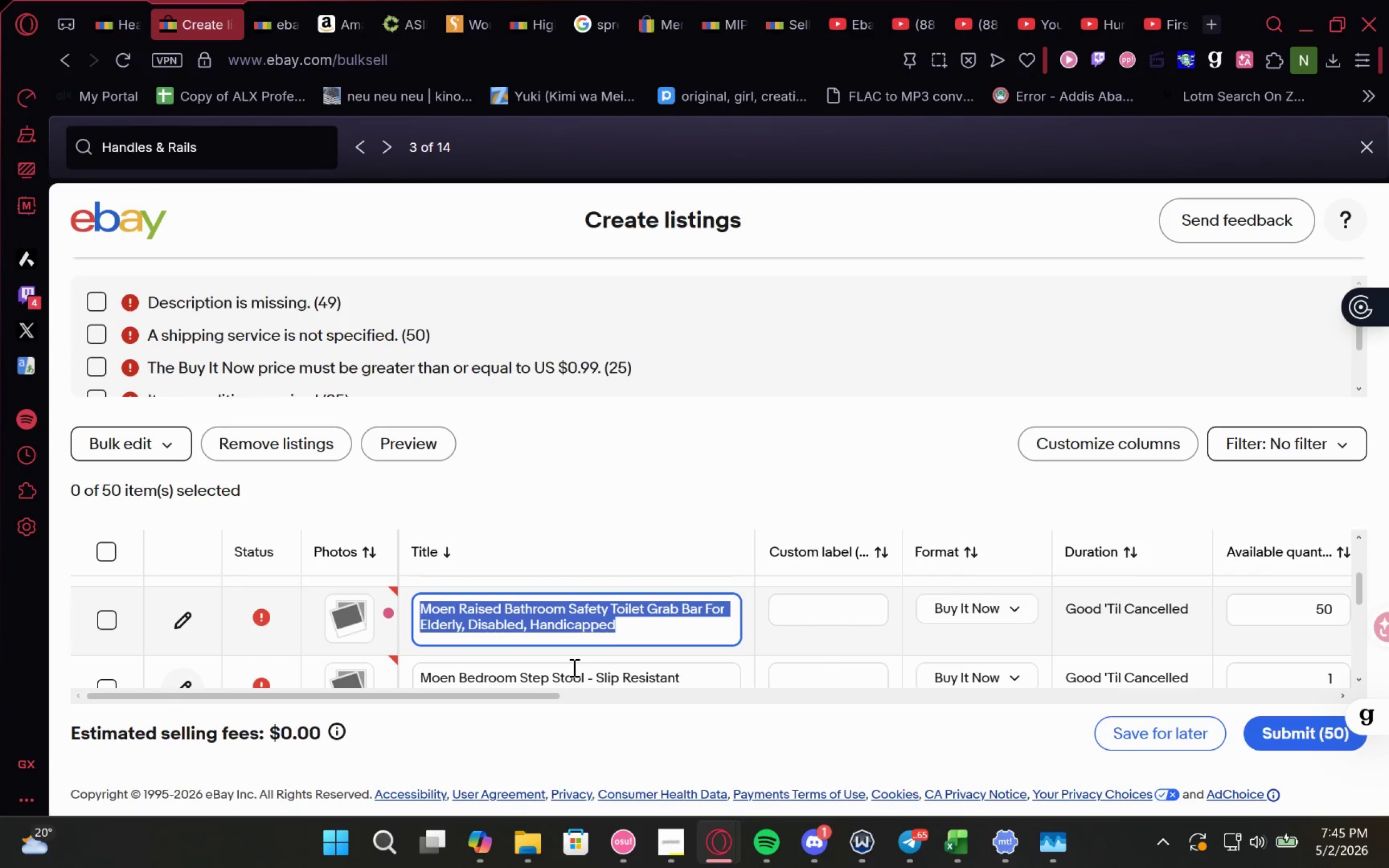 
key(Control+C)
 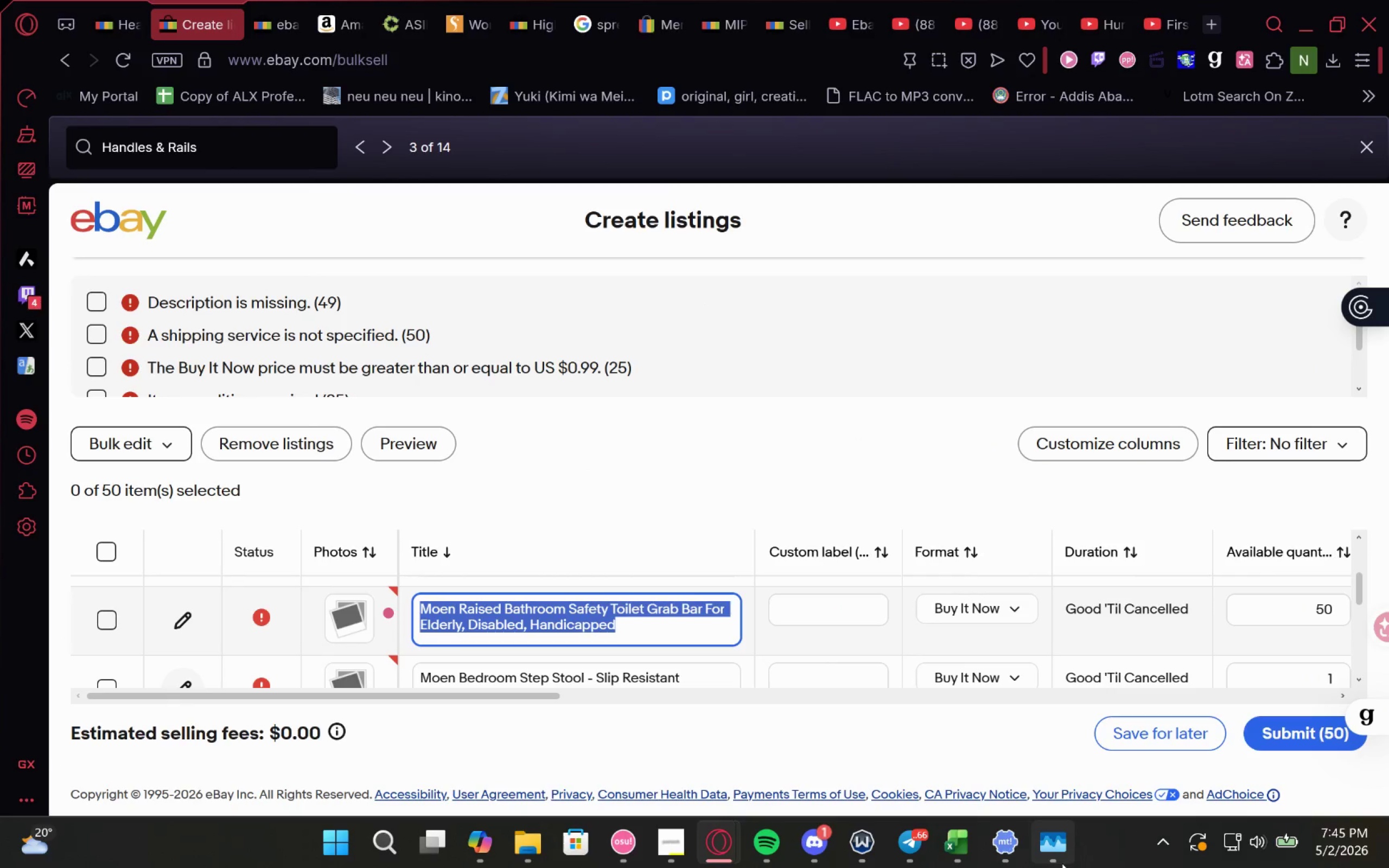 
key(Control+C)
 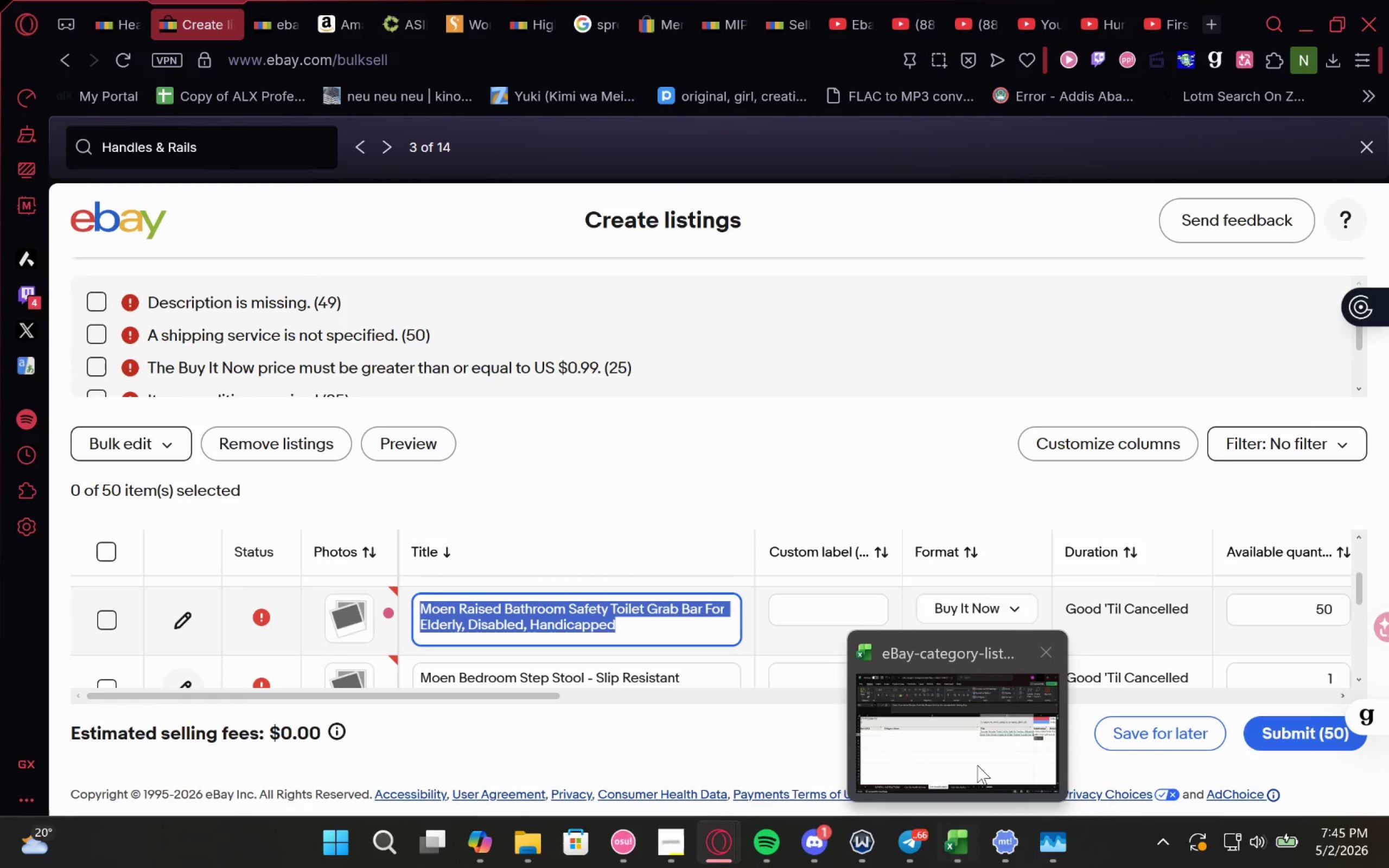 
left_click([980, 754])
 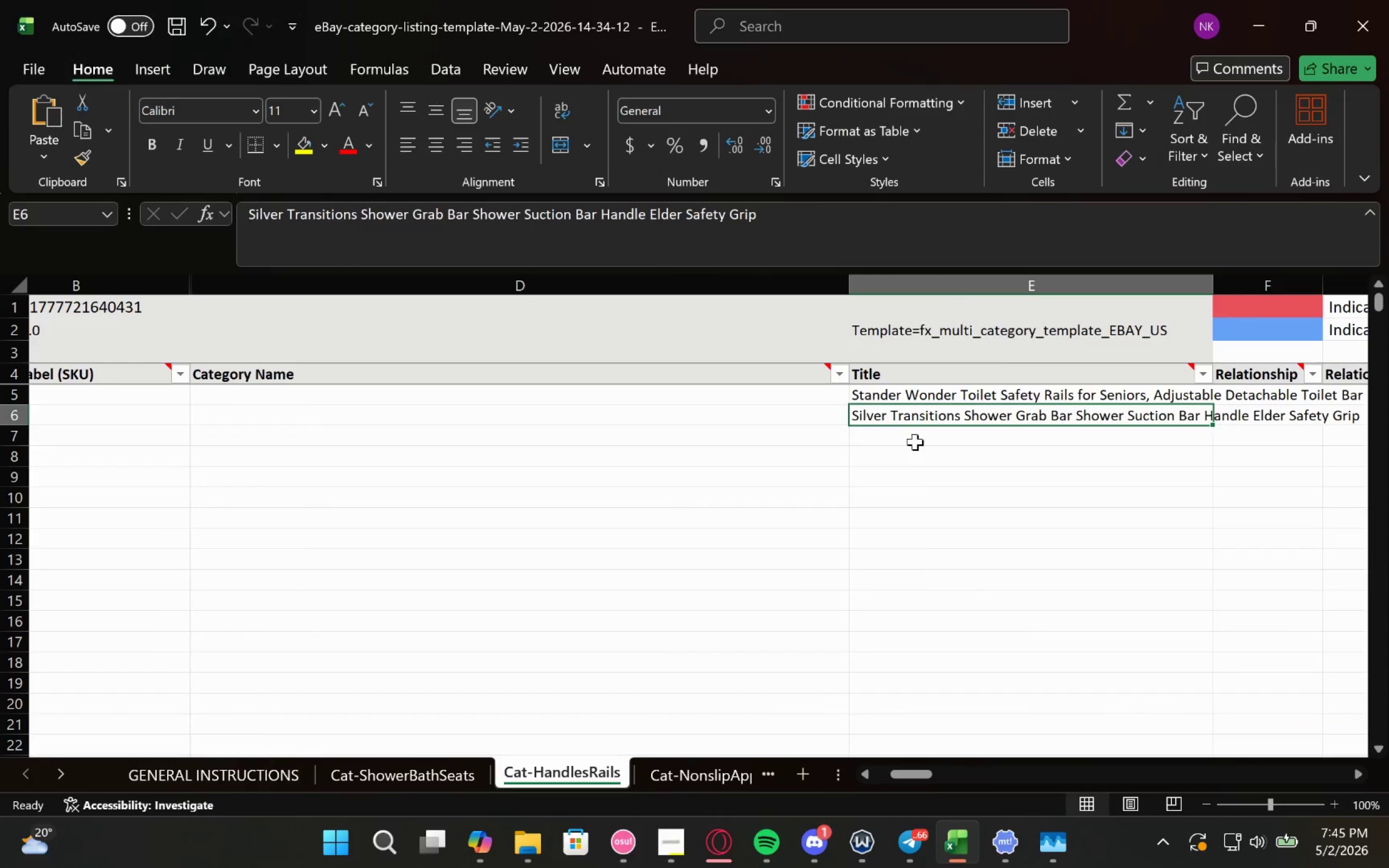 
left_click([916, 433])
 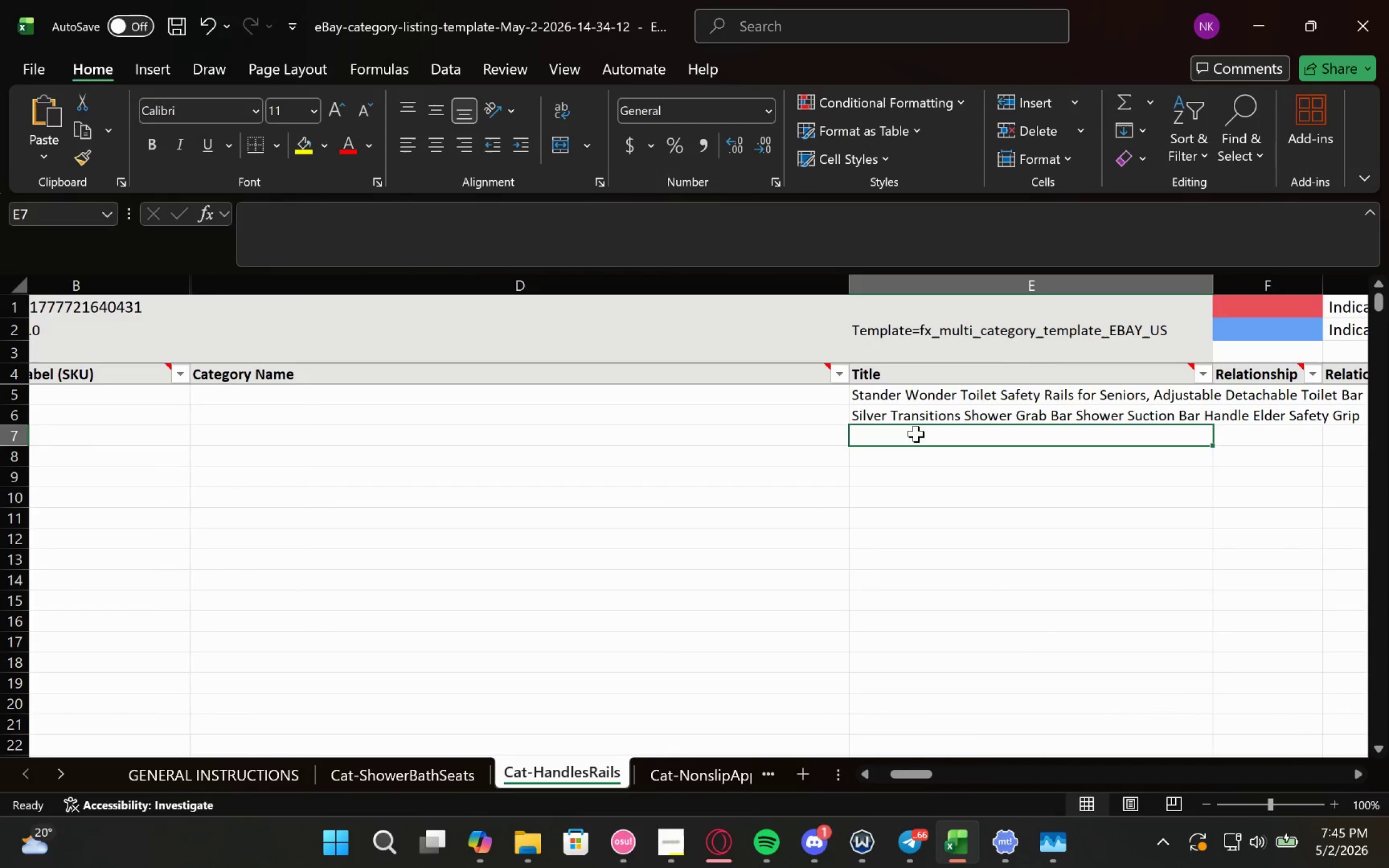 
key(Control+V)
 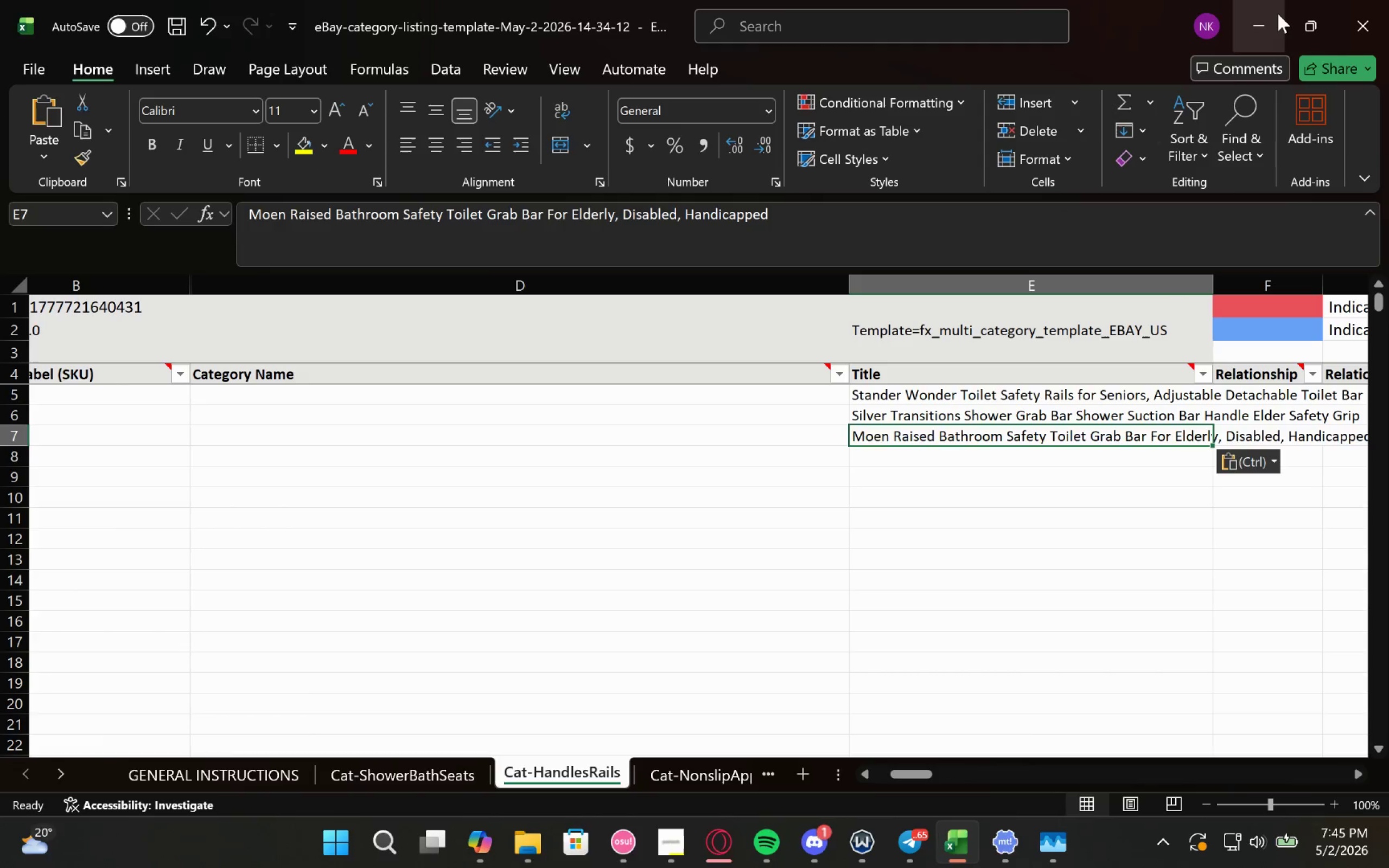 
left_click([1276, 14])
 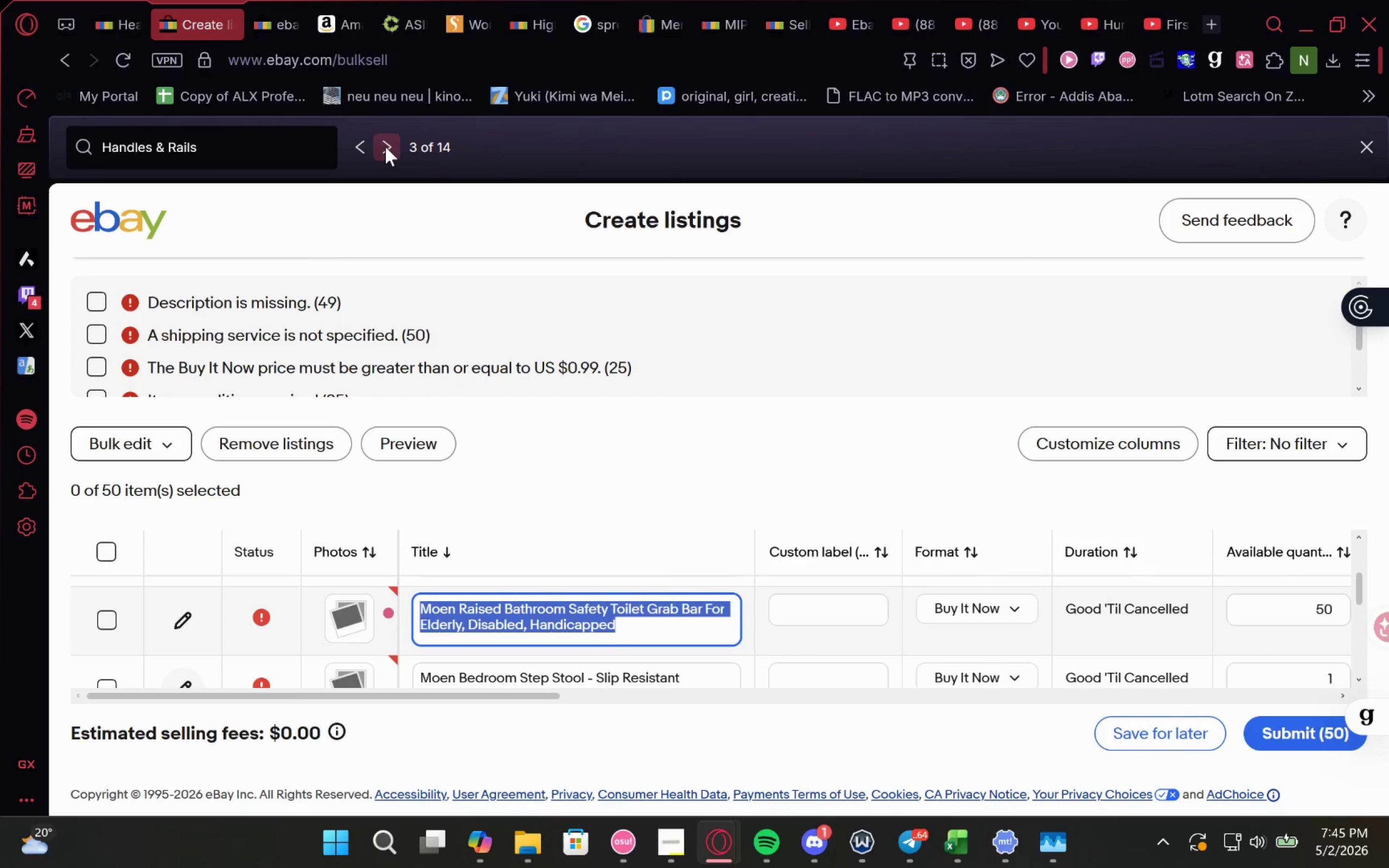 
double_click([385, 148])
 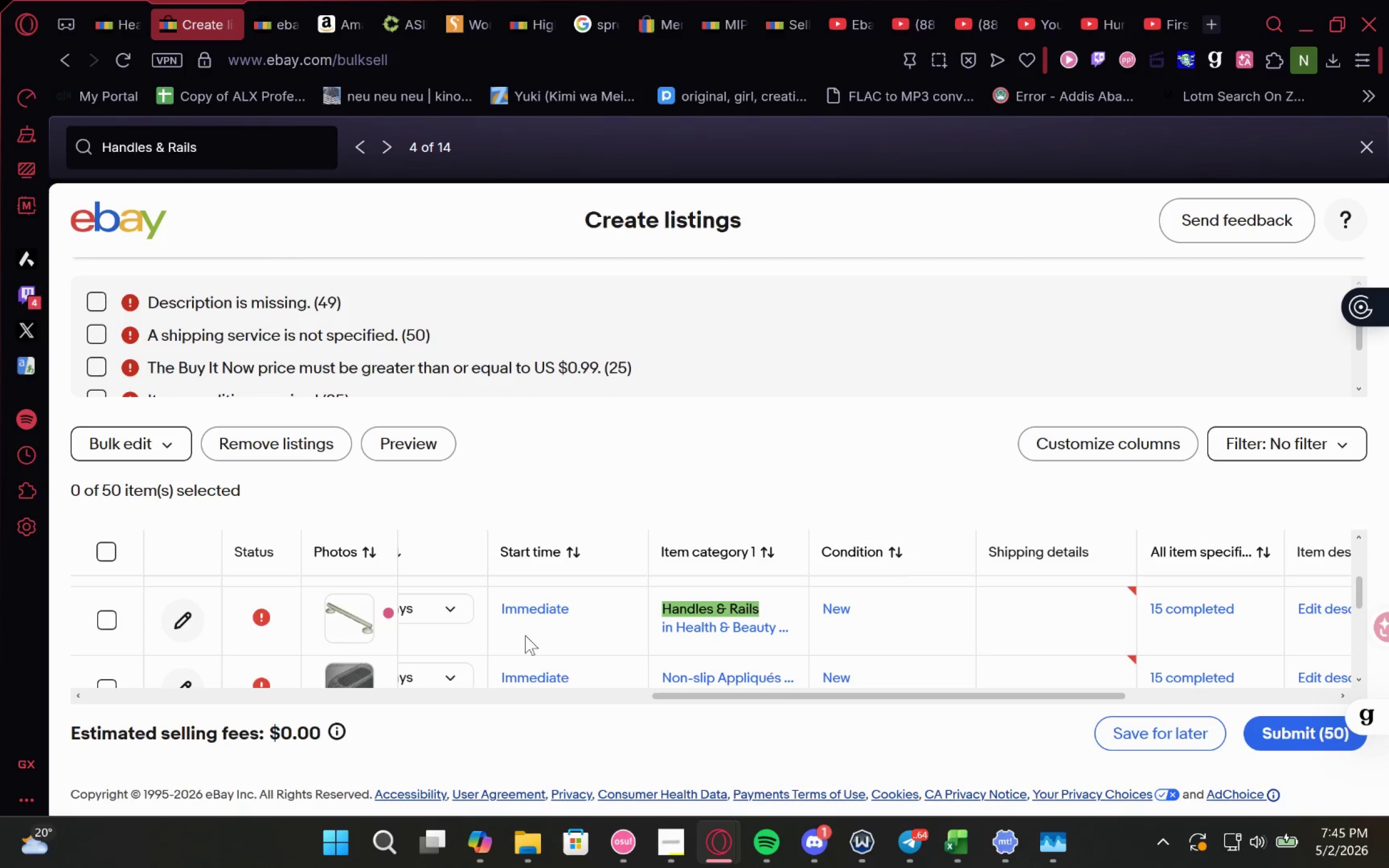 
mouse_move([529, 660])
 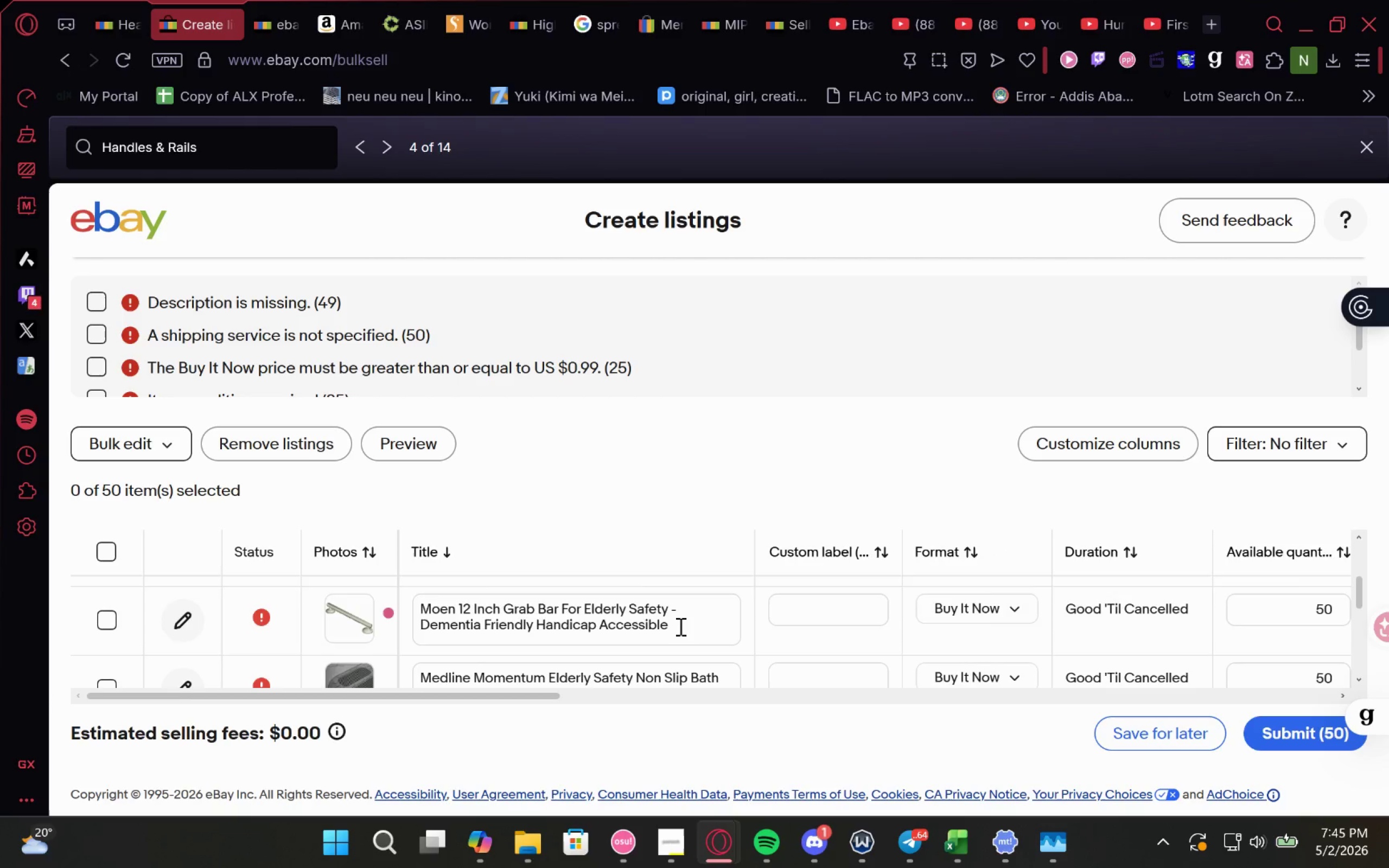 
left_click_drag(start_coordinate=[679, 626], to_coordinate=[328, 586])
 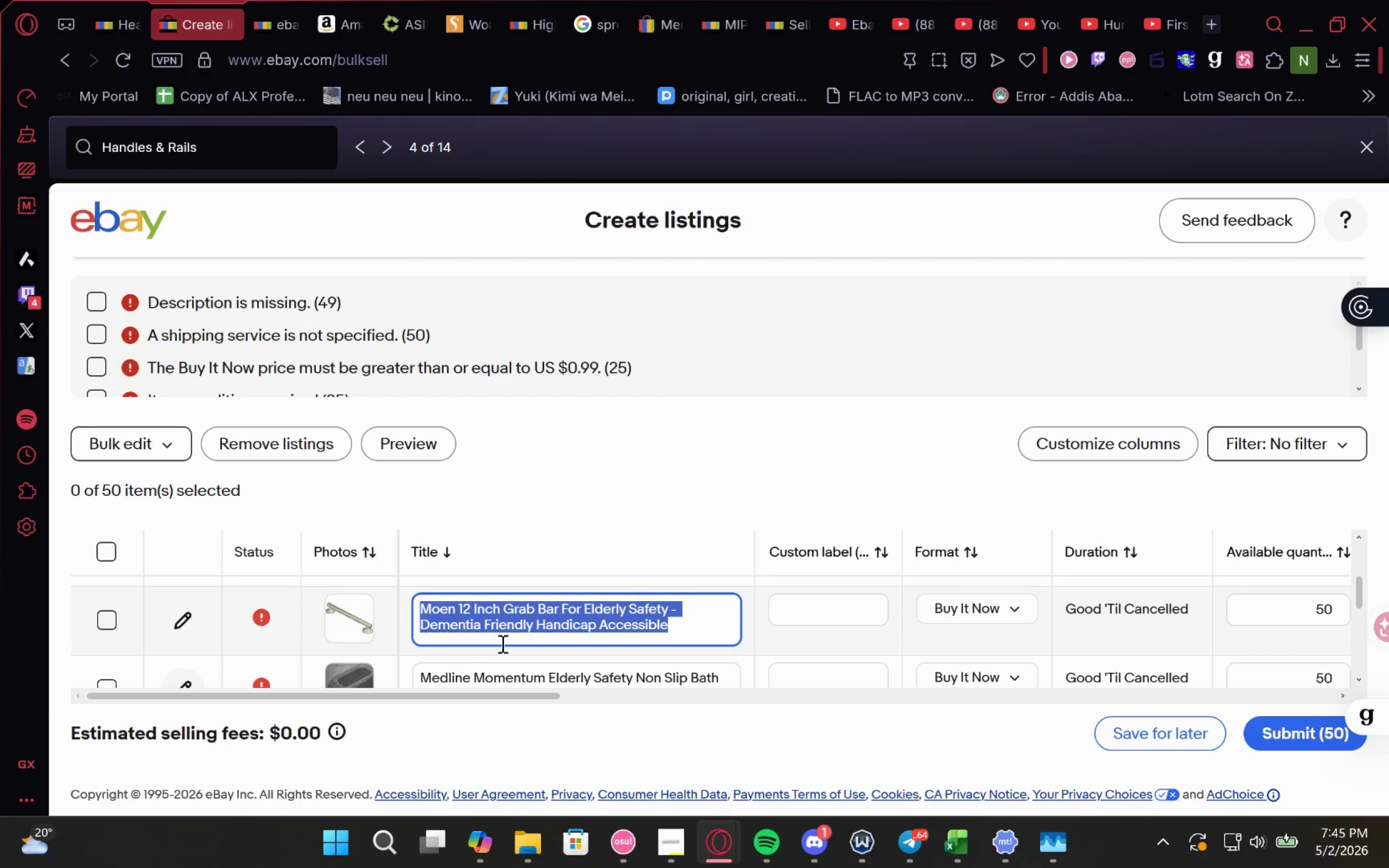 
key(Control+C)
 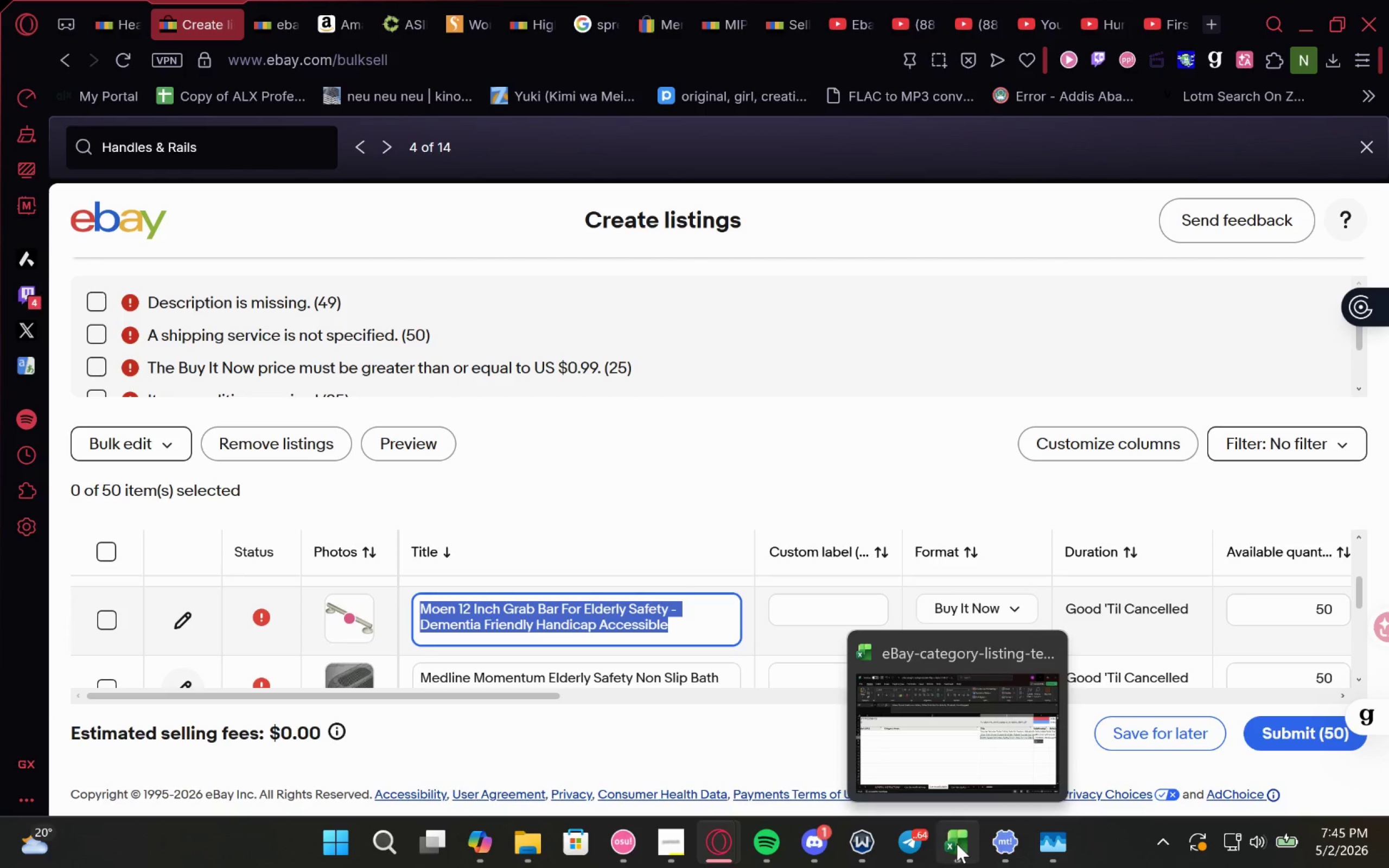 
left_click([960, 718])
 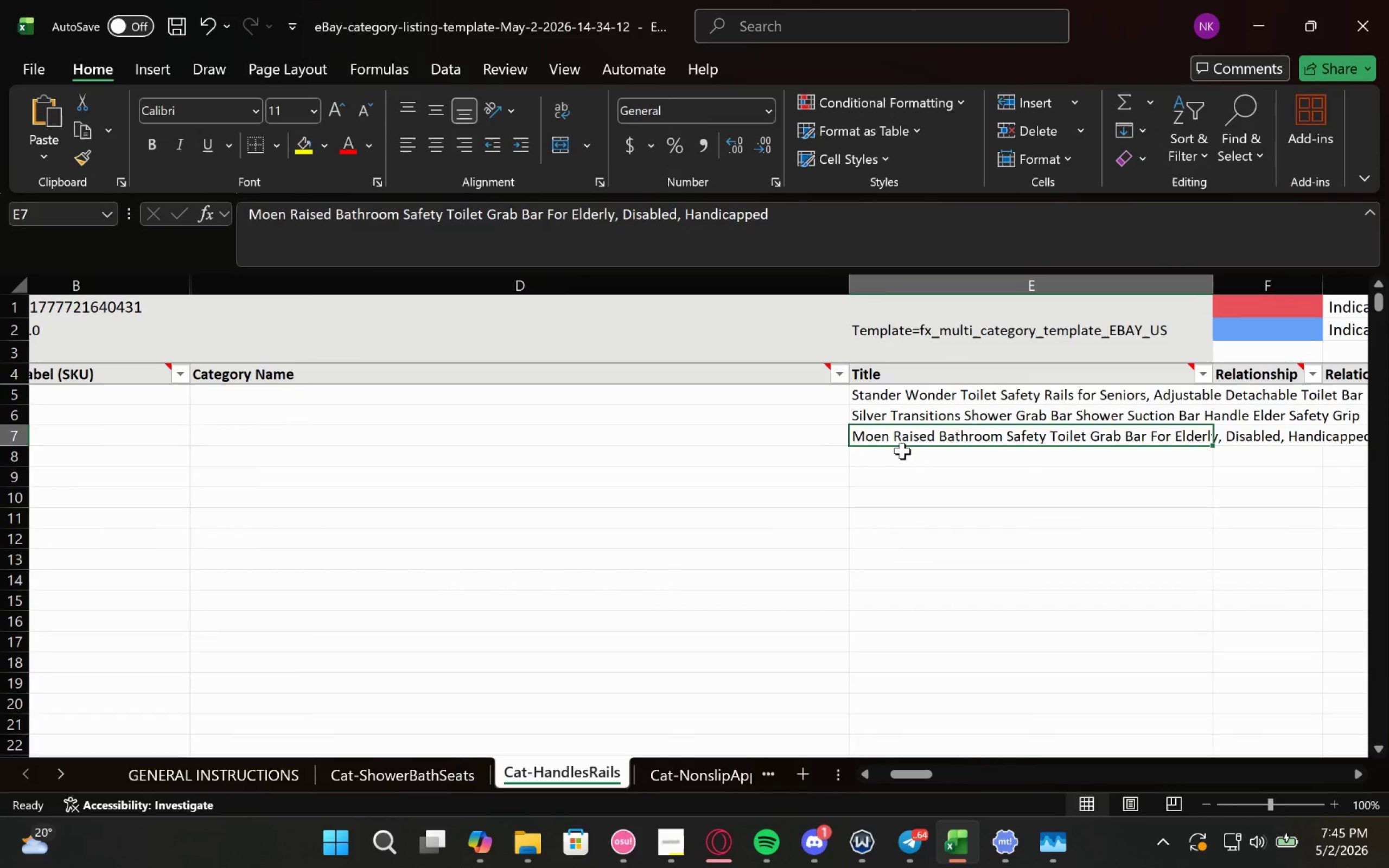 
left_click([900, 451])
 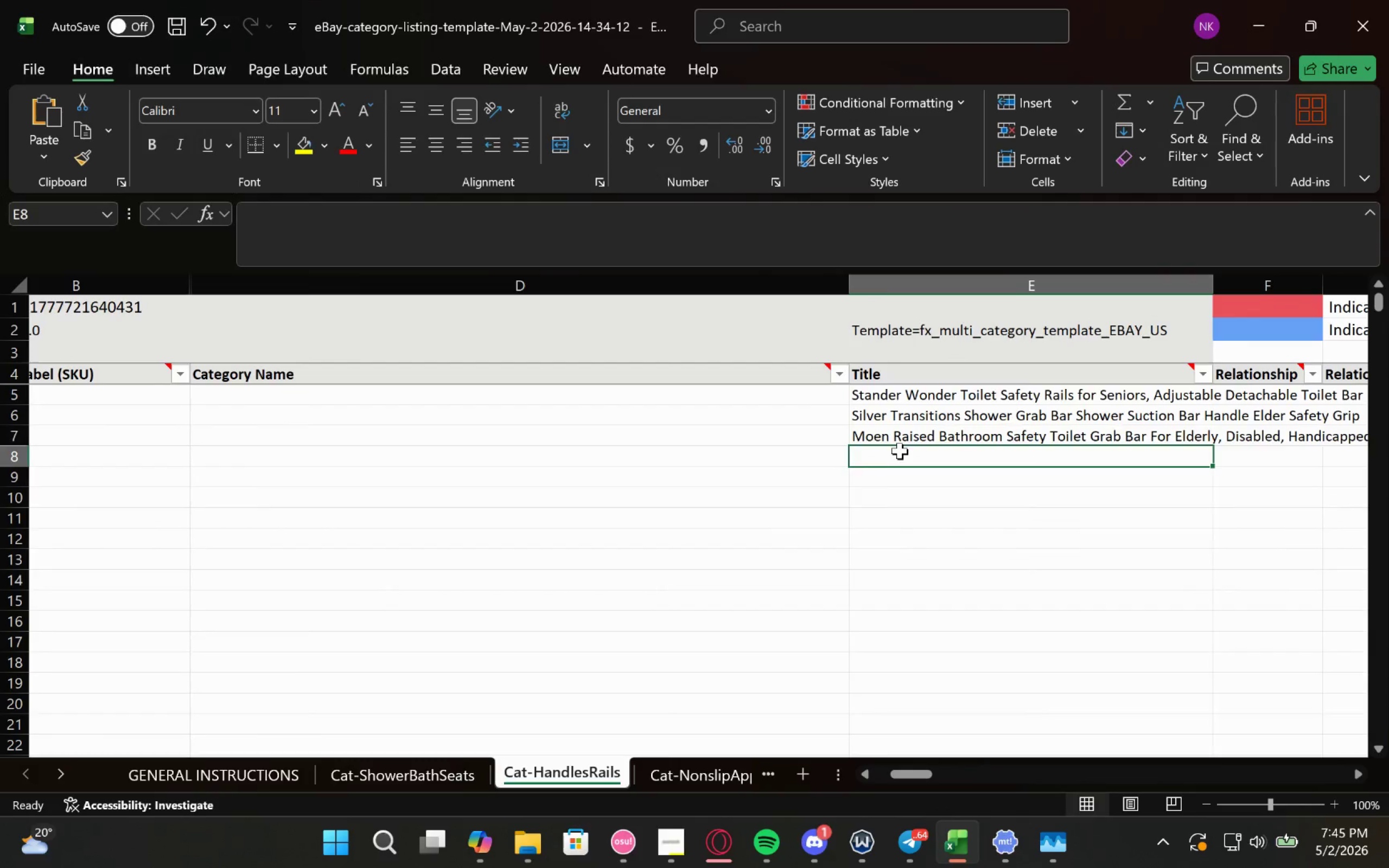 
key(Control+V)
 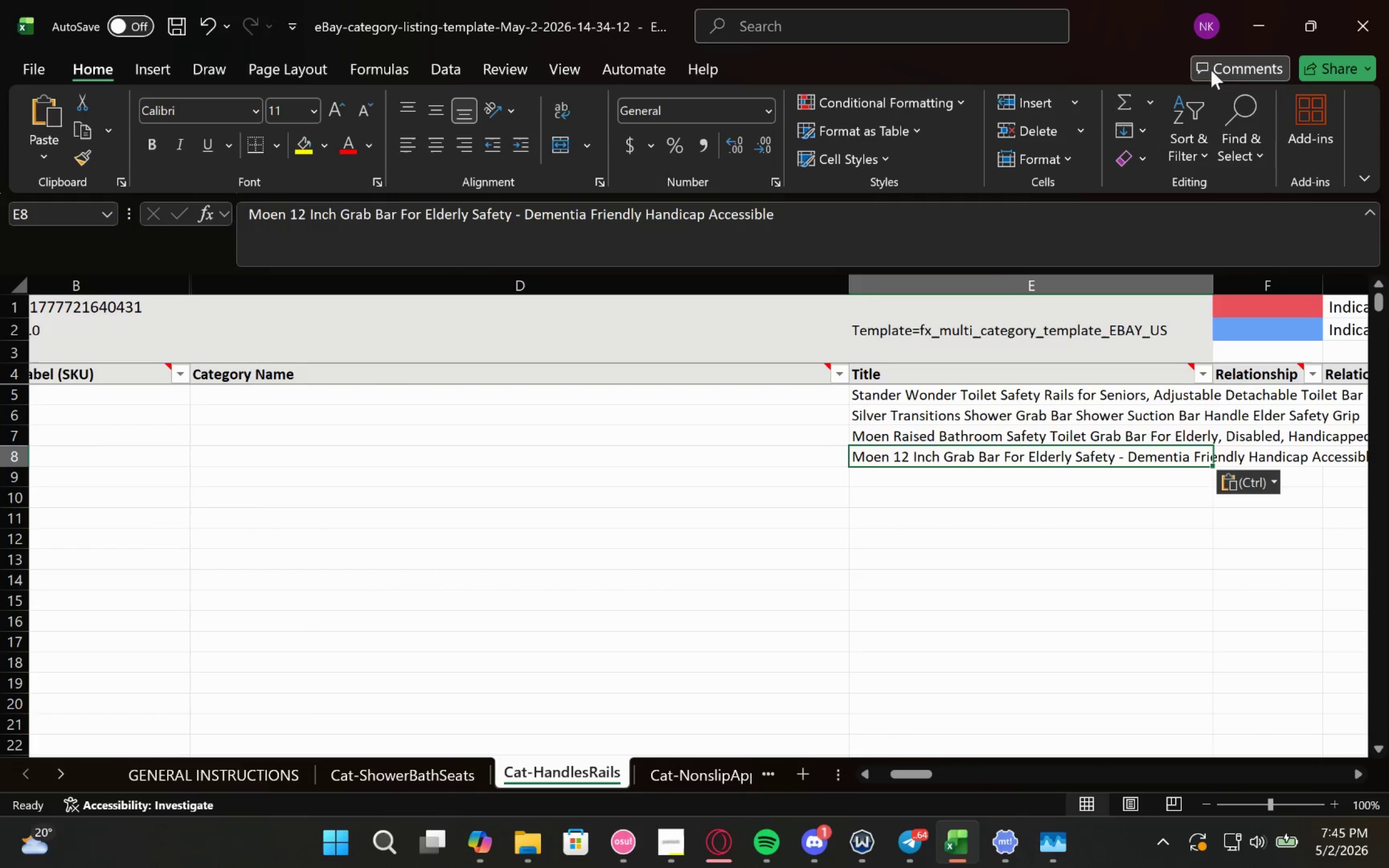 
left_click([1244, 26])
 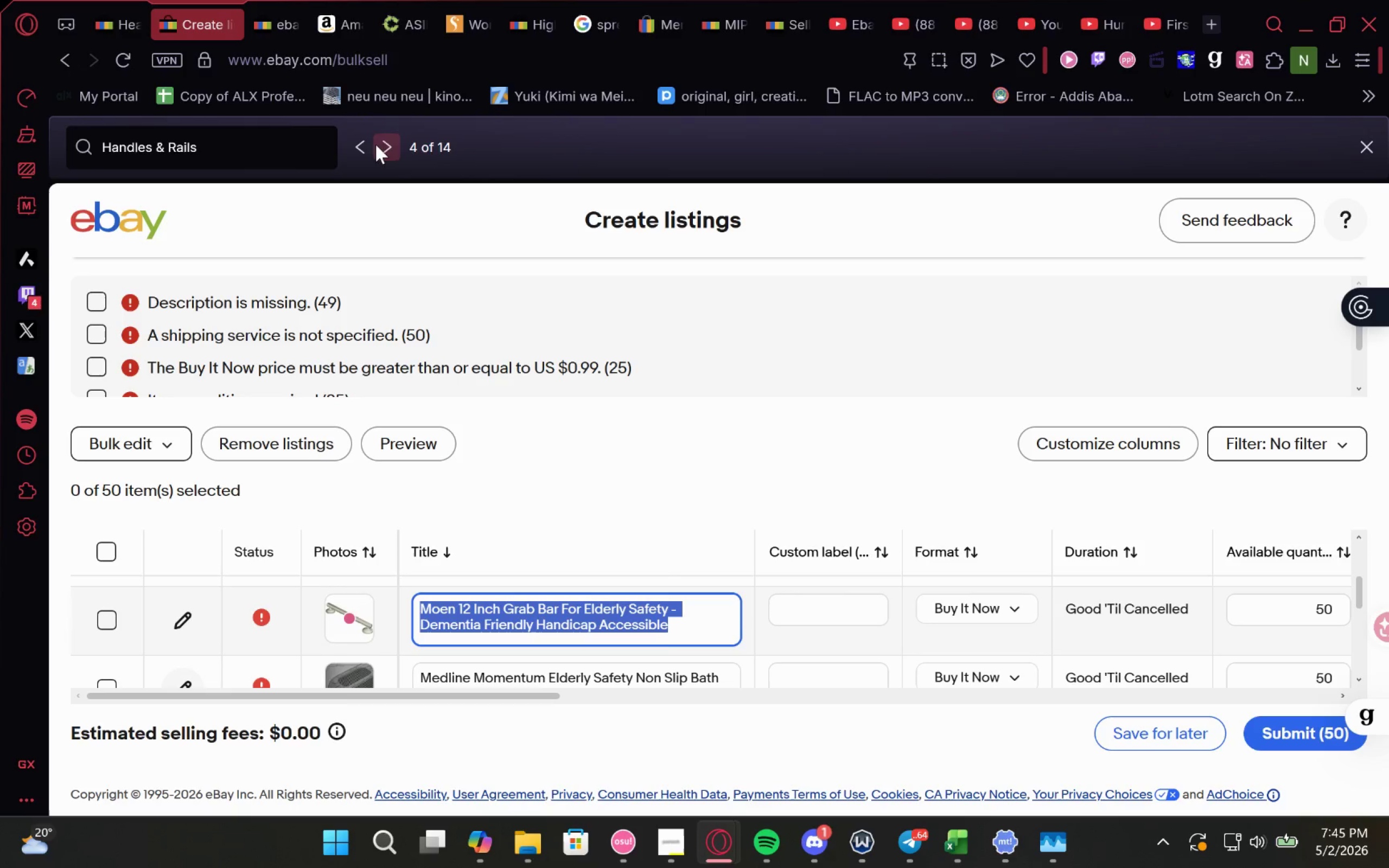 
double_click([378, 144])
 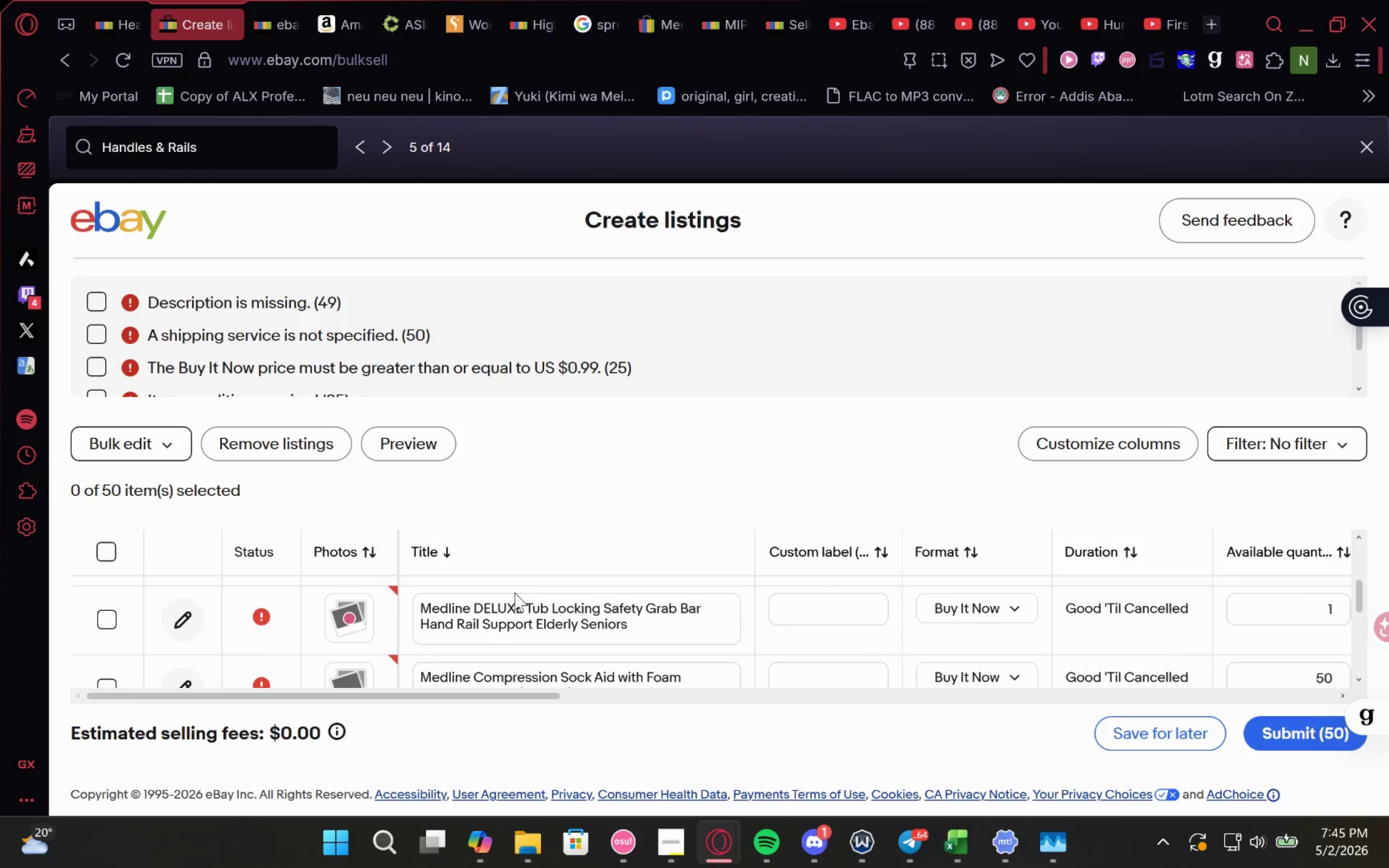 
left_click_drag(start_coordinate=[661, 624], to_coordinate=[385, 610])
 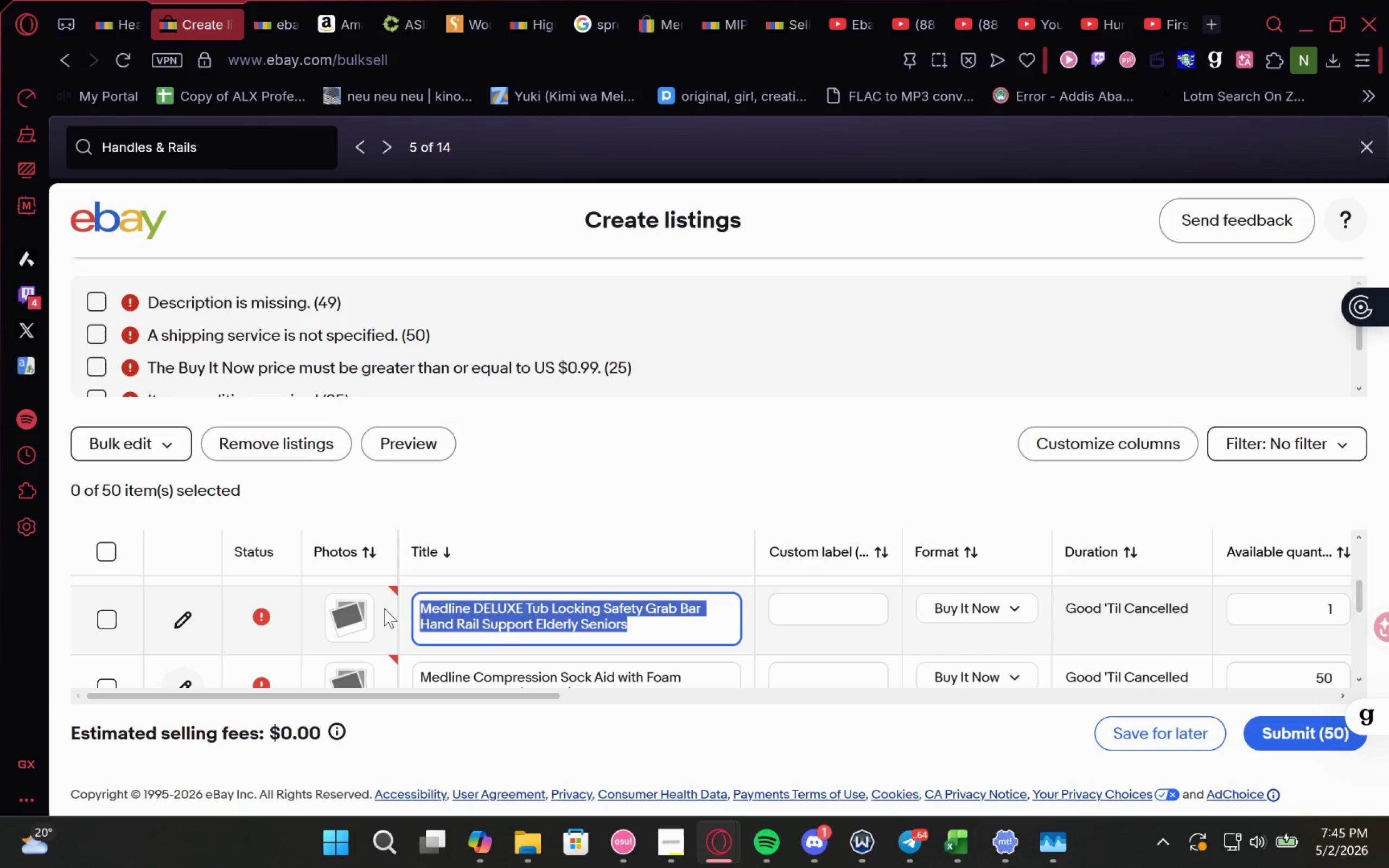 
key(Control+C)
 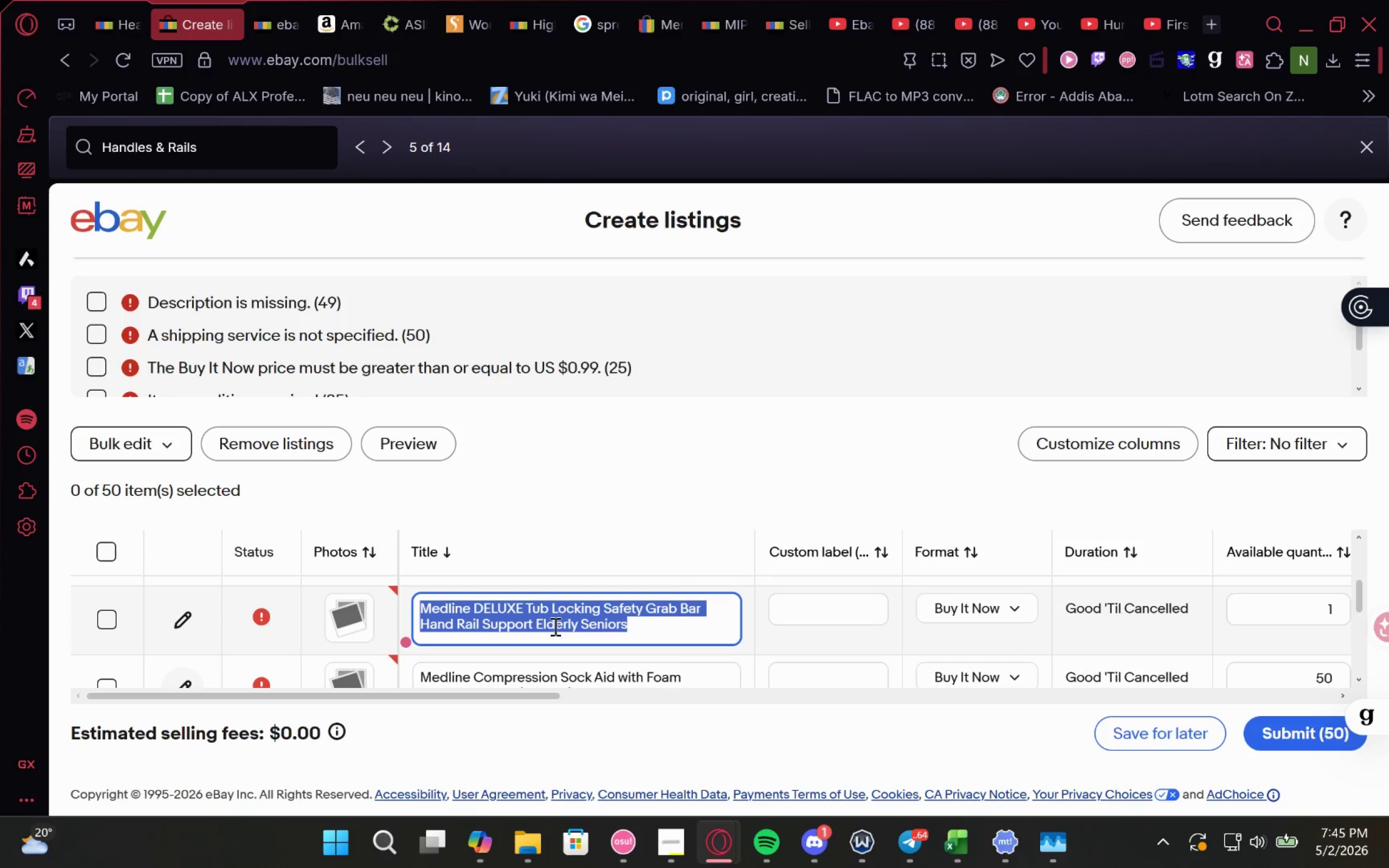 
key(Control+C)
 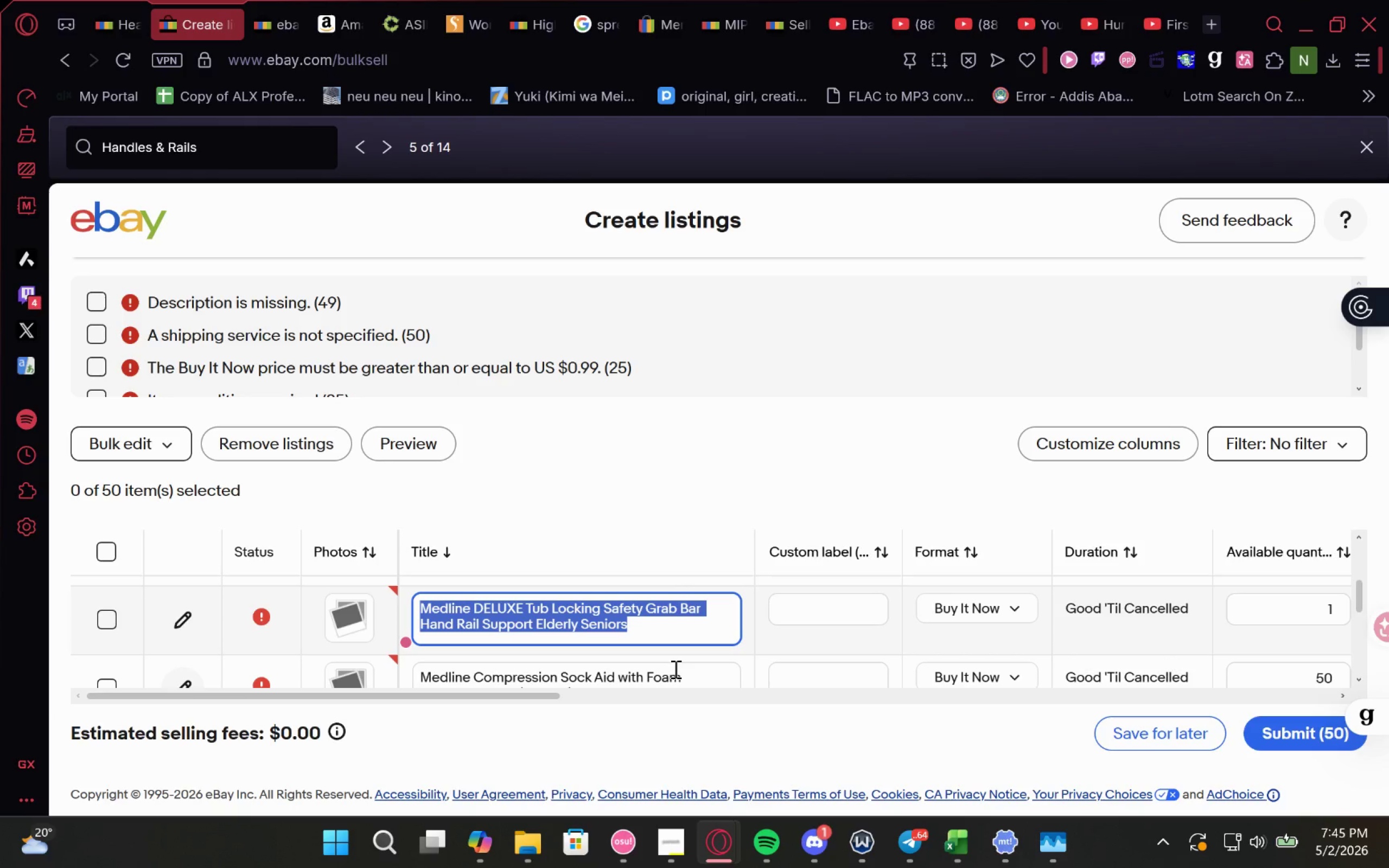 
key(Control+C)
 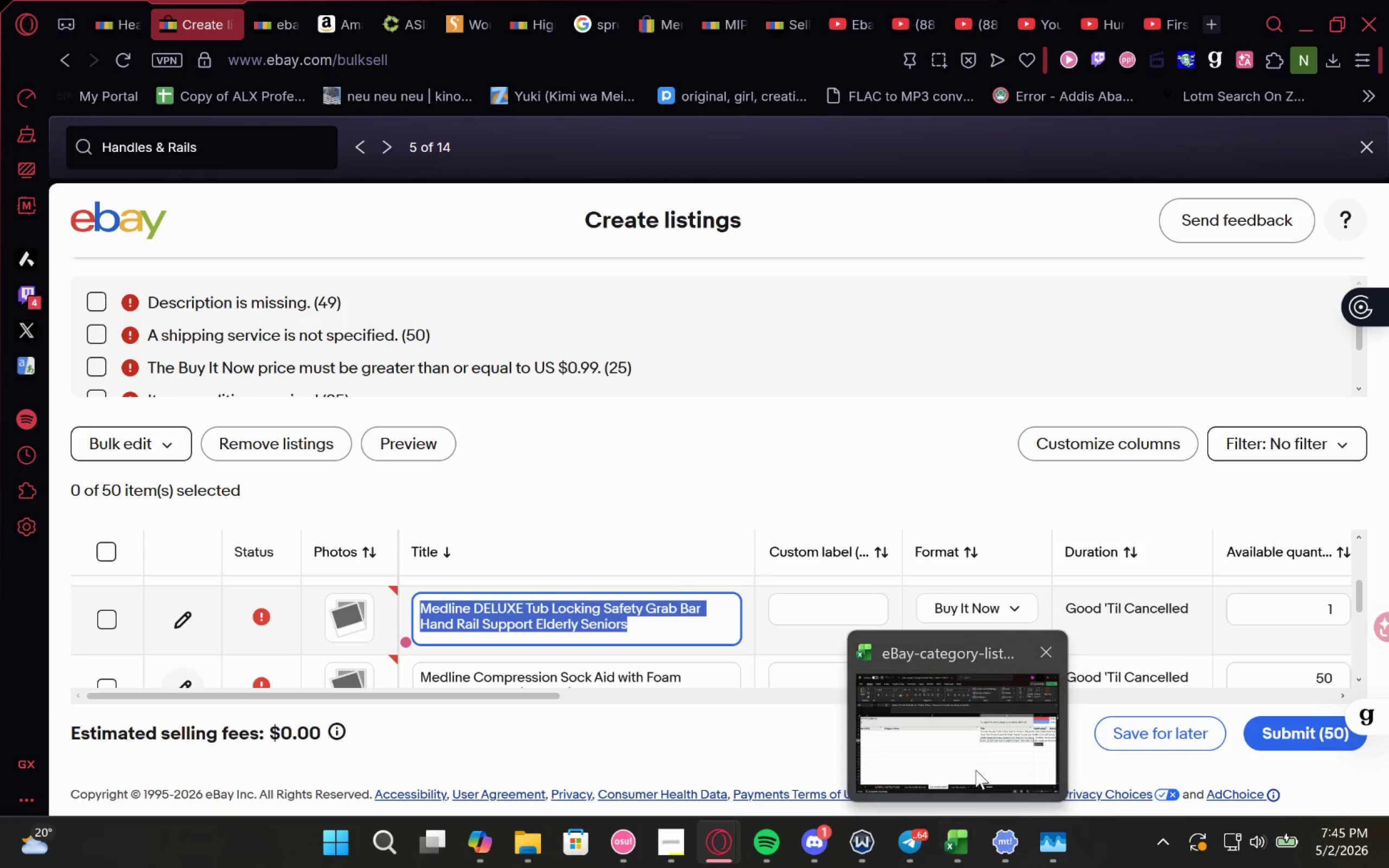 
left_click([976, 760])
 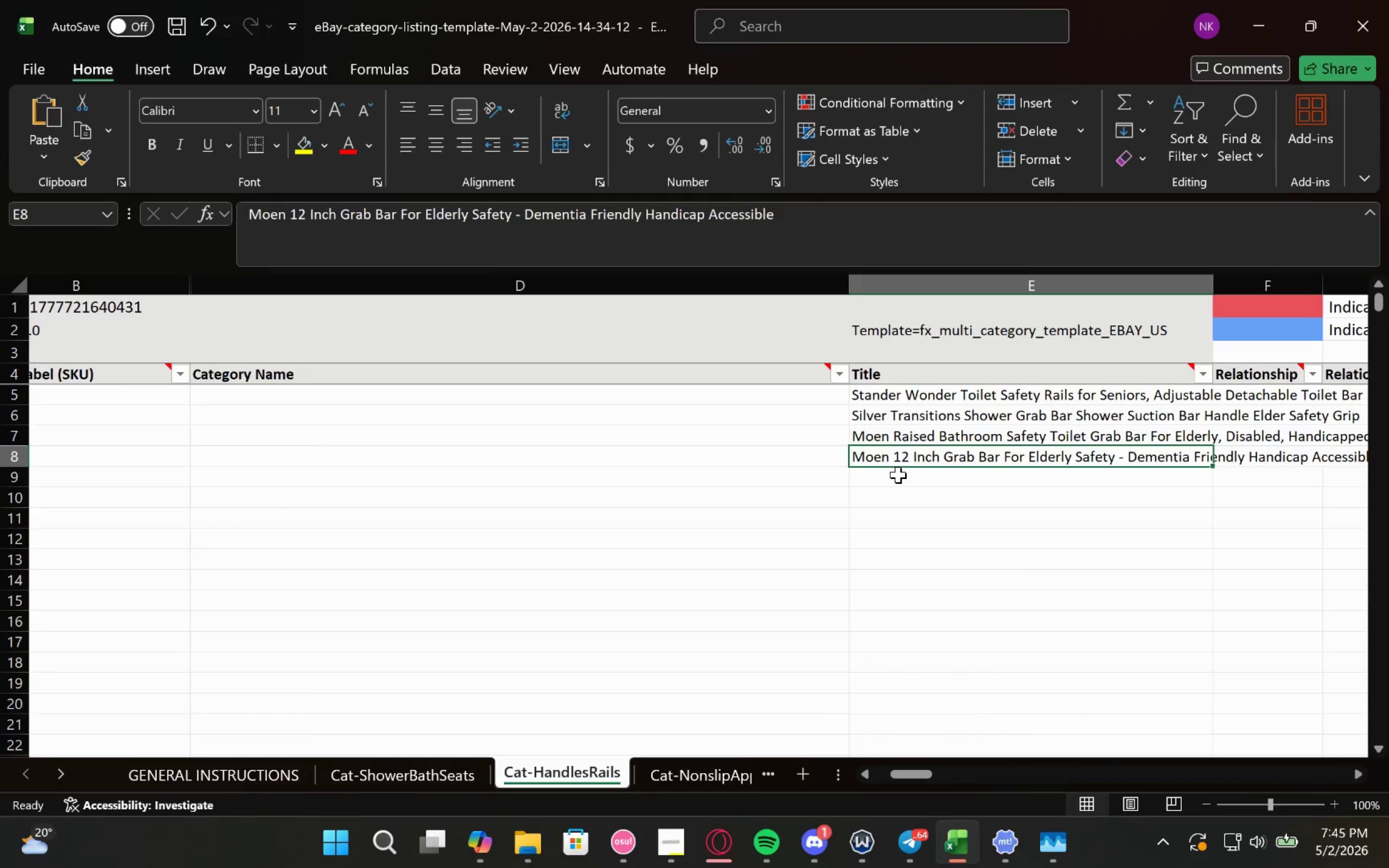 
left_click([898, 475])
 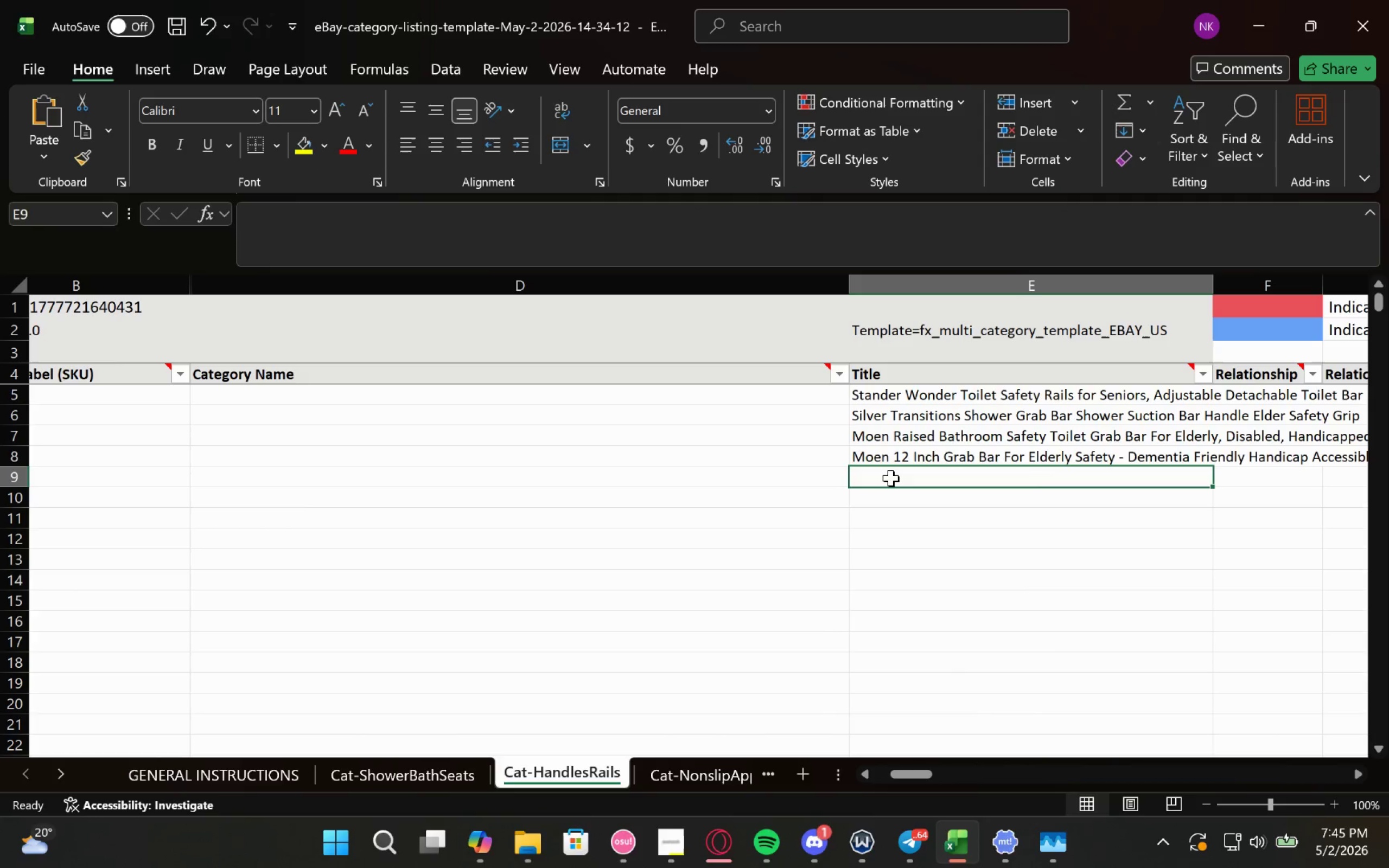 
key(Control+V)
 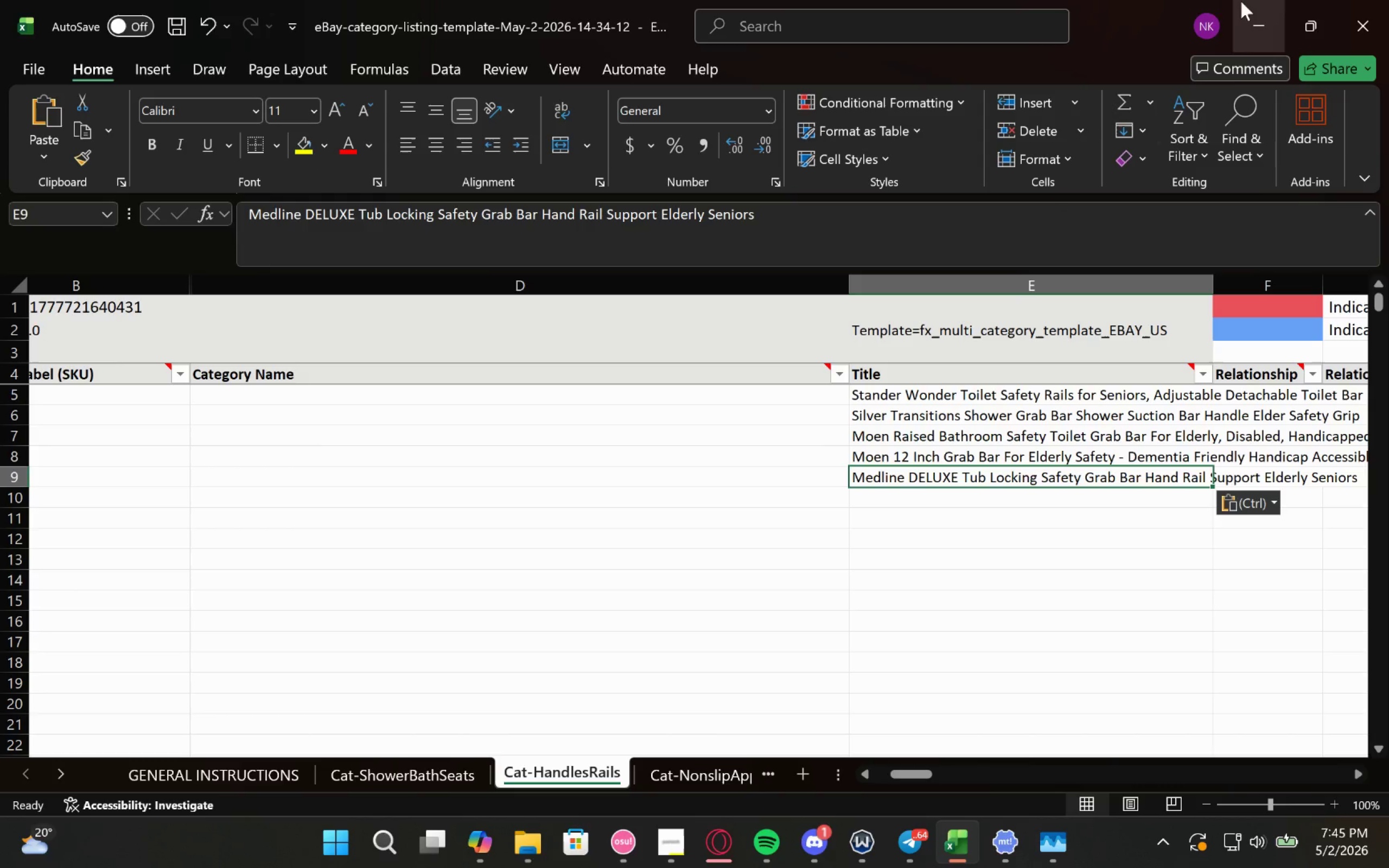 
left_click([1241, 1])
 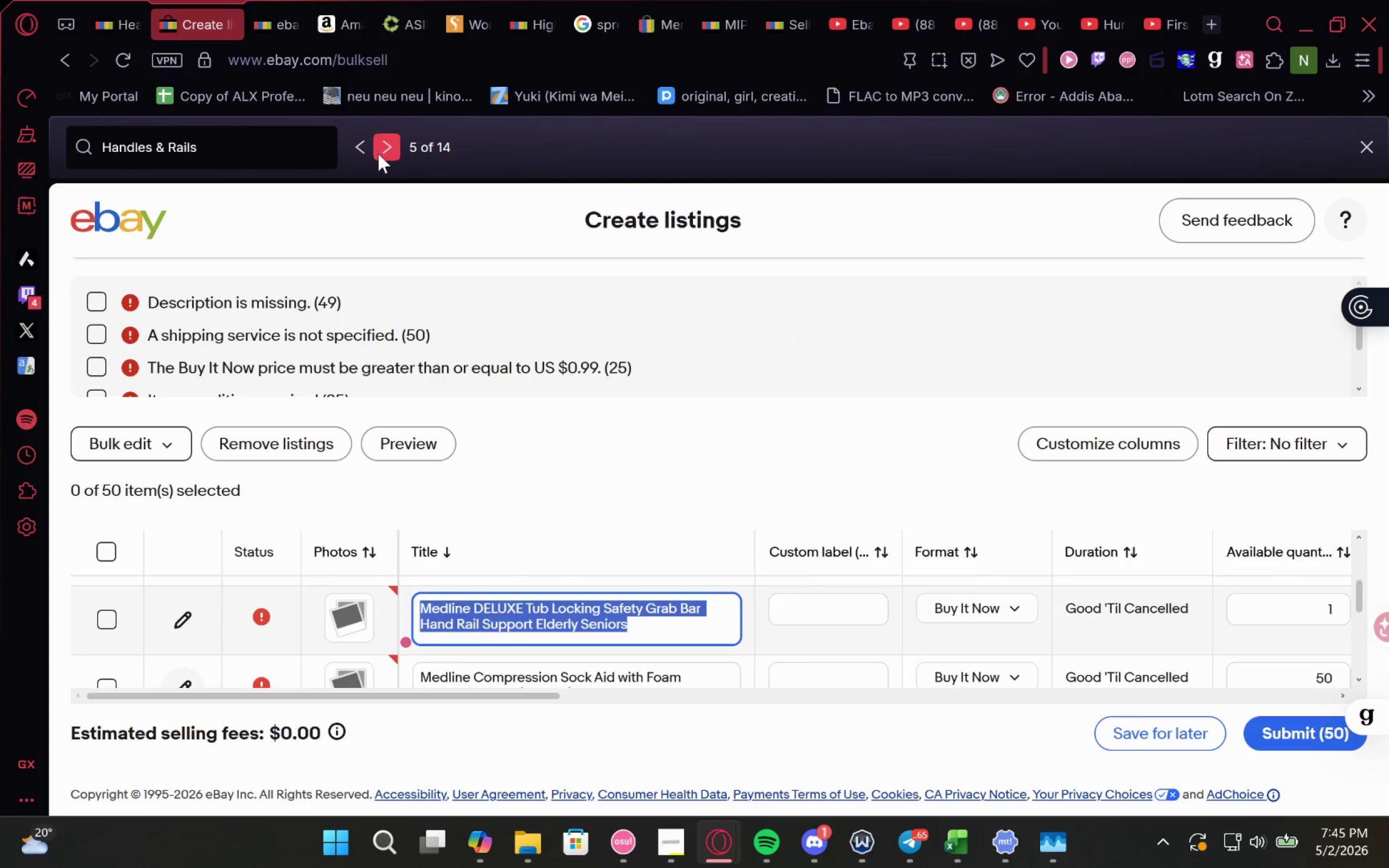 
double_click([378, 154])
 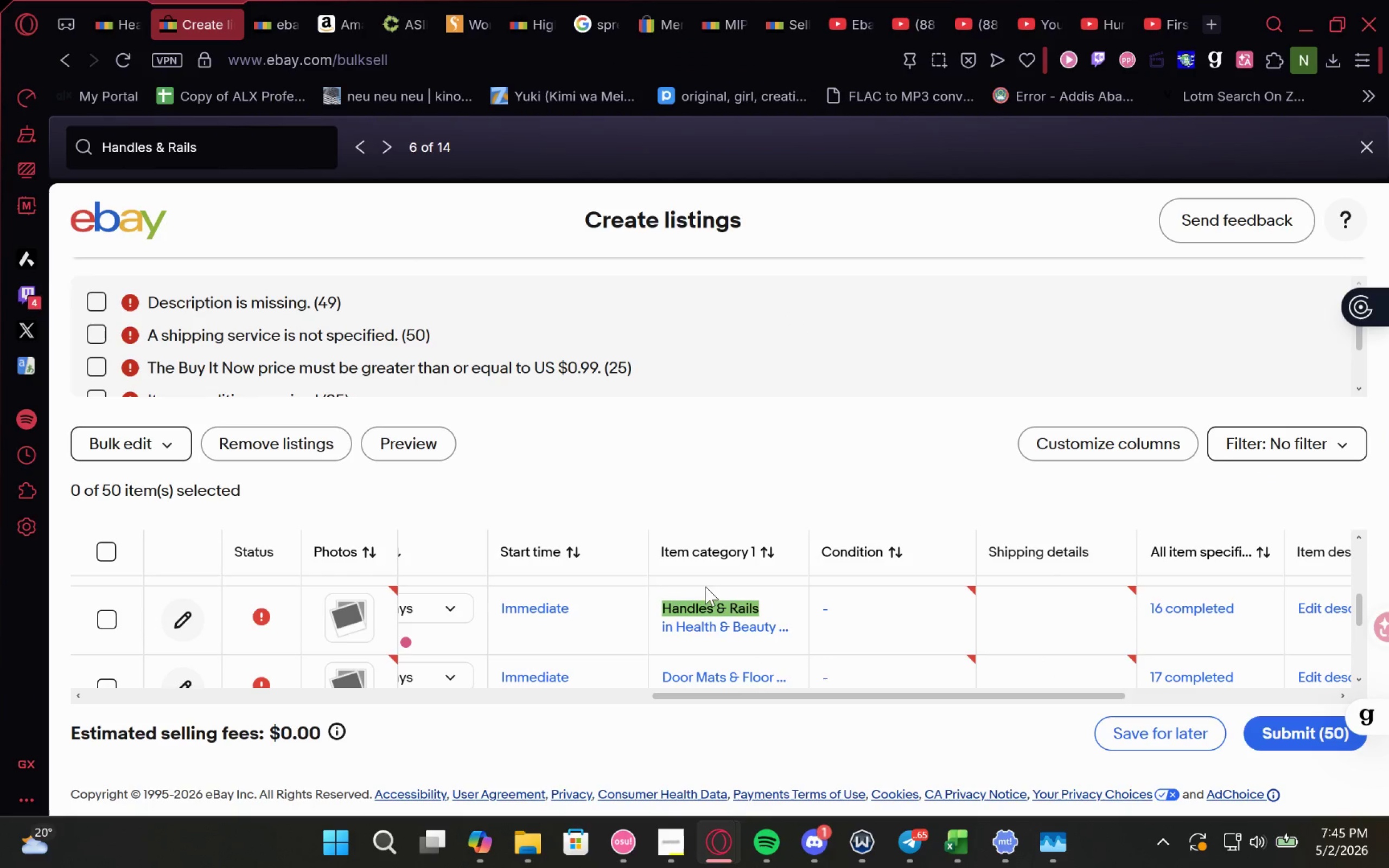 
mouse_move([694, 621])
 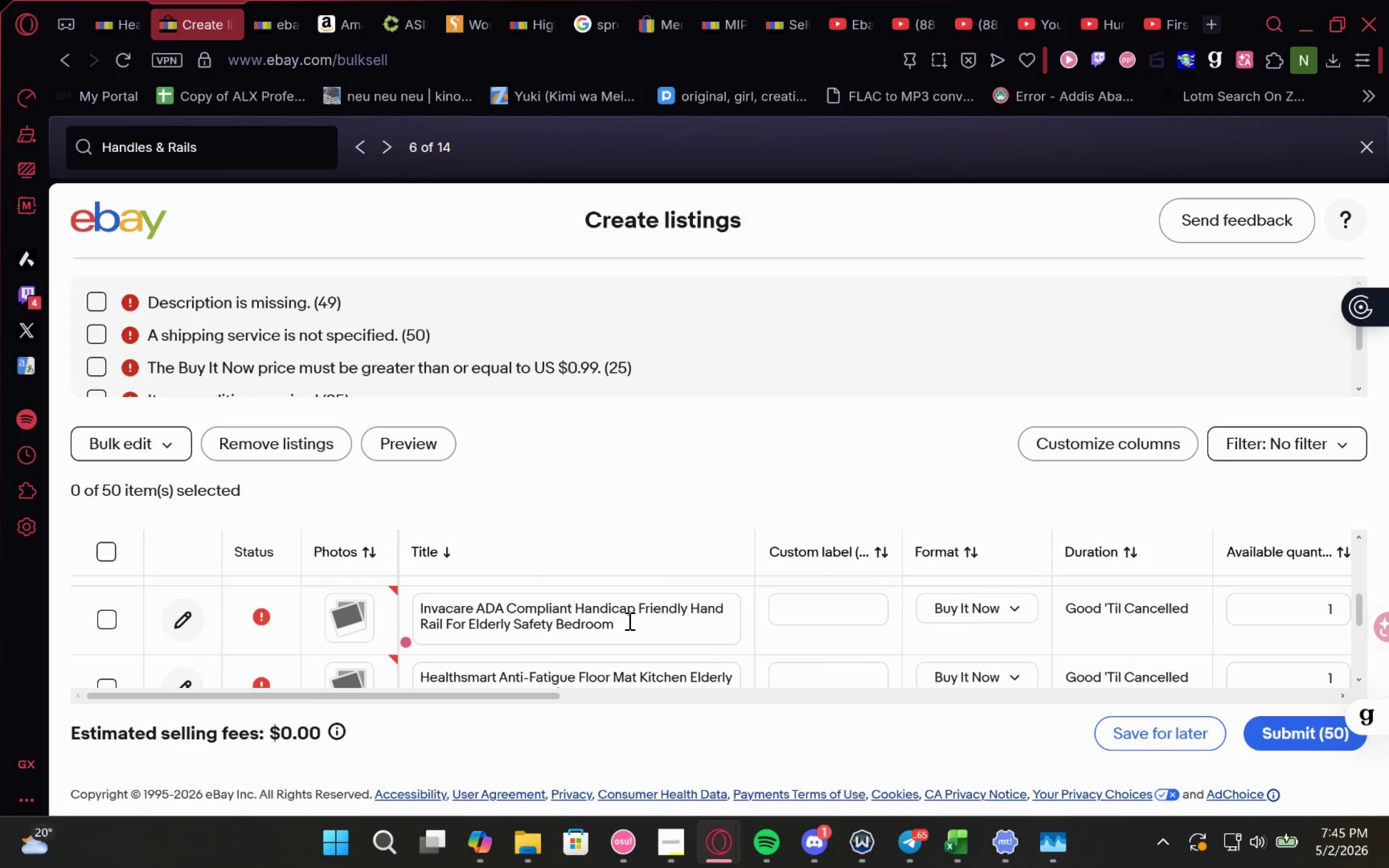 
left_click_drag(start_coordinate=[628, 621], to_coordinate=[371, 583])
 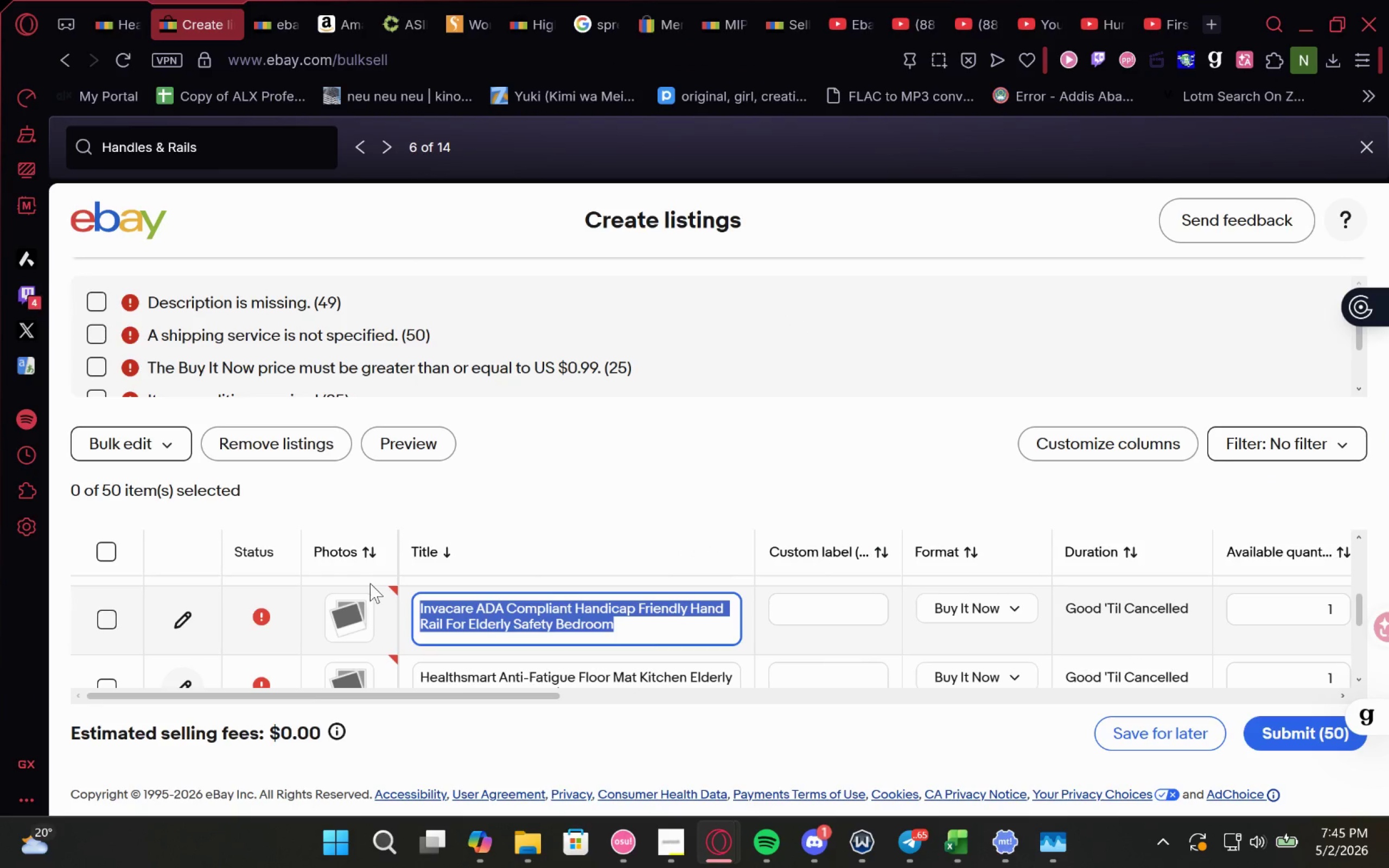 
key(Control+C)
 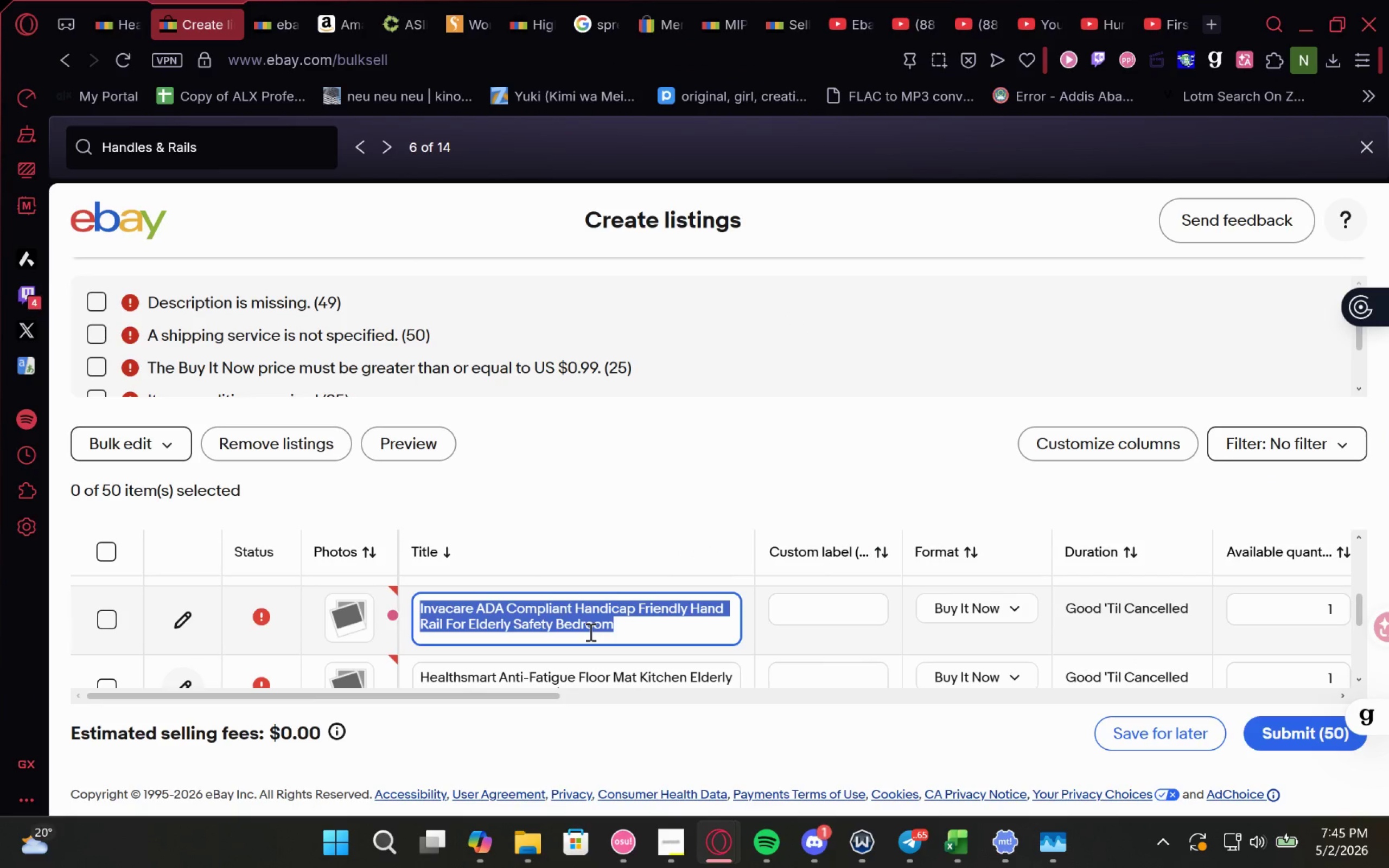 
key(Control+C)
 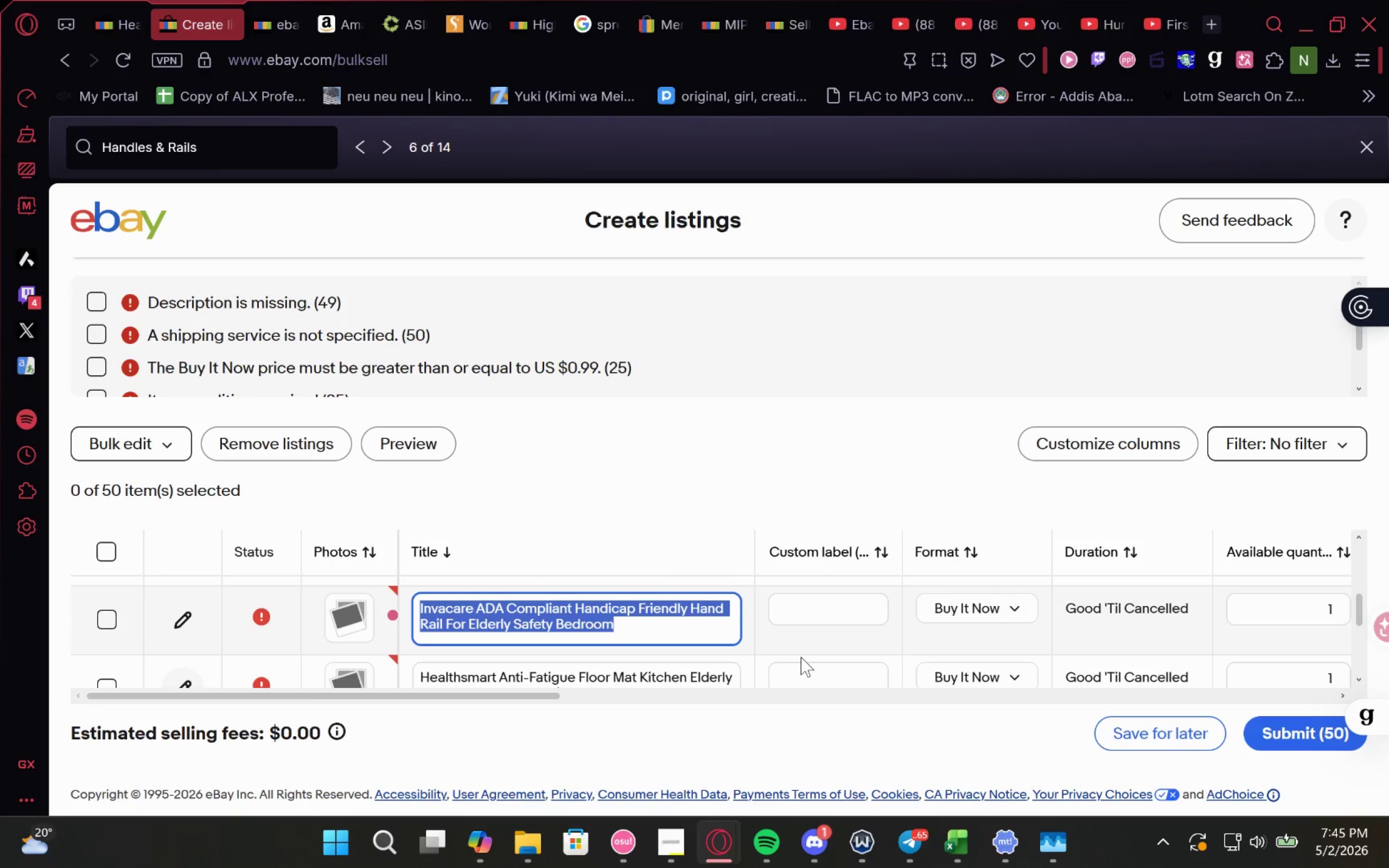 
key(Control+C)
 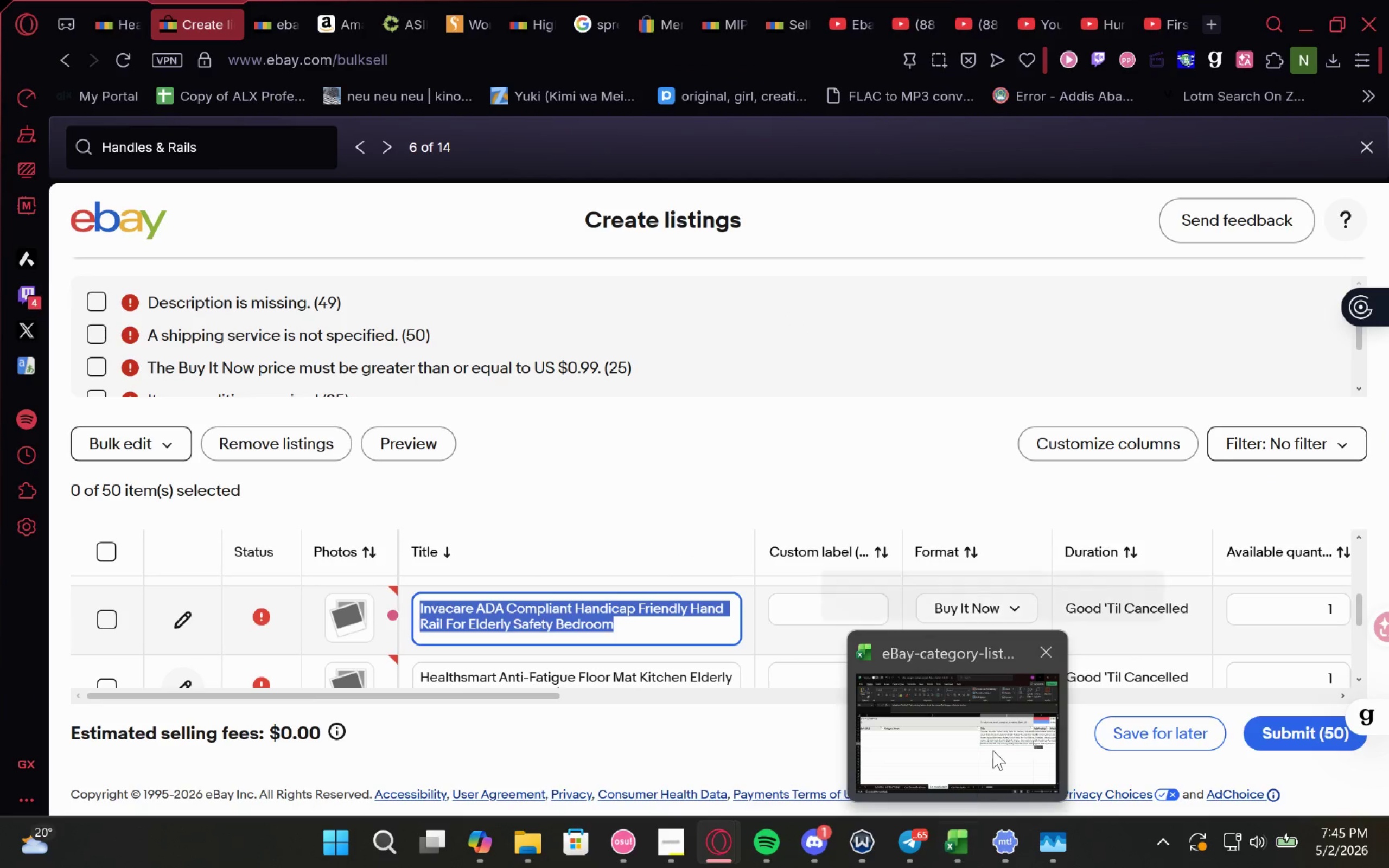 
left_click([993, 750])
 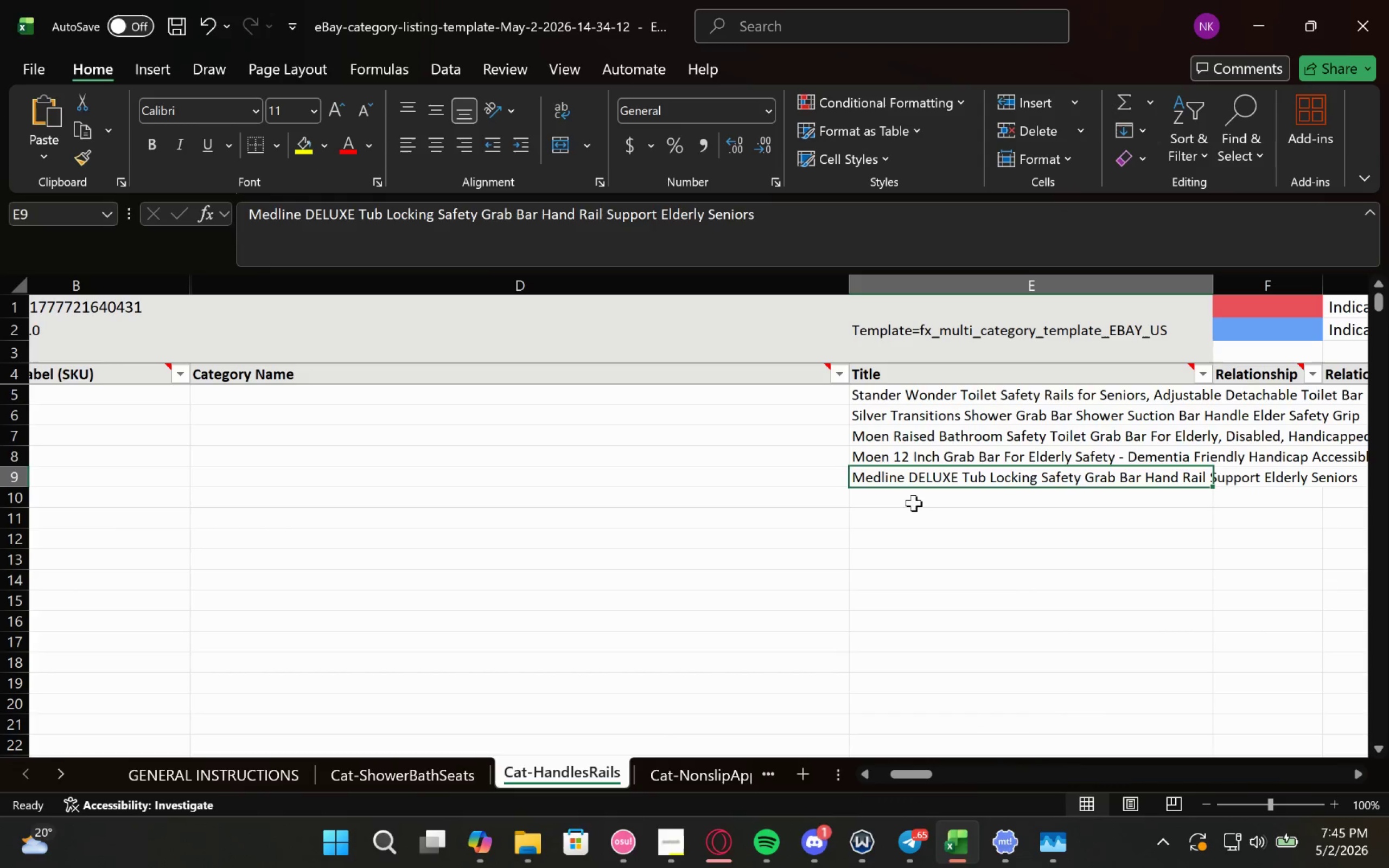 
left_click_drag(start_coordinate=[912, 492], to_coordinate=[1247, 3])
 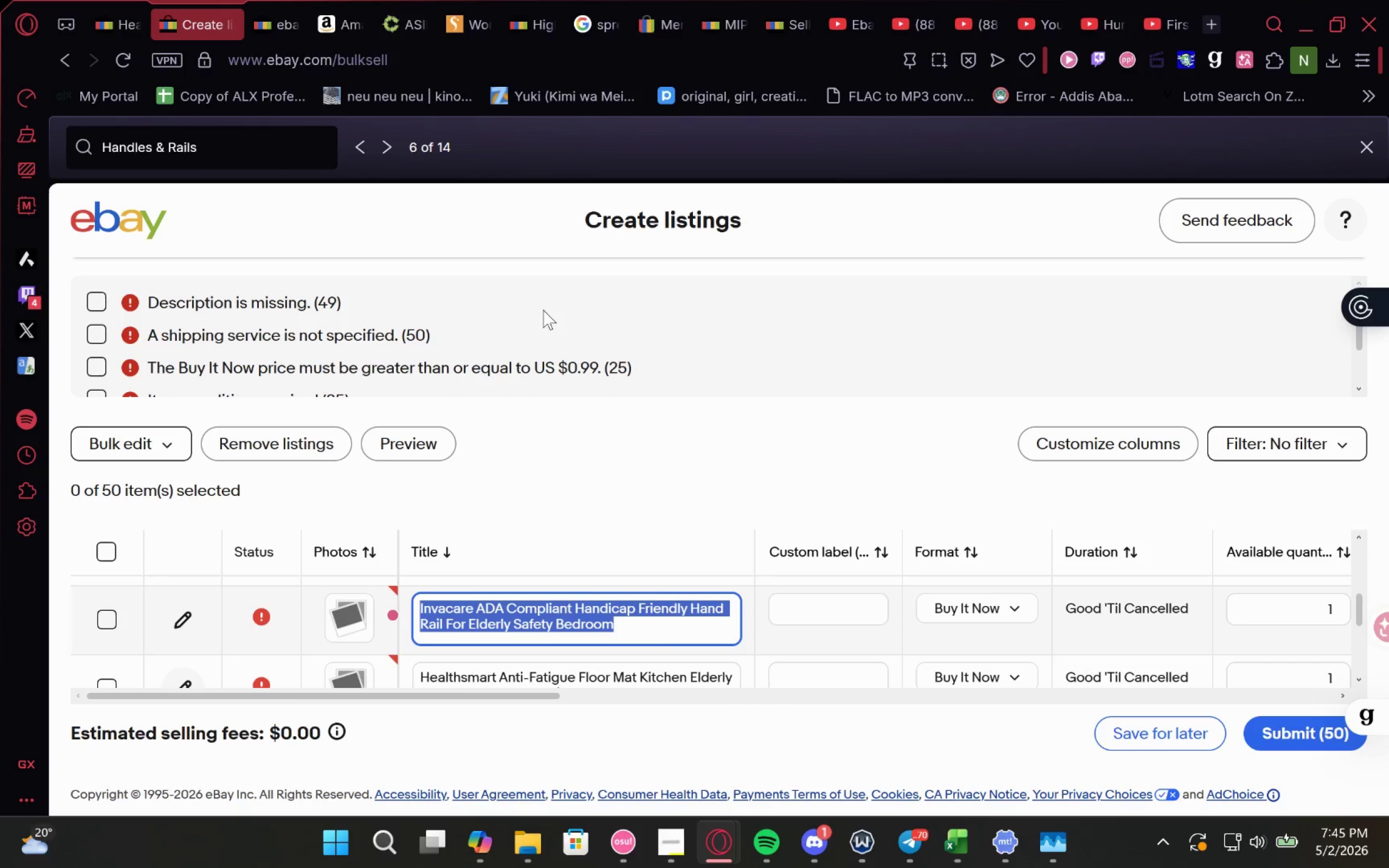 
key(Control+V)
 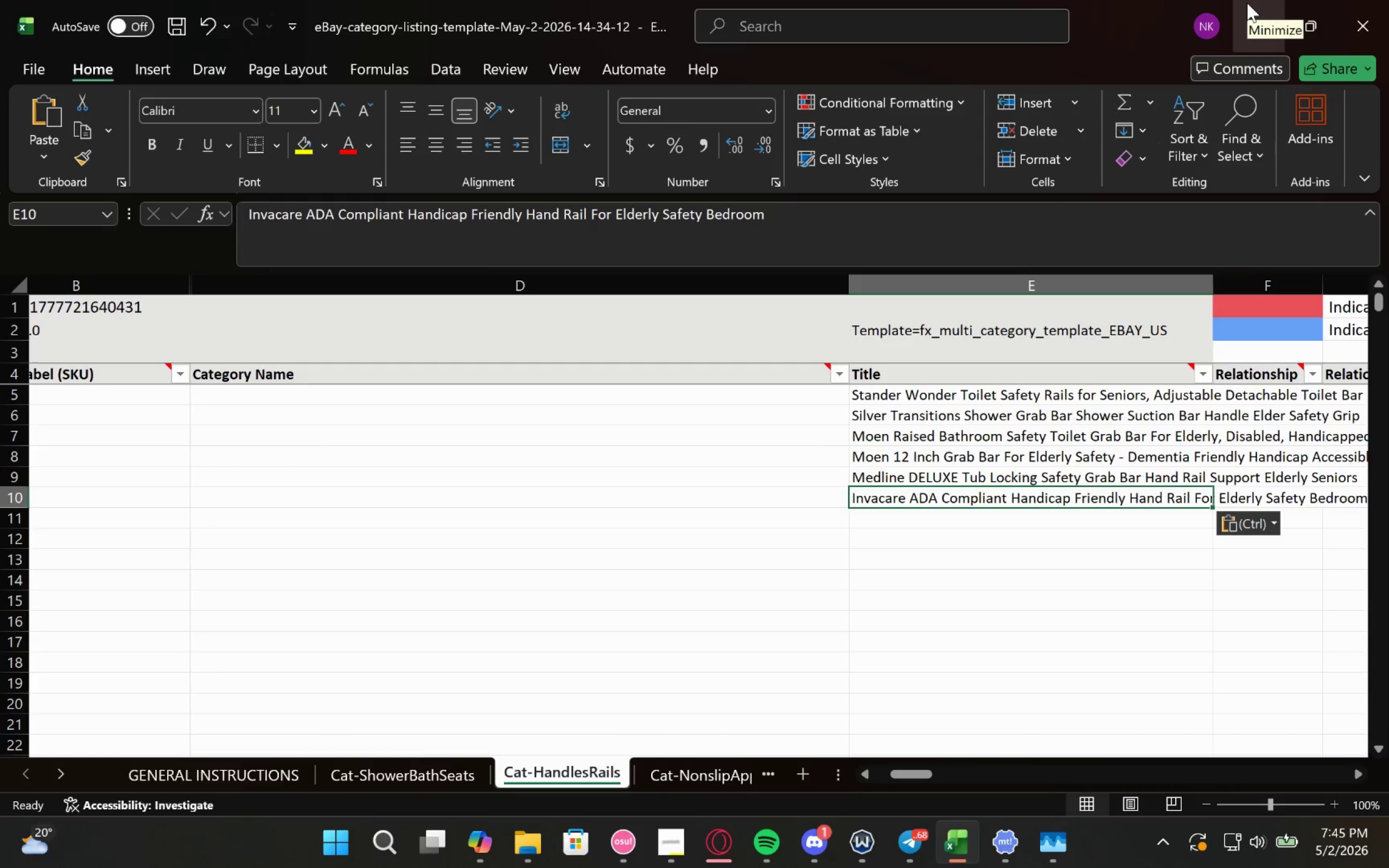 
left_click([1247, 3])
 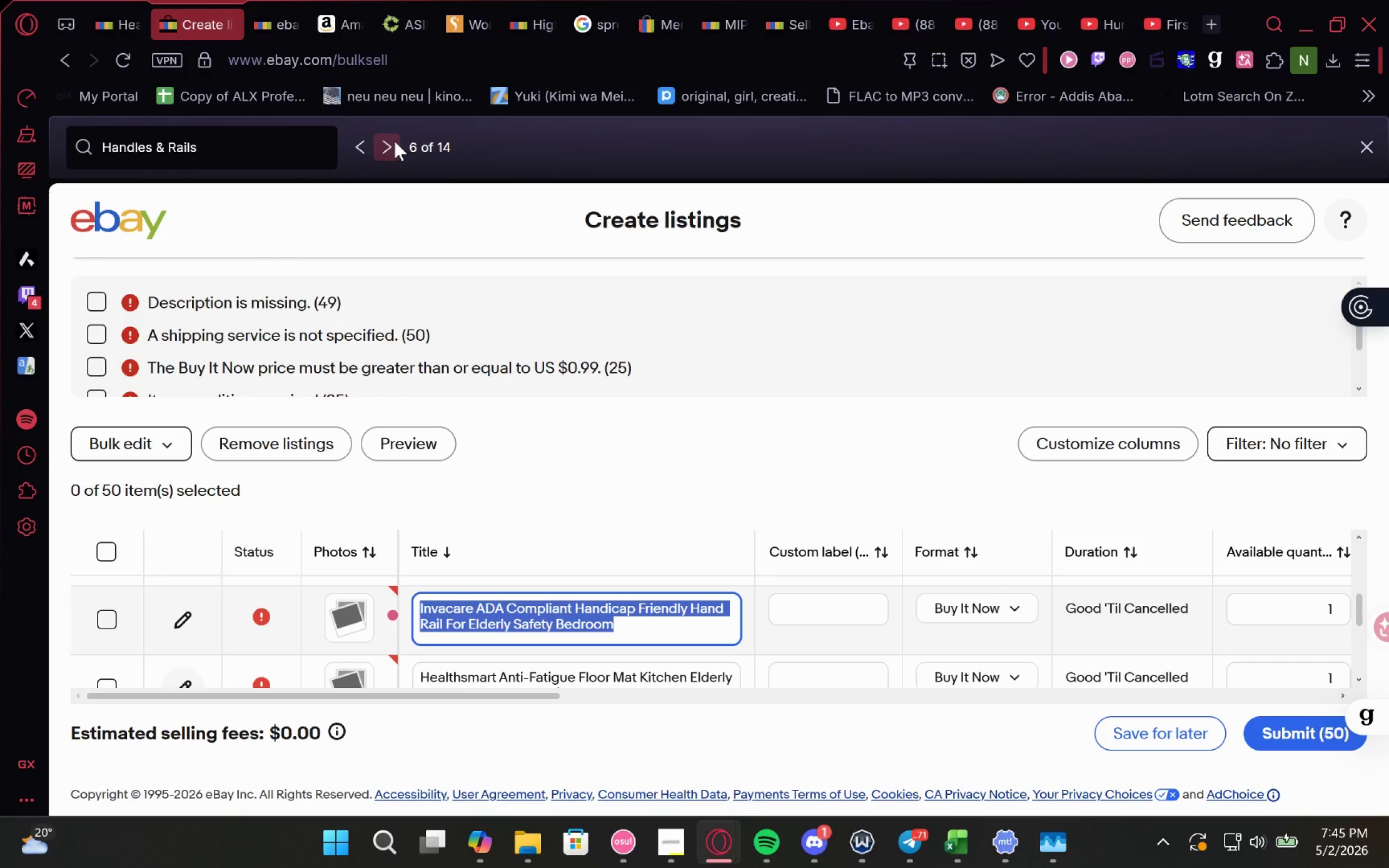 
left_click([394, 141])
 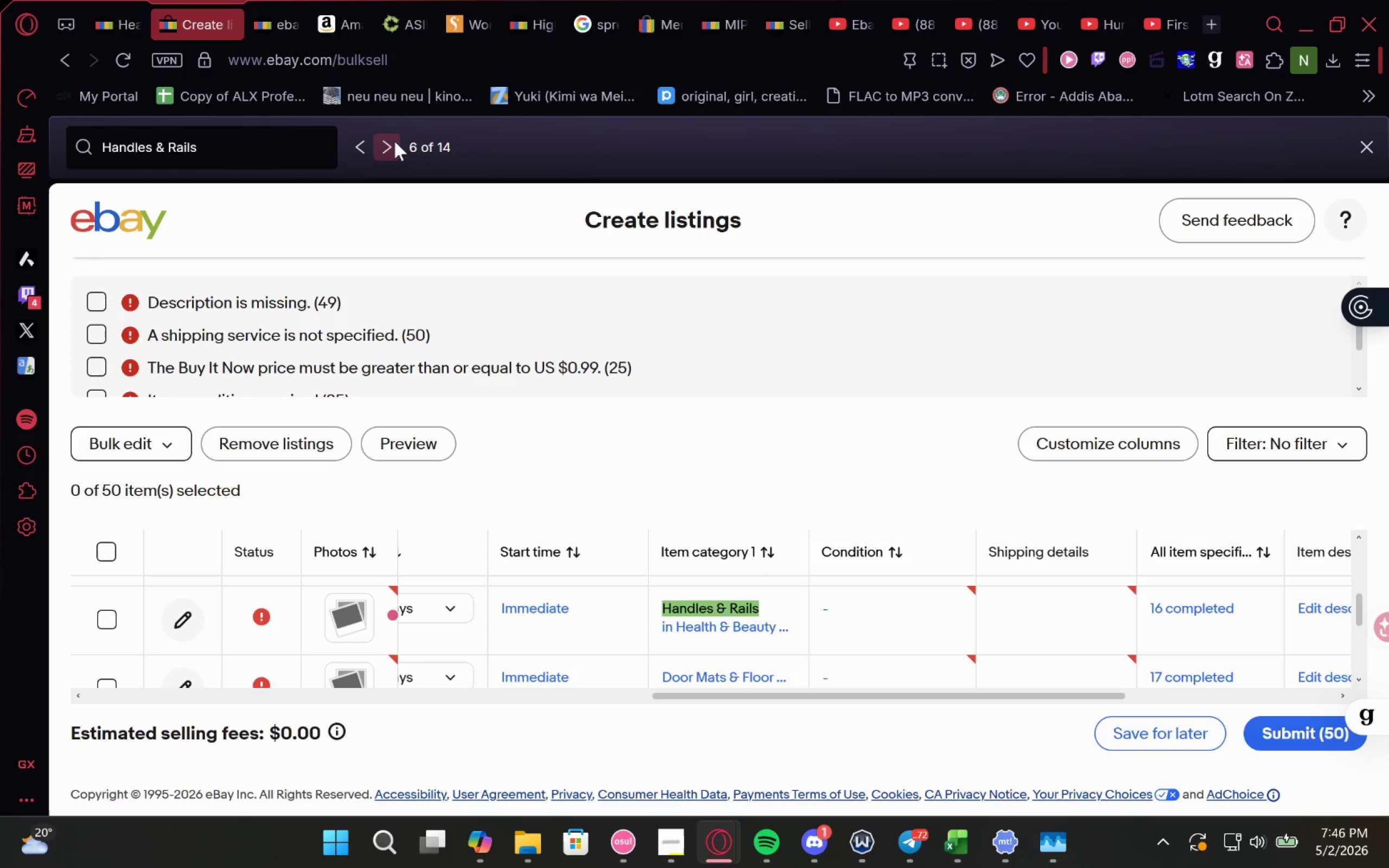 
left_click([394, 141])
 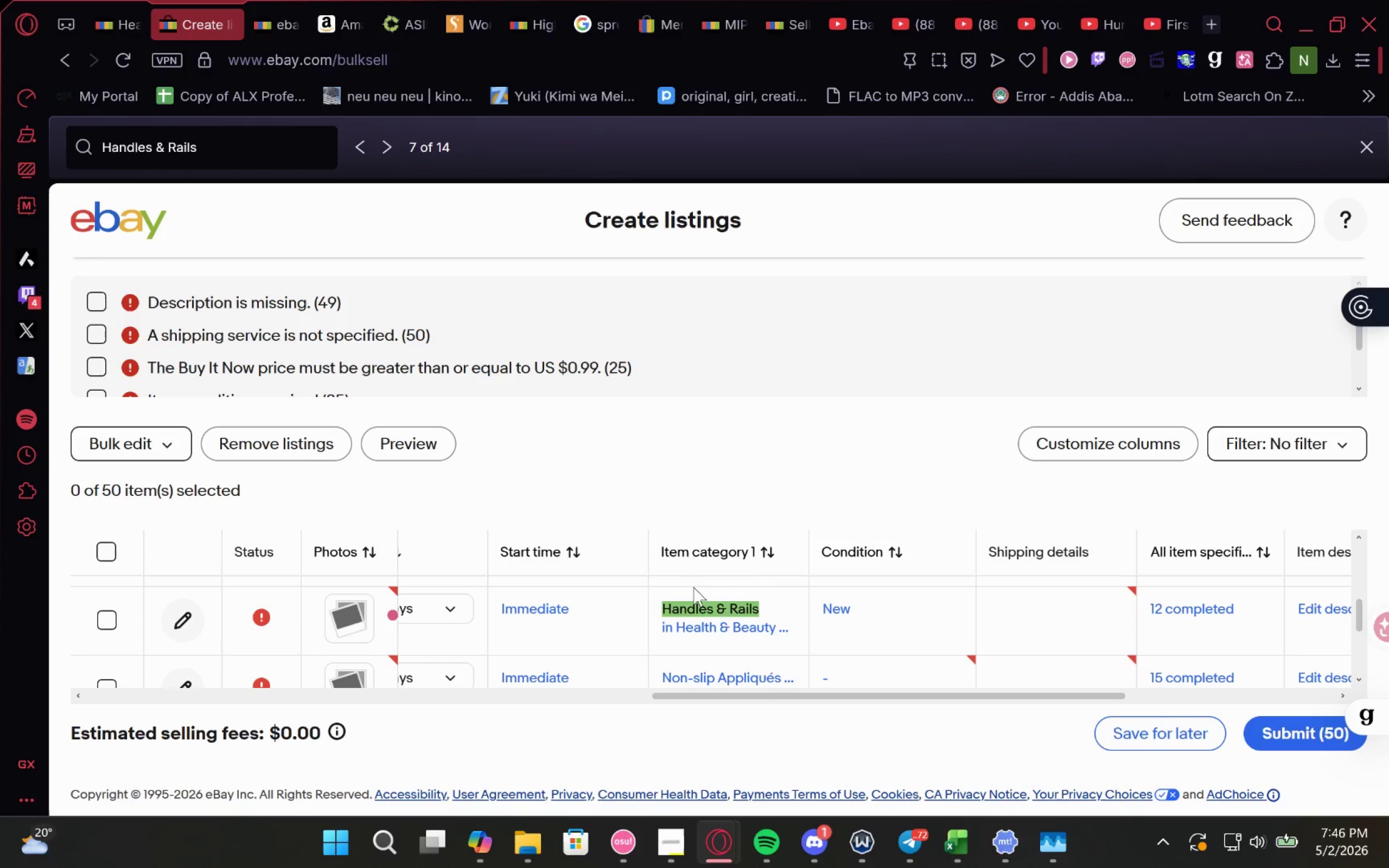 
mouse_move([716, 616])
 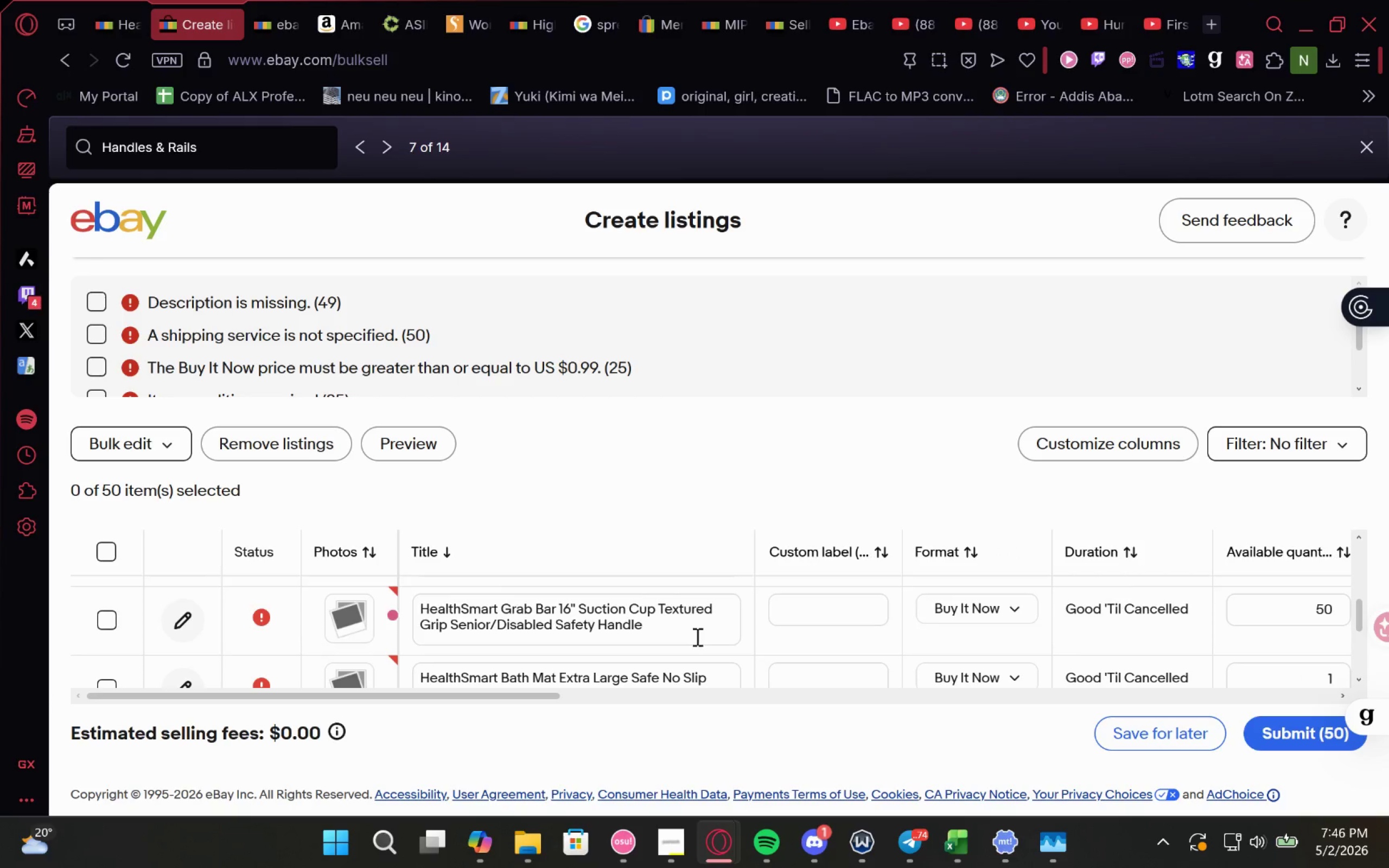 
left_click_drag(start_coordinate=[692, 636], to_coordinate=[340, 589])
 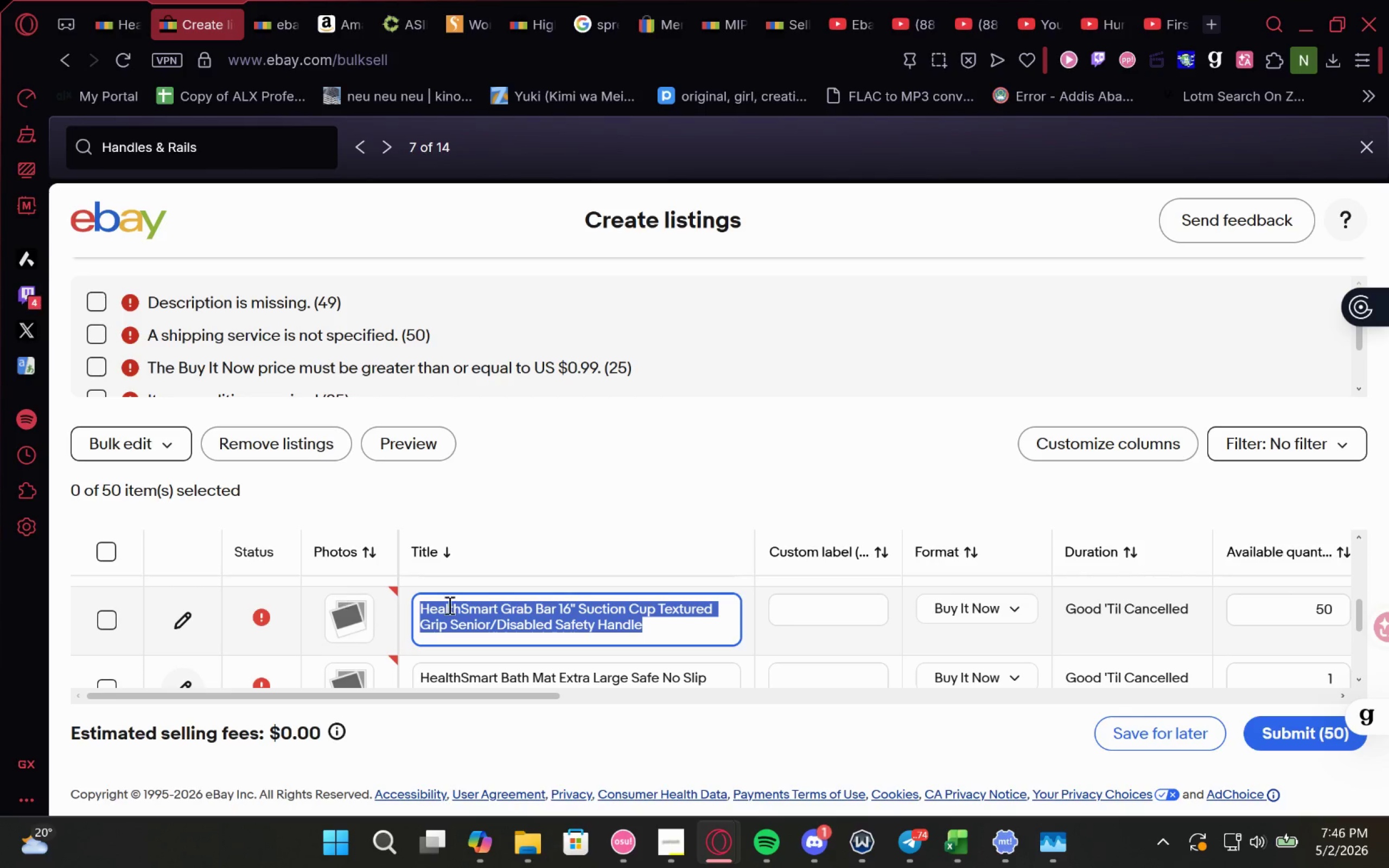 
key(Control+C)
 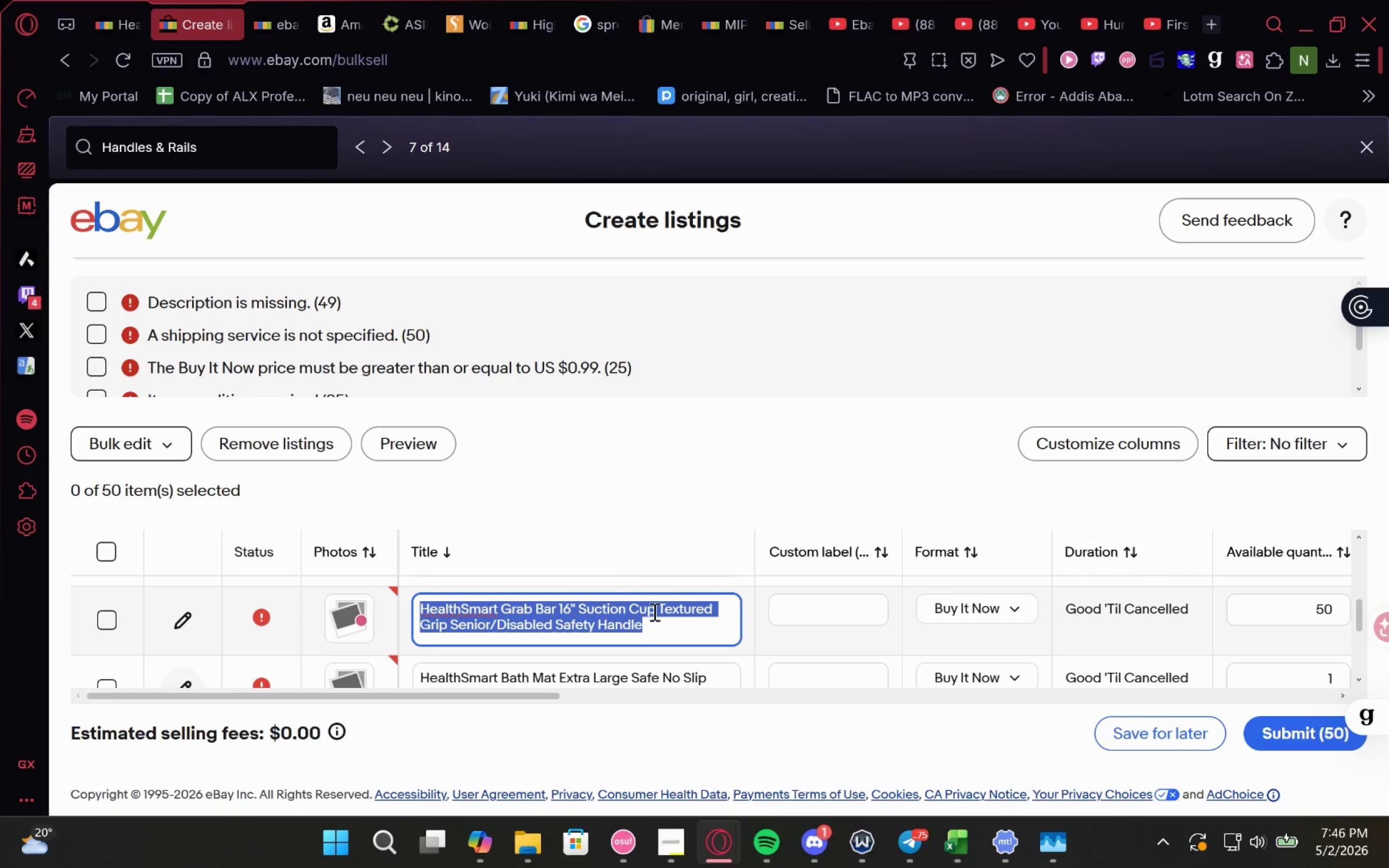 
key(Control+C)
 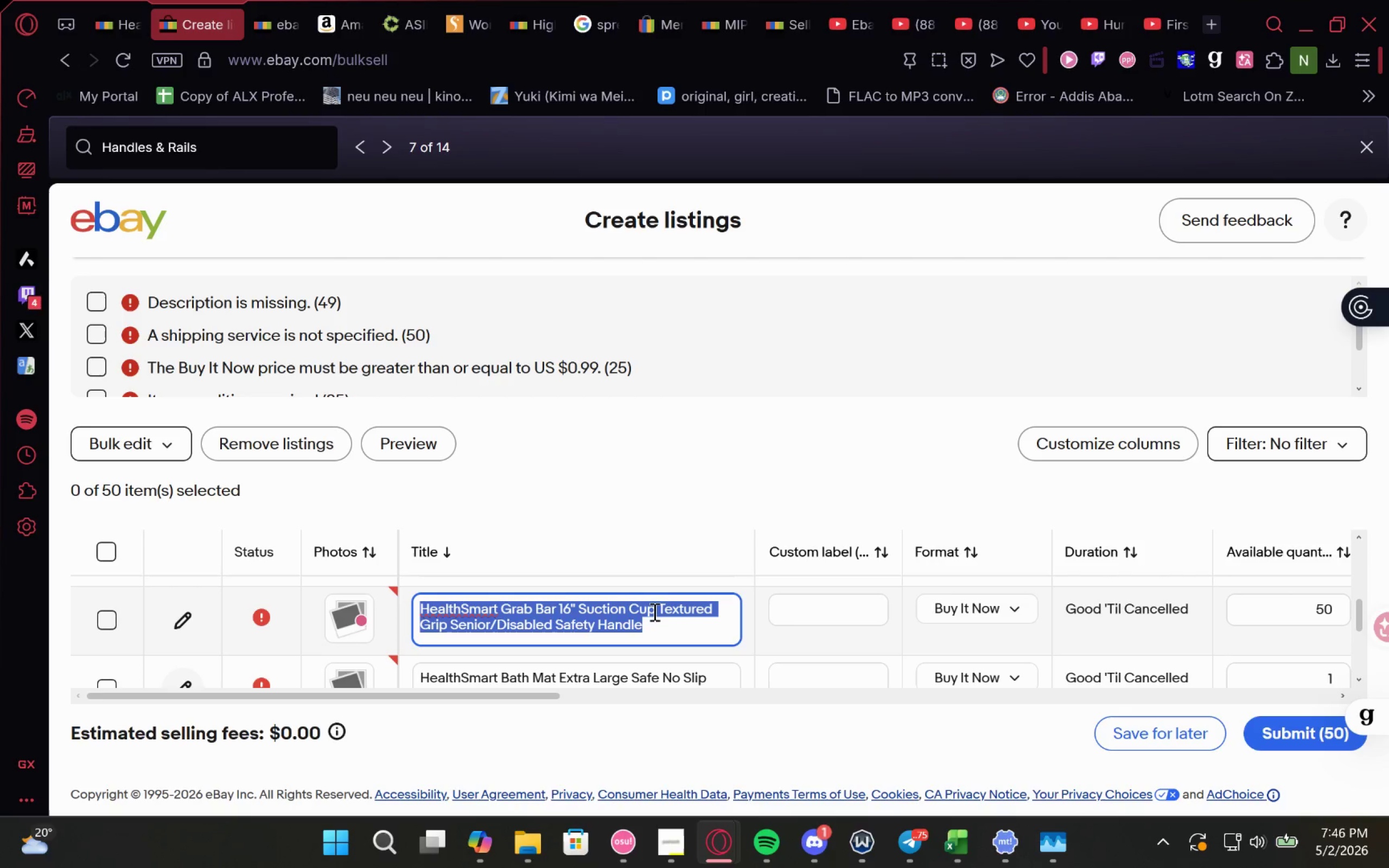 
key(Control+C)
 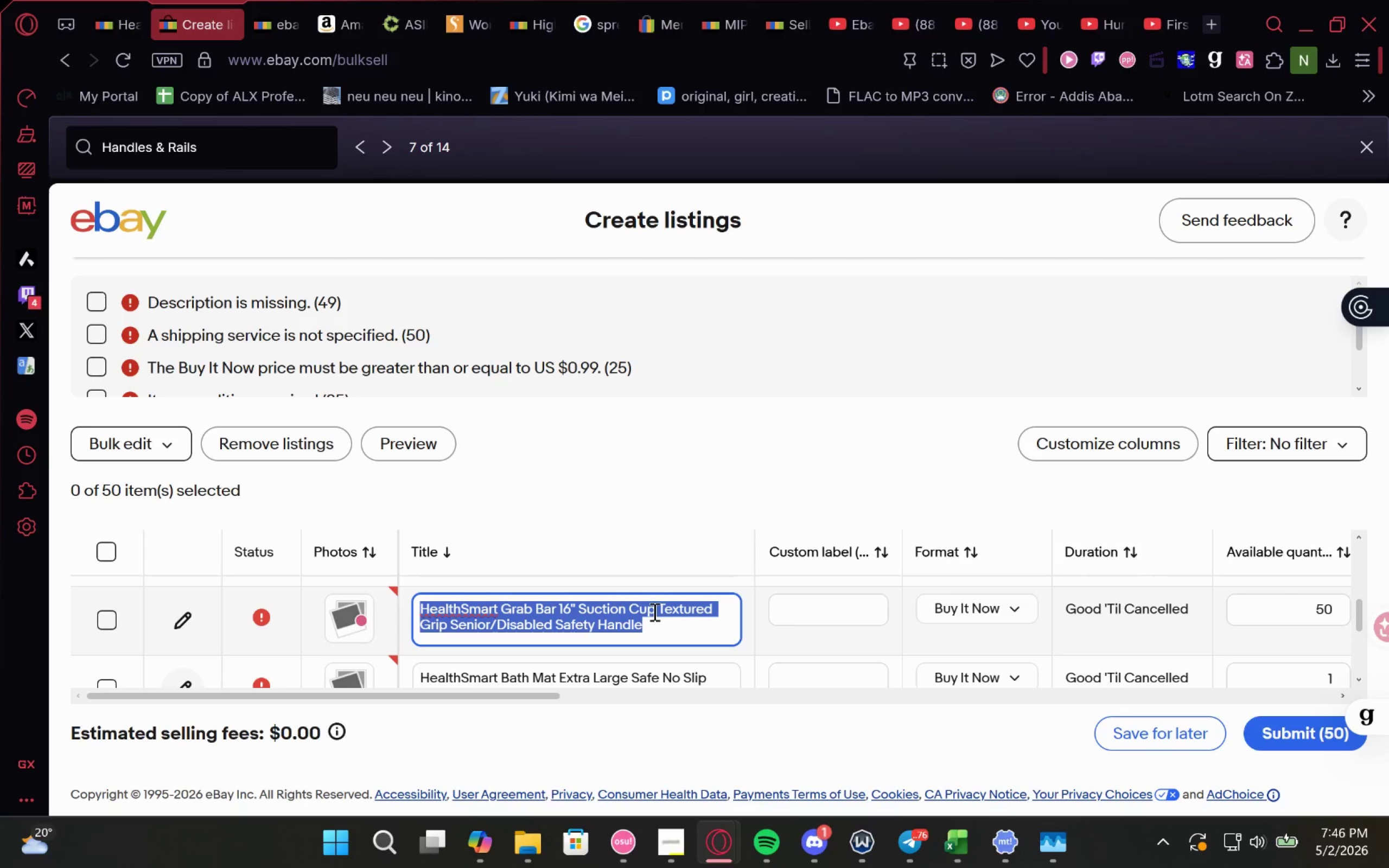 
wait(12.0)
 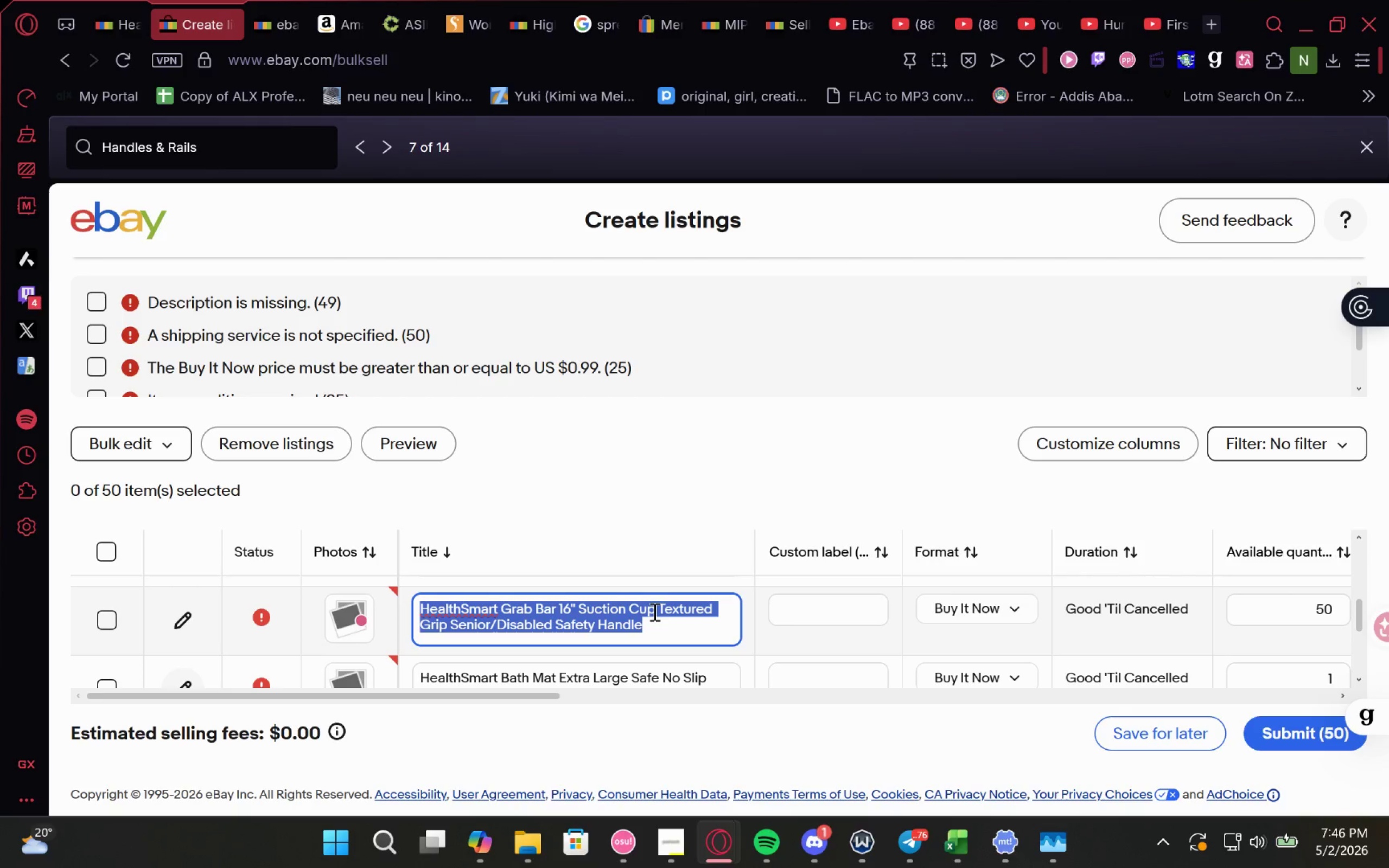 
key(Control+C)
 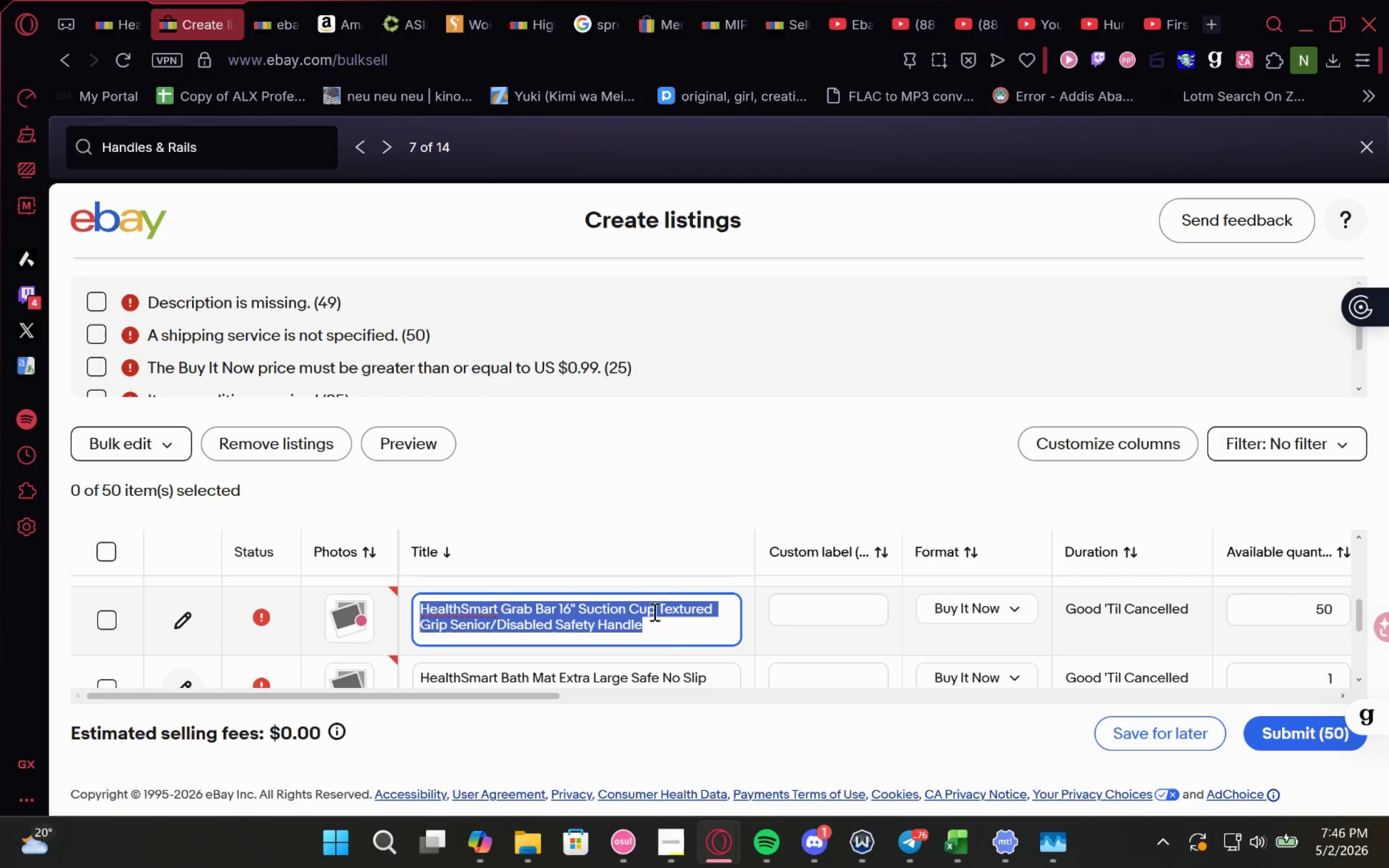 
key(Control+C)
 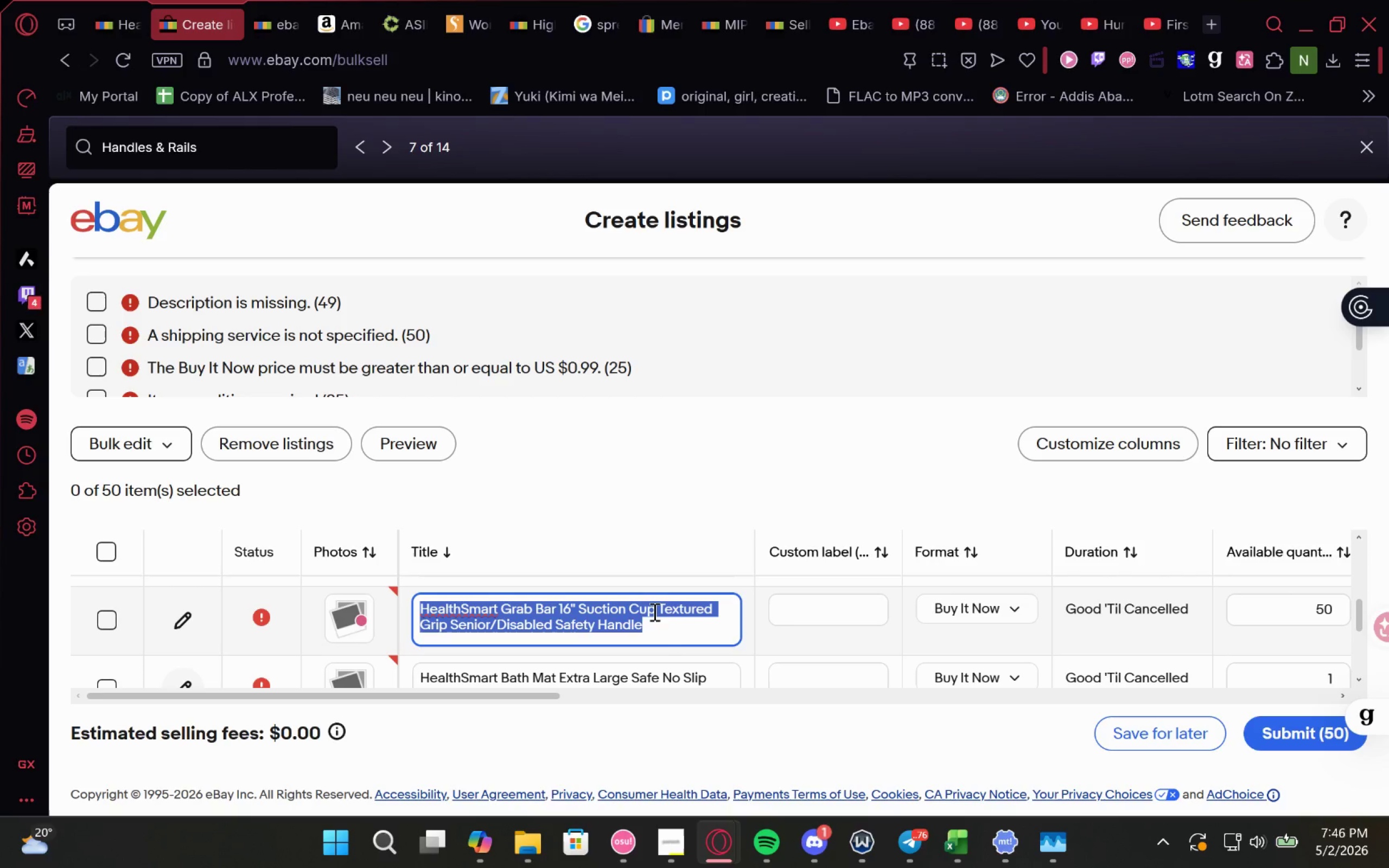 
key(Control+C)
 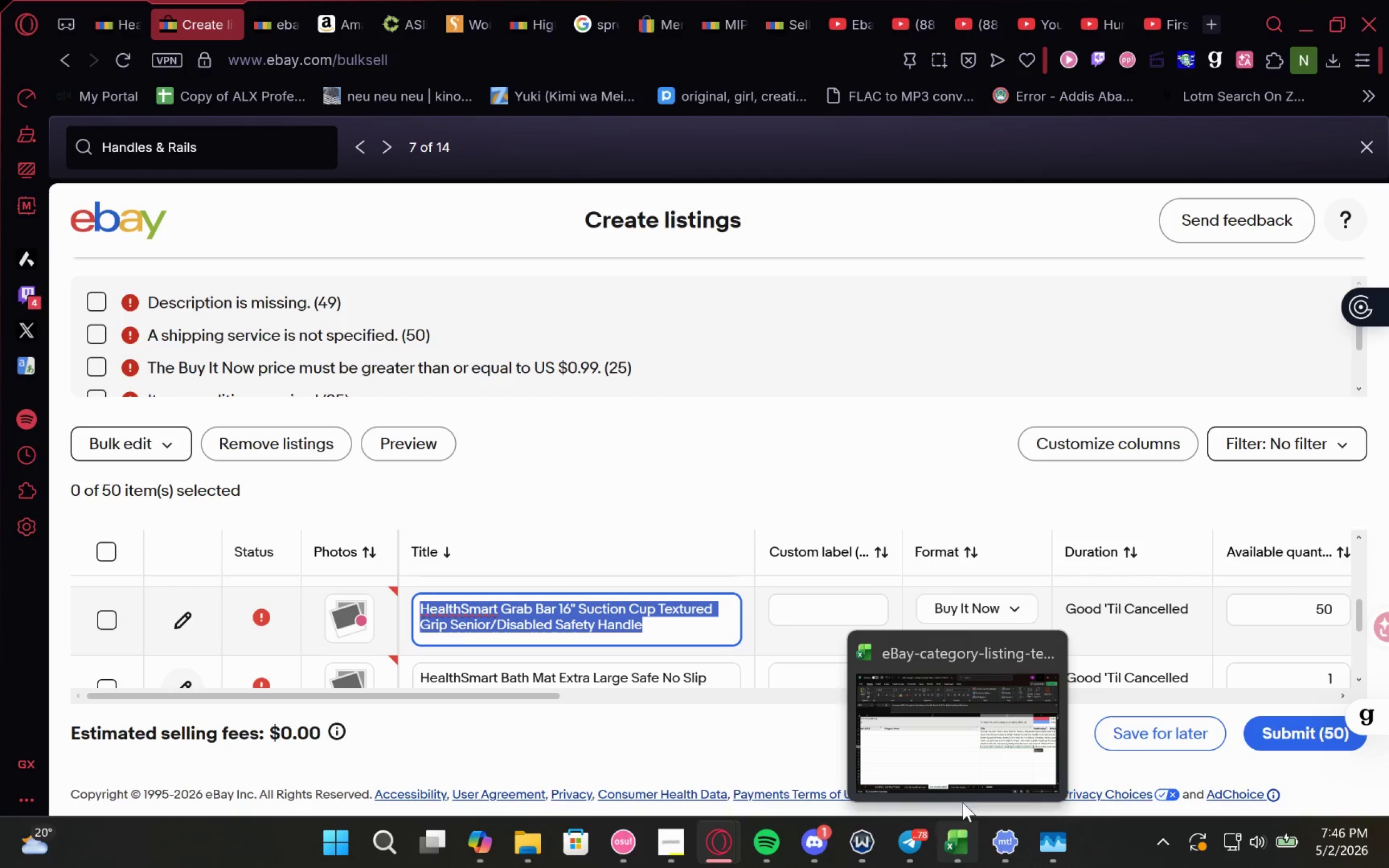 
wait(5.91)
 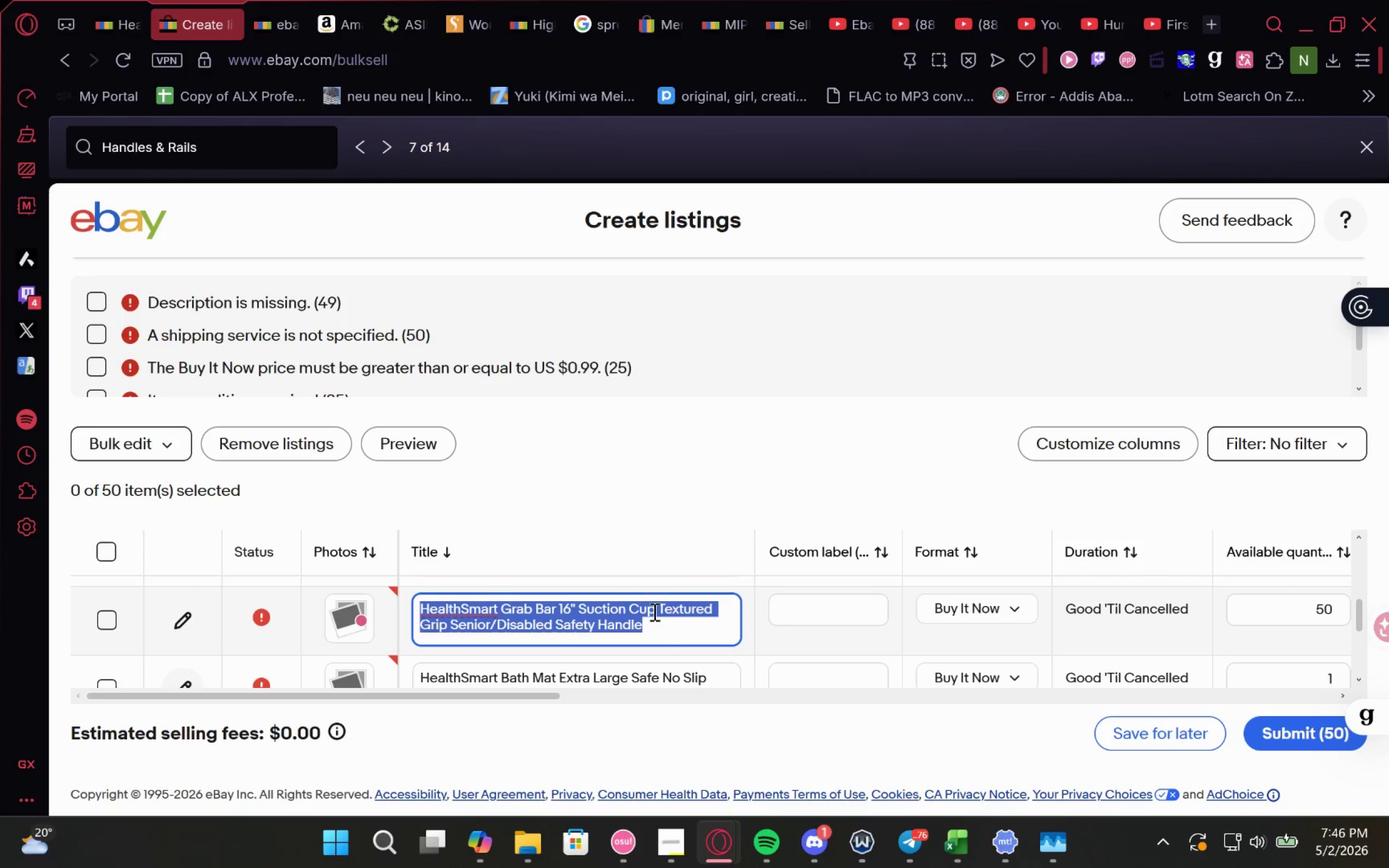 
left_click([987, 743])
 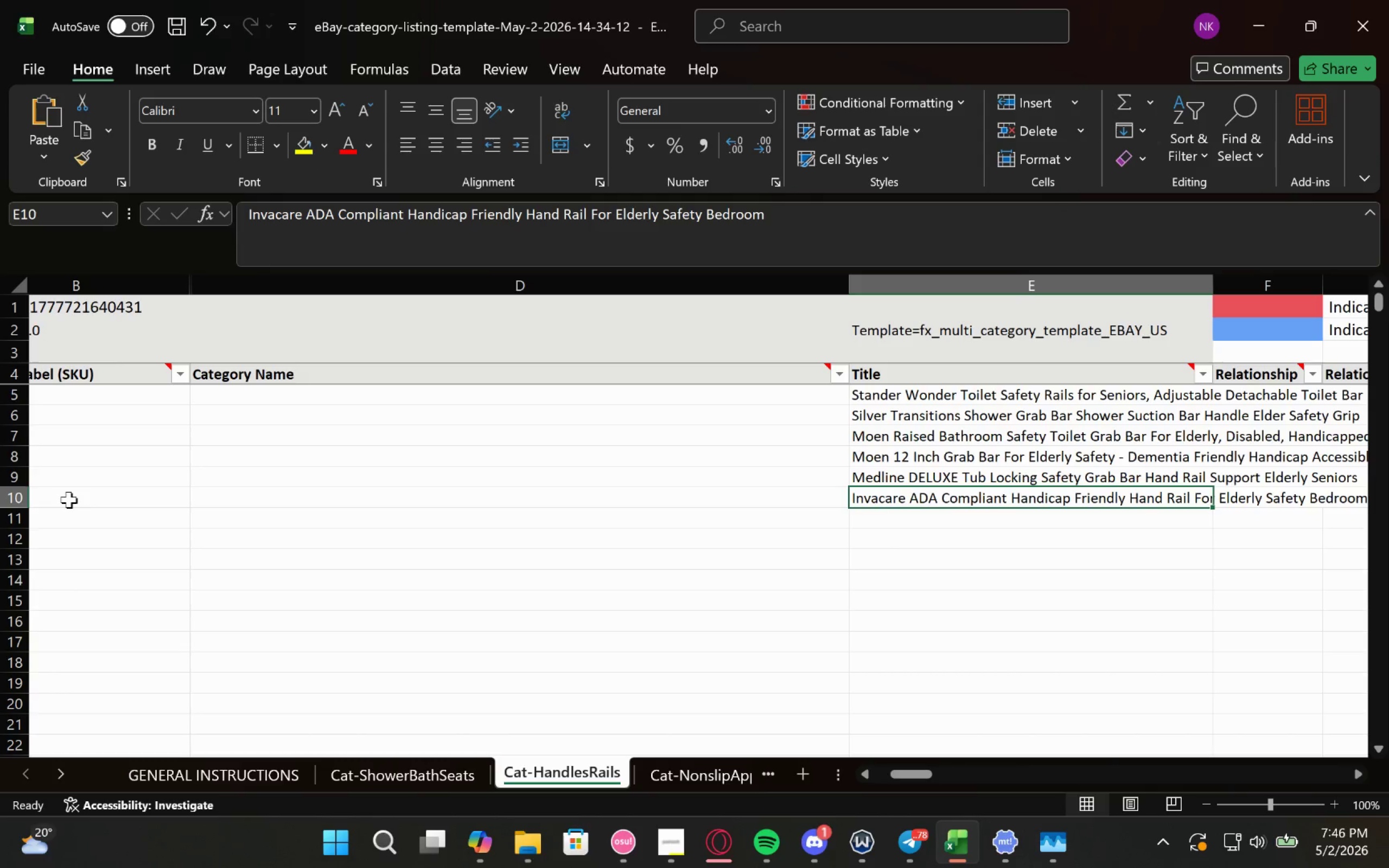 
left_click([900, 520])
 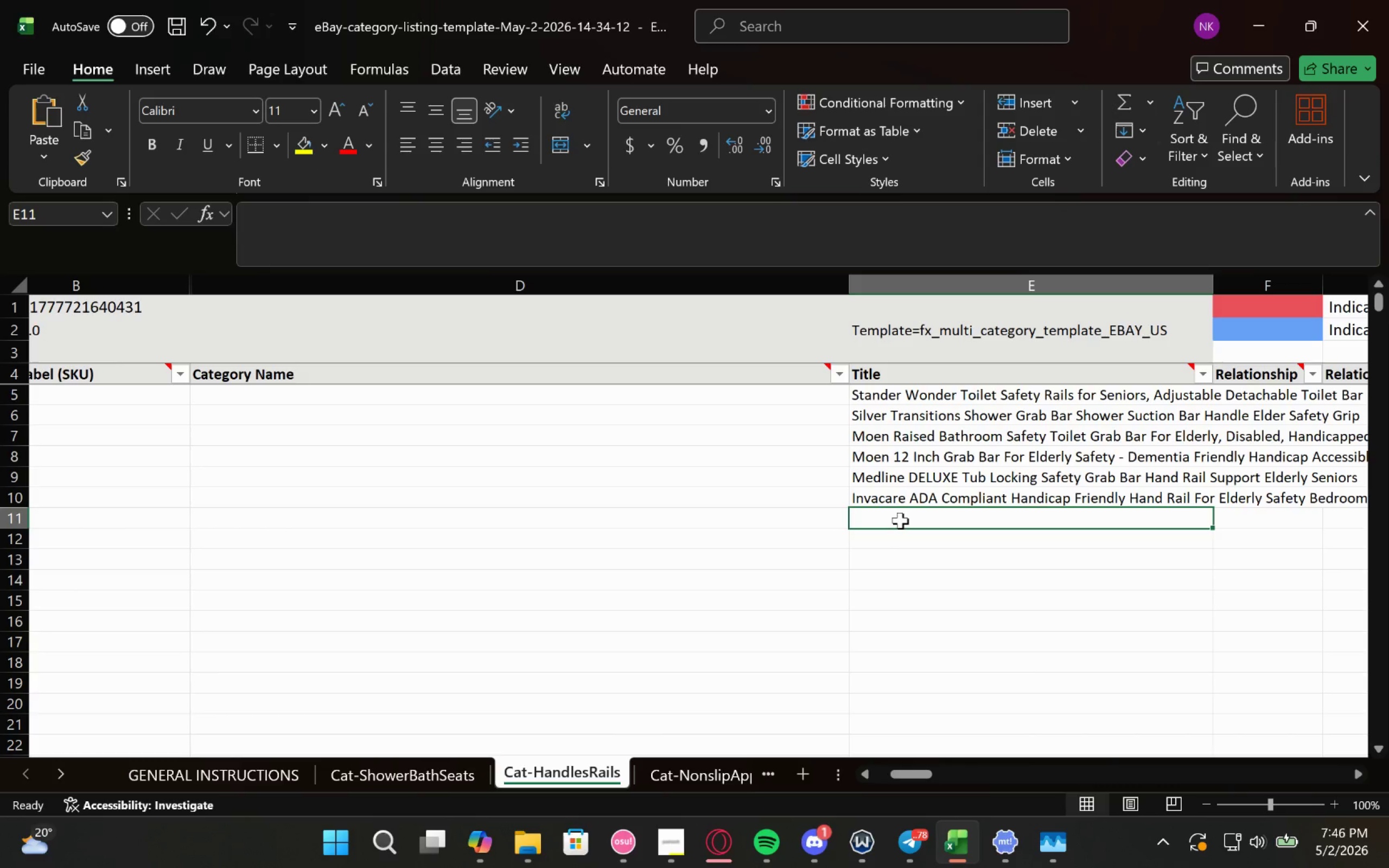 
hold_key(key=ControlLeft, duration=0.44)
 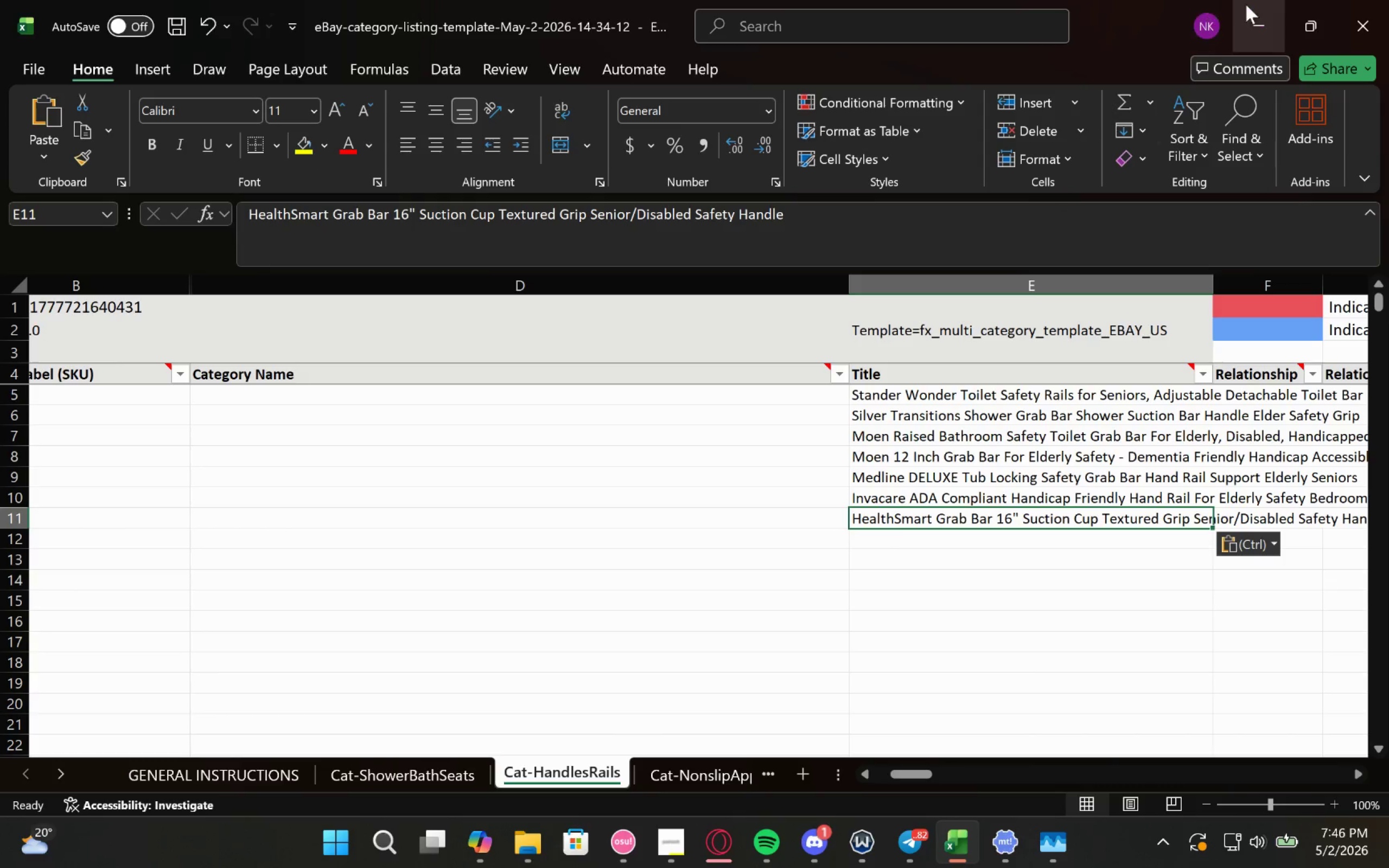 
key(V)
 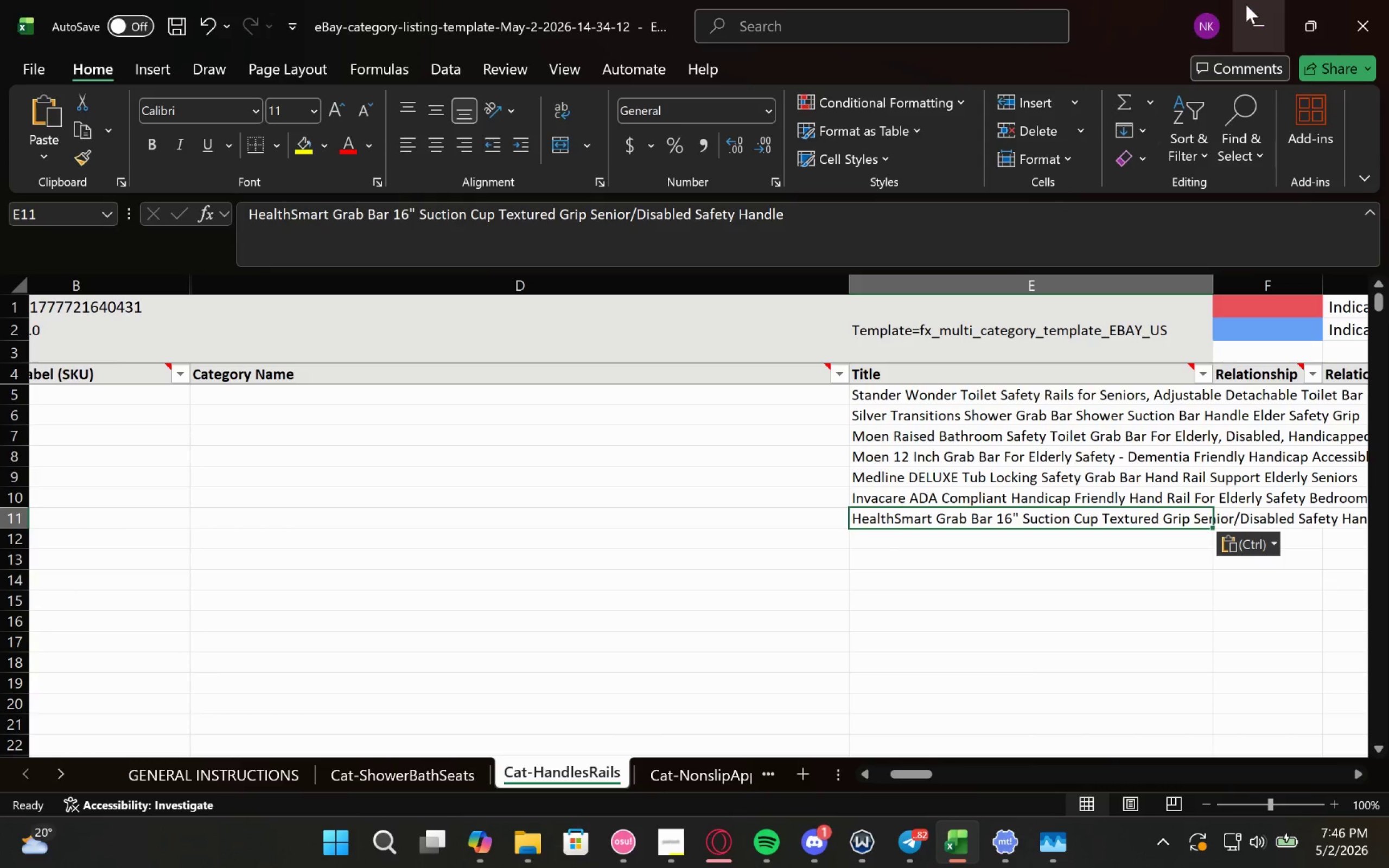 
left_click([1254, 7])
 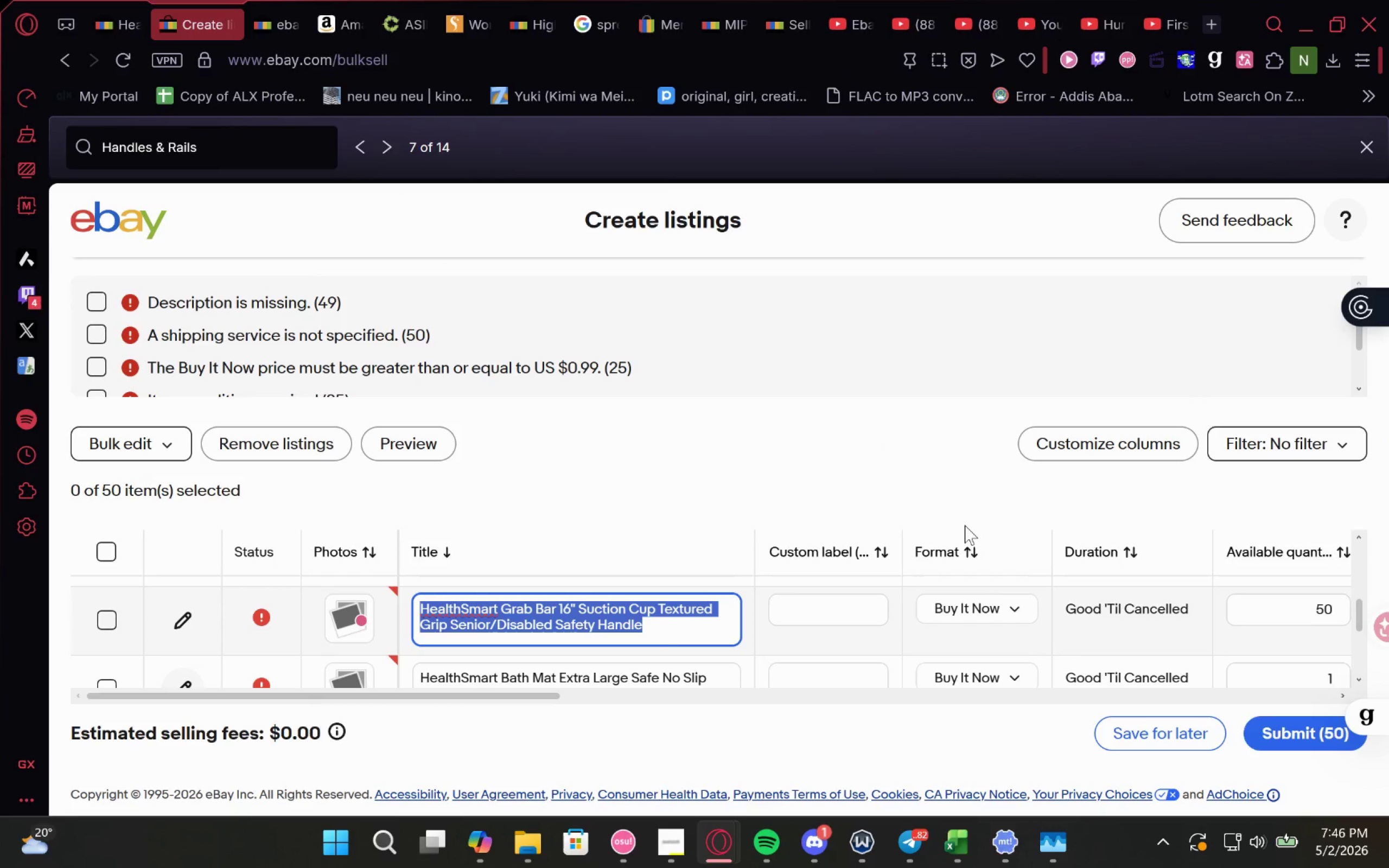 
left_click([989, 714])
 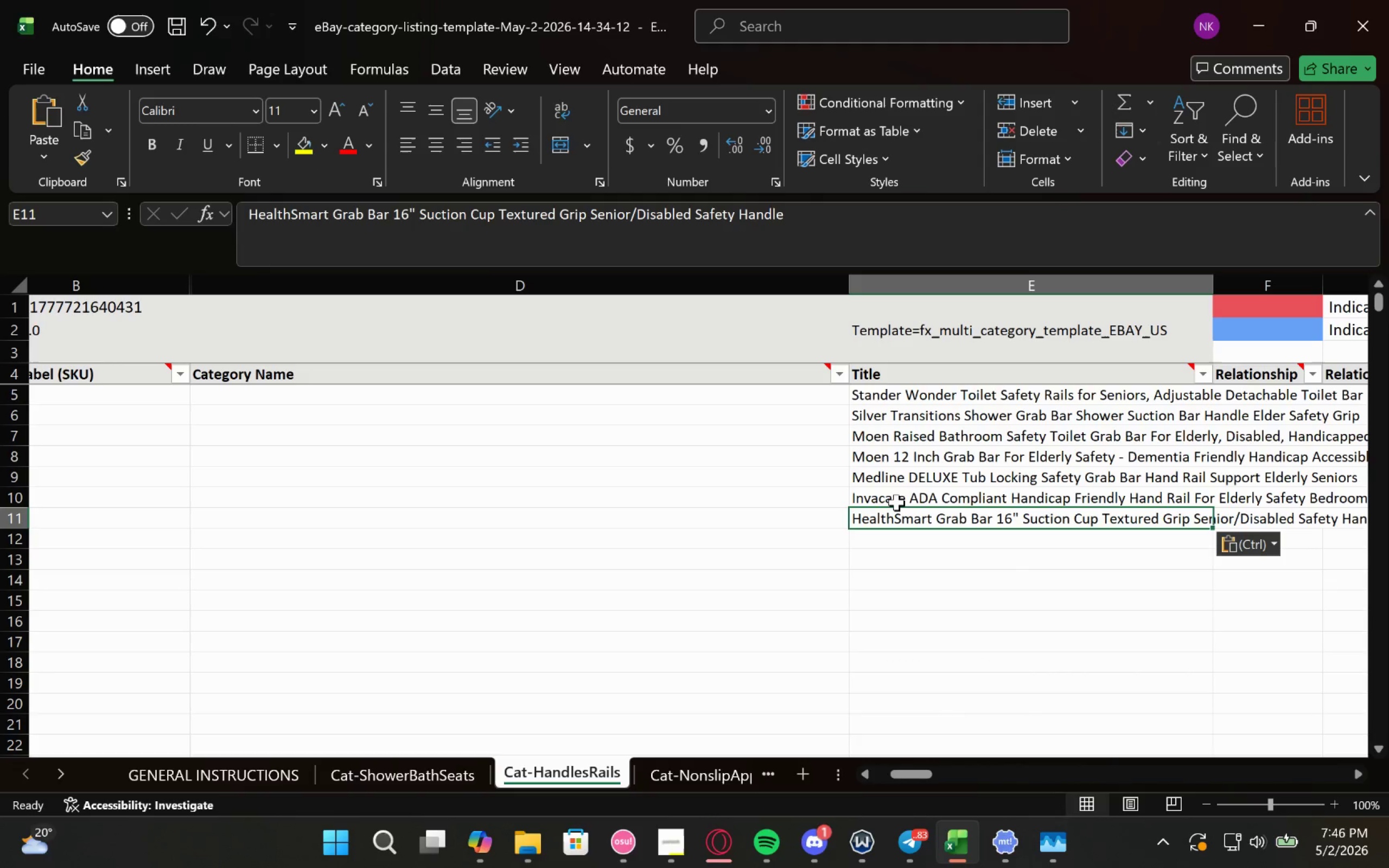 
left_click([898, 499])
 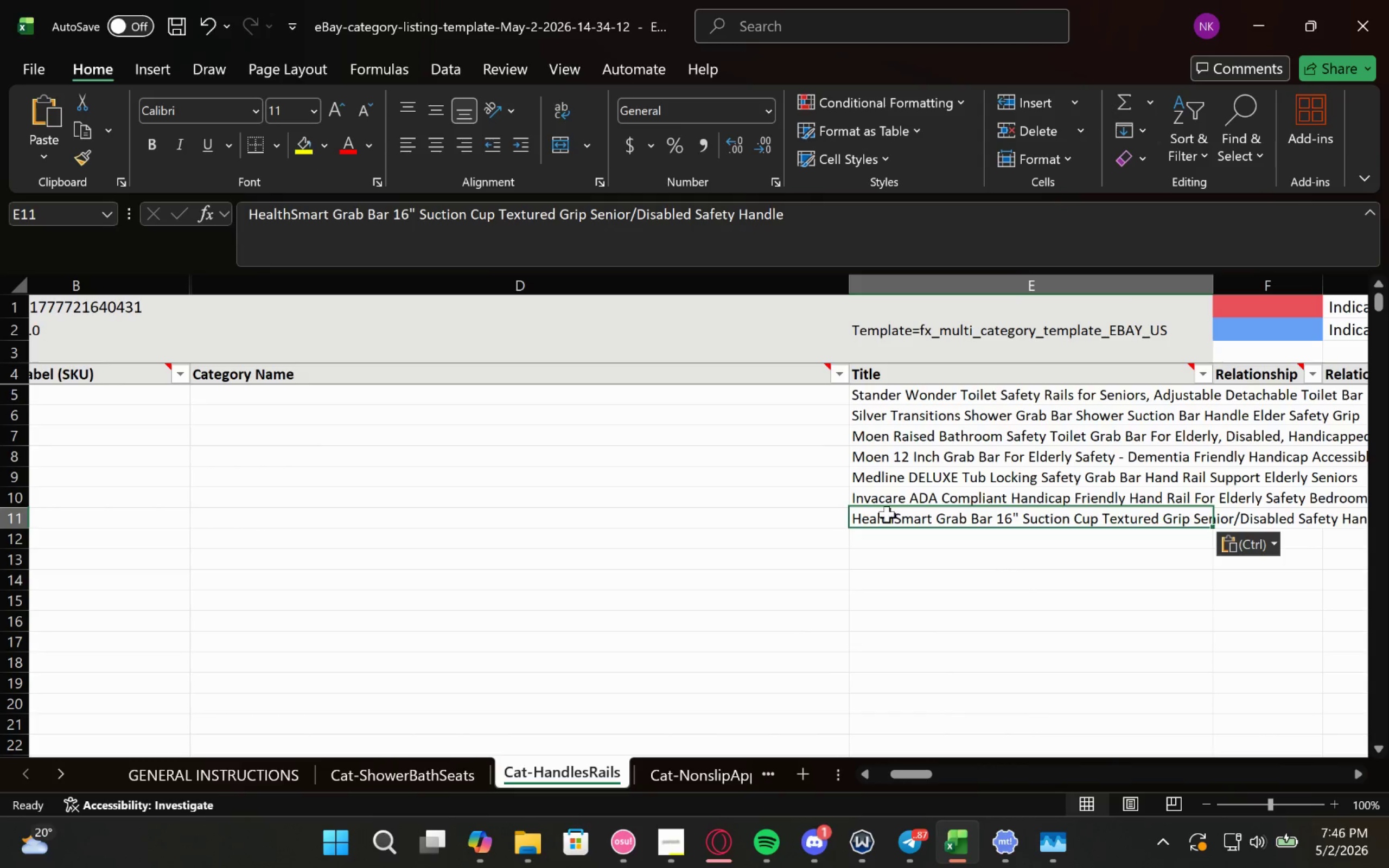 
double_click([895, 498])
 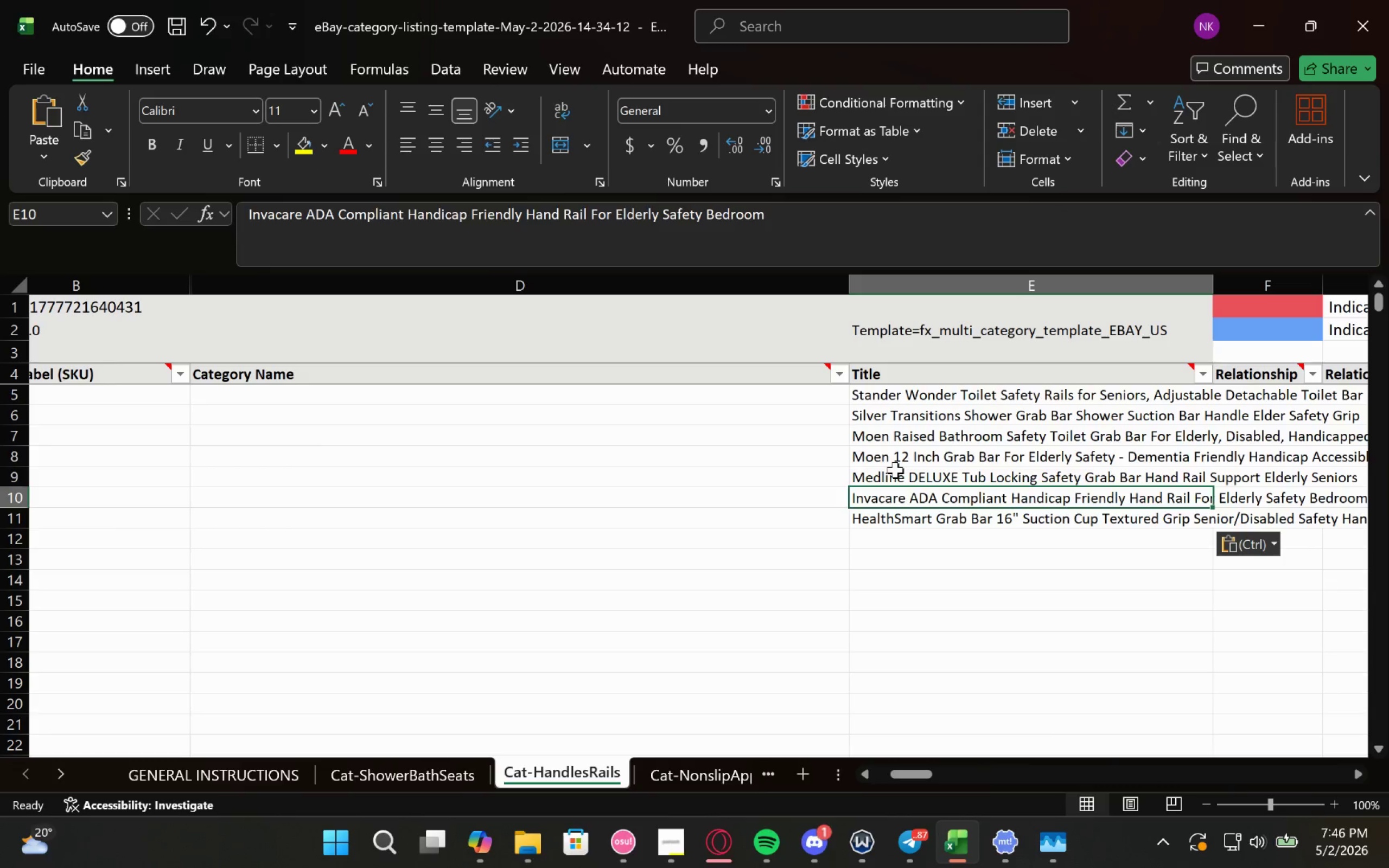 
triple_click([895, 470])
 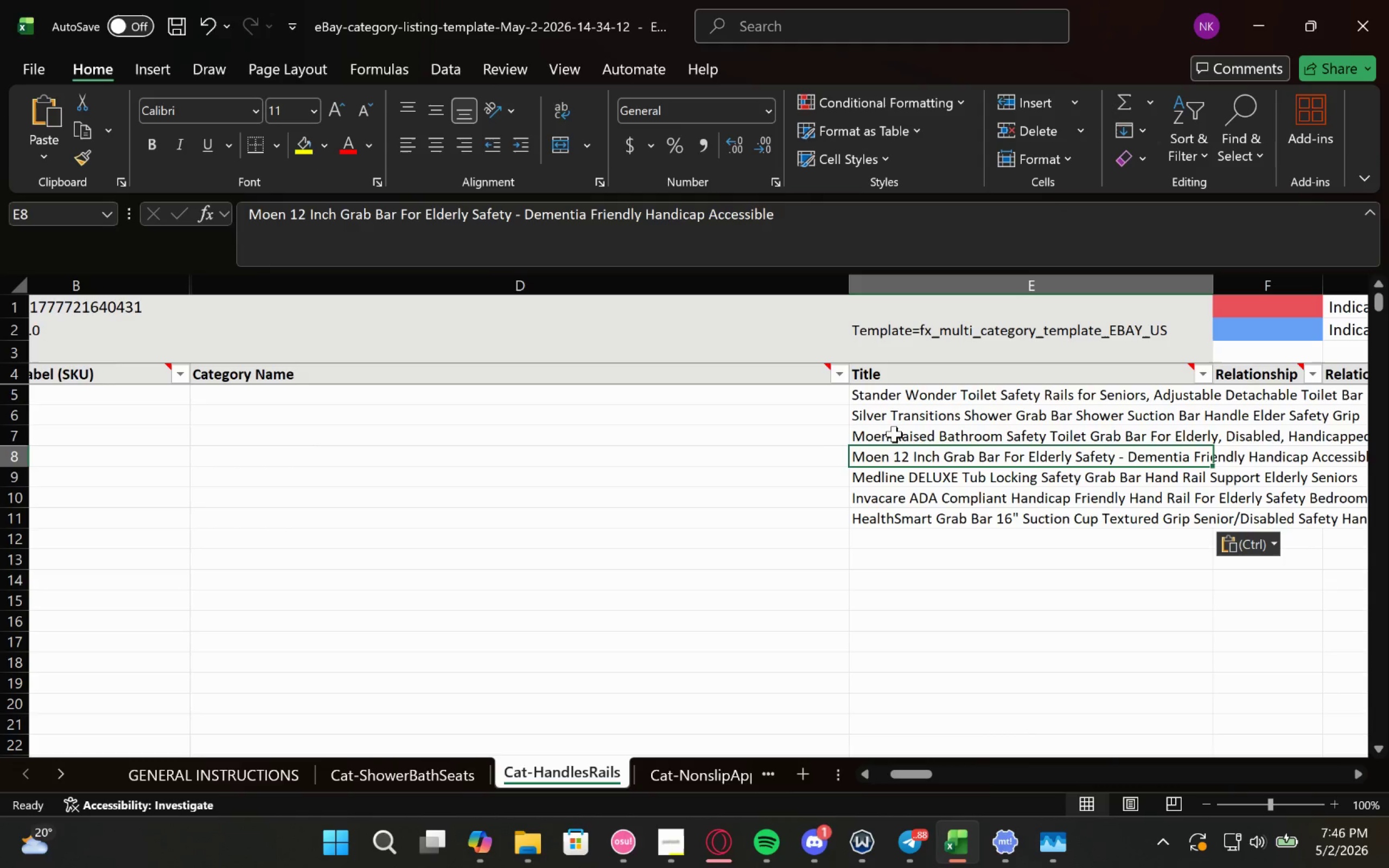 
double_click([894, 433])
 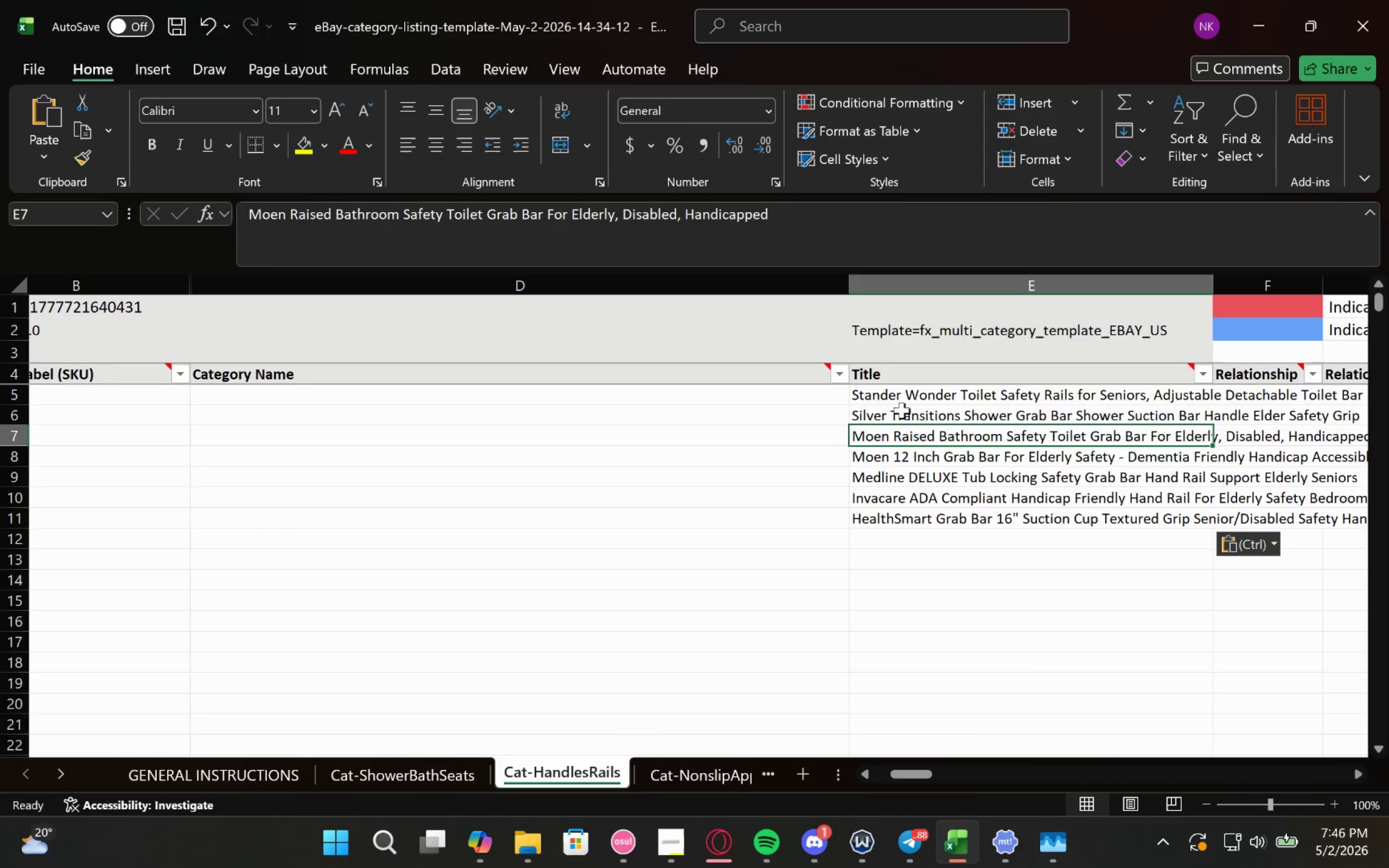 
left_click([901, 410])
 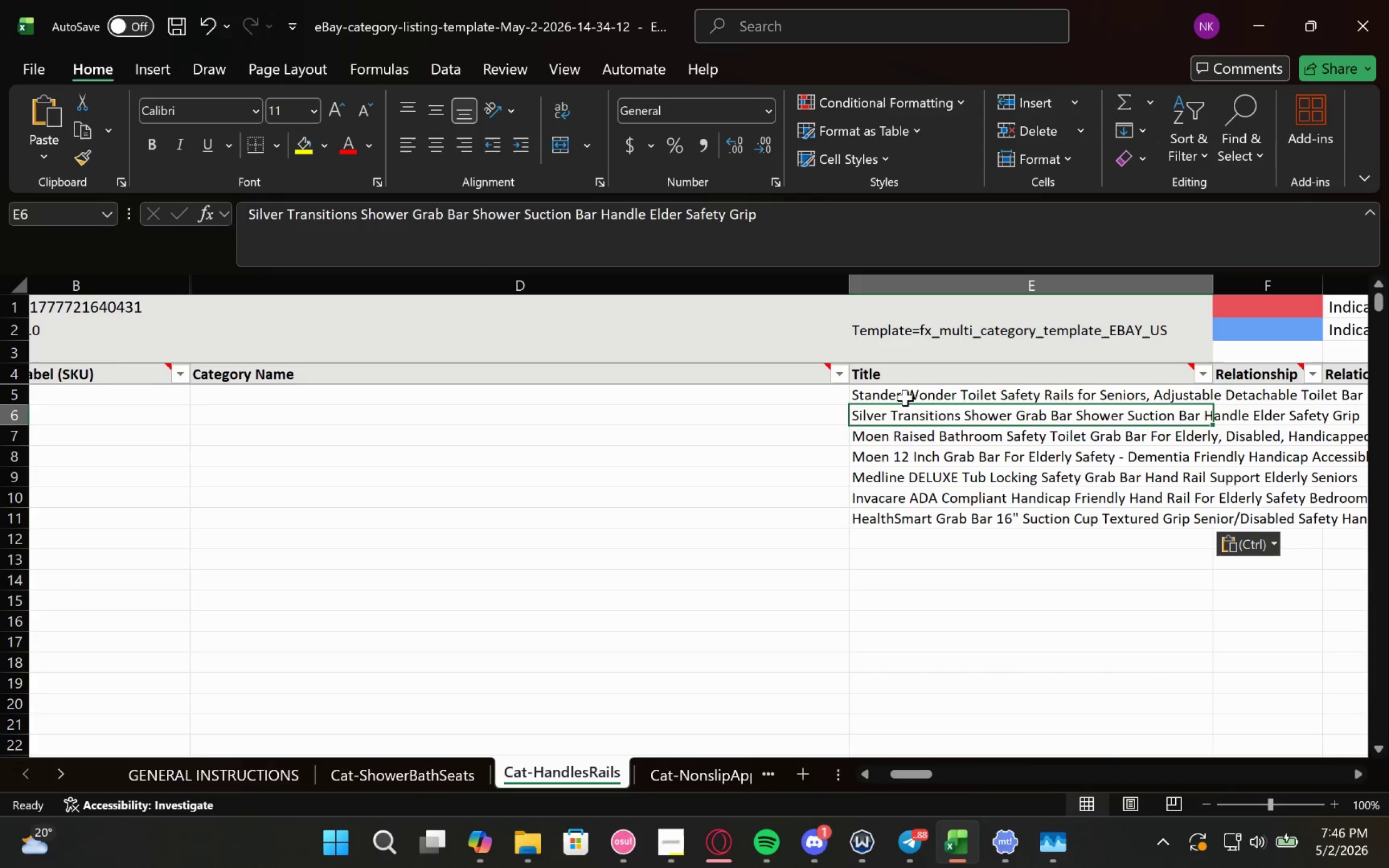 
left_click([905, 398])
 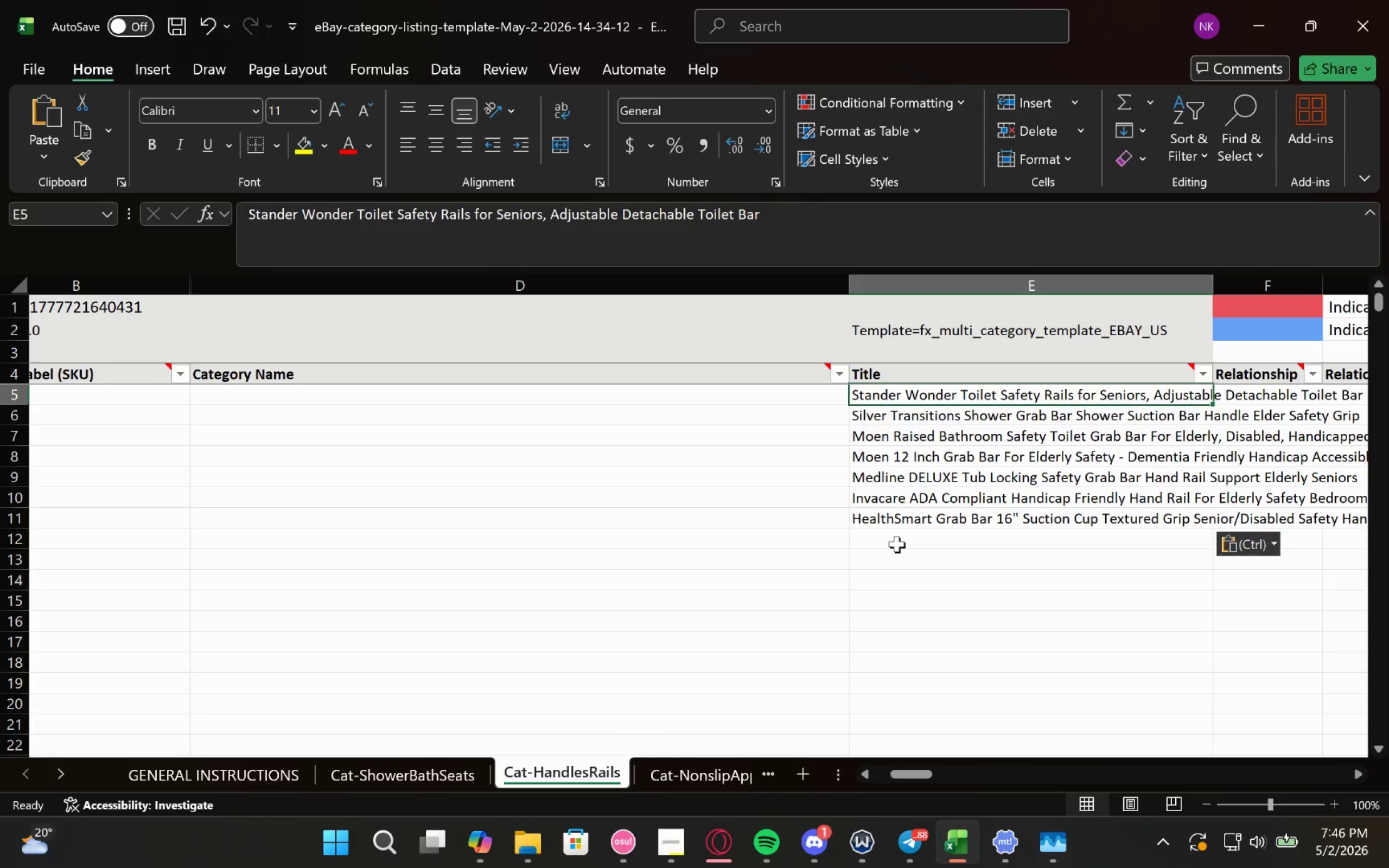 
left_click([897, 544])
 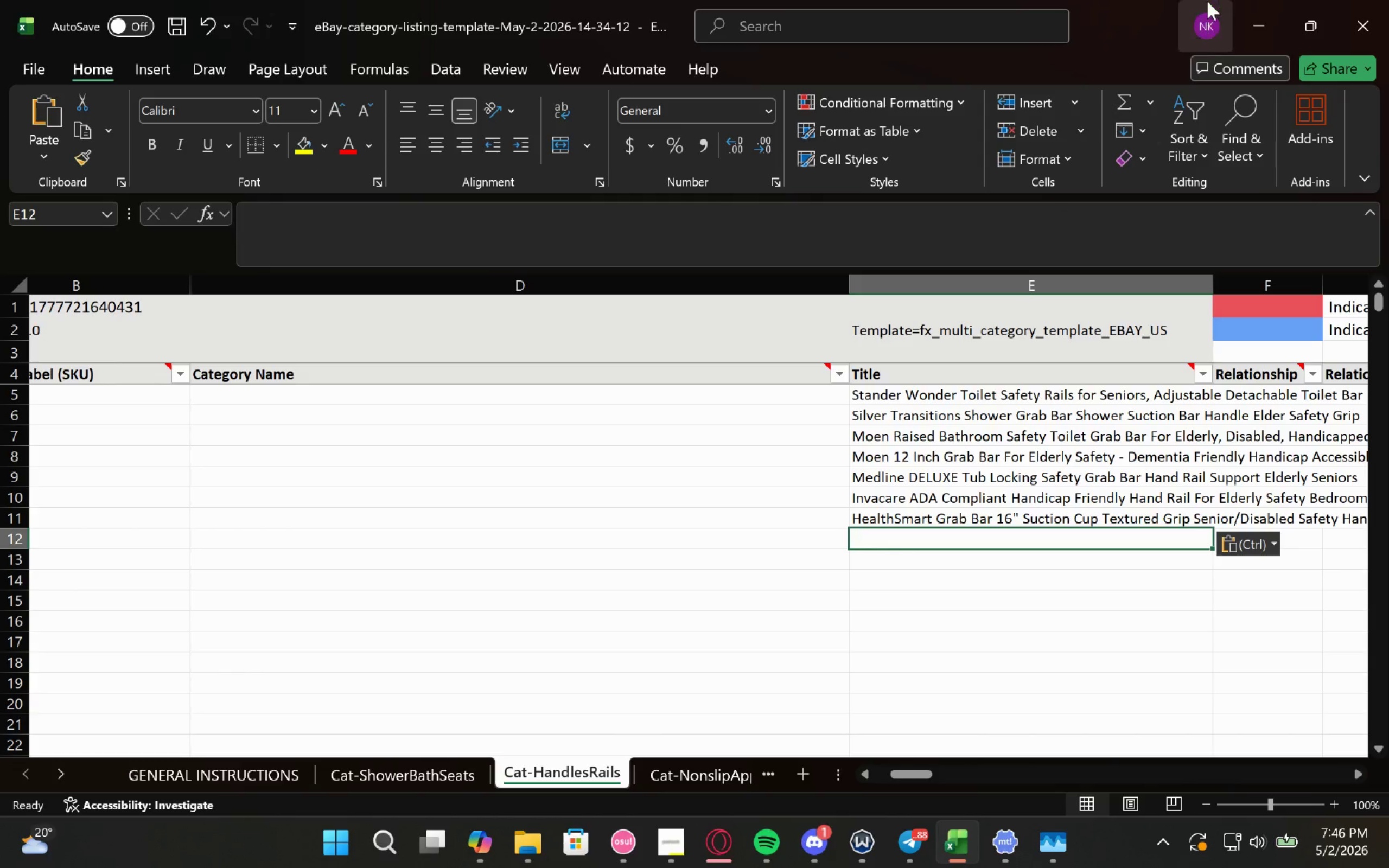 
left_click([1252, 9])
 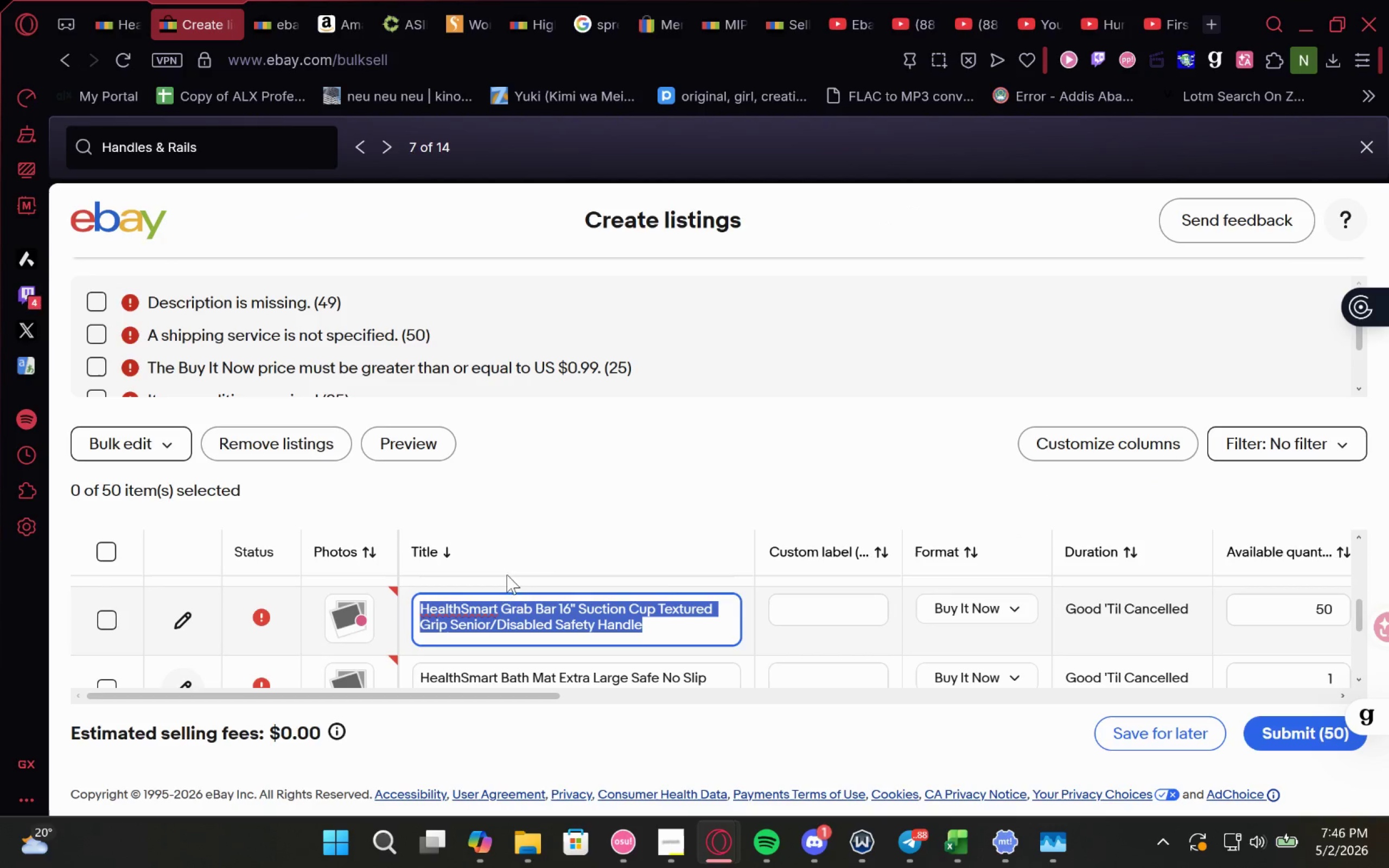 
left_click([556, 547])
 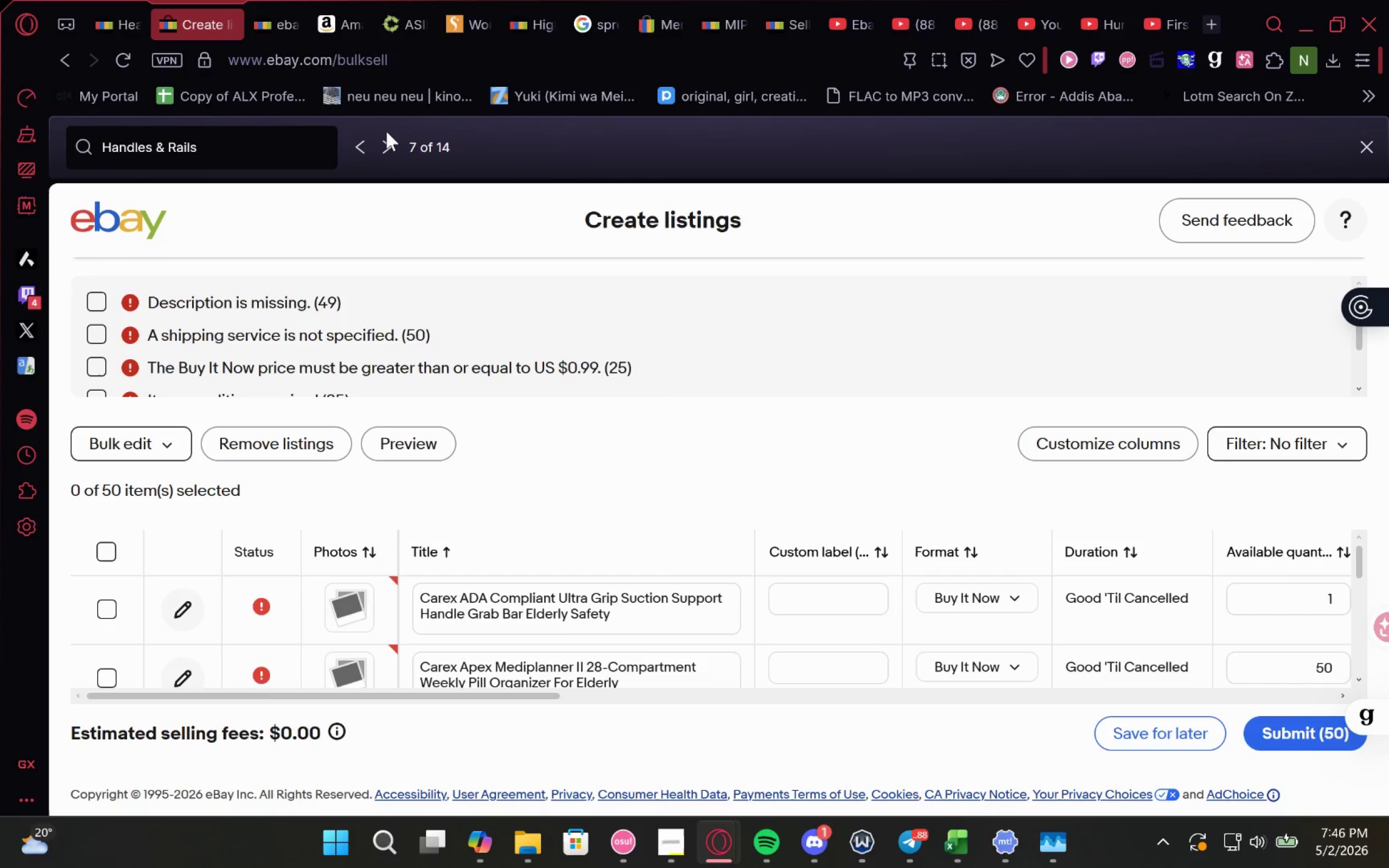 
left_click([386, 145])
 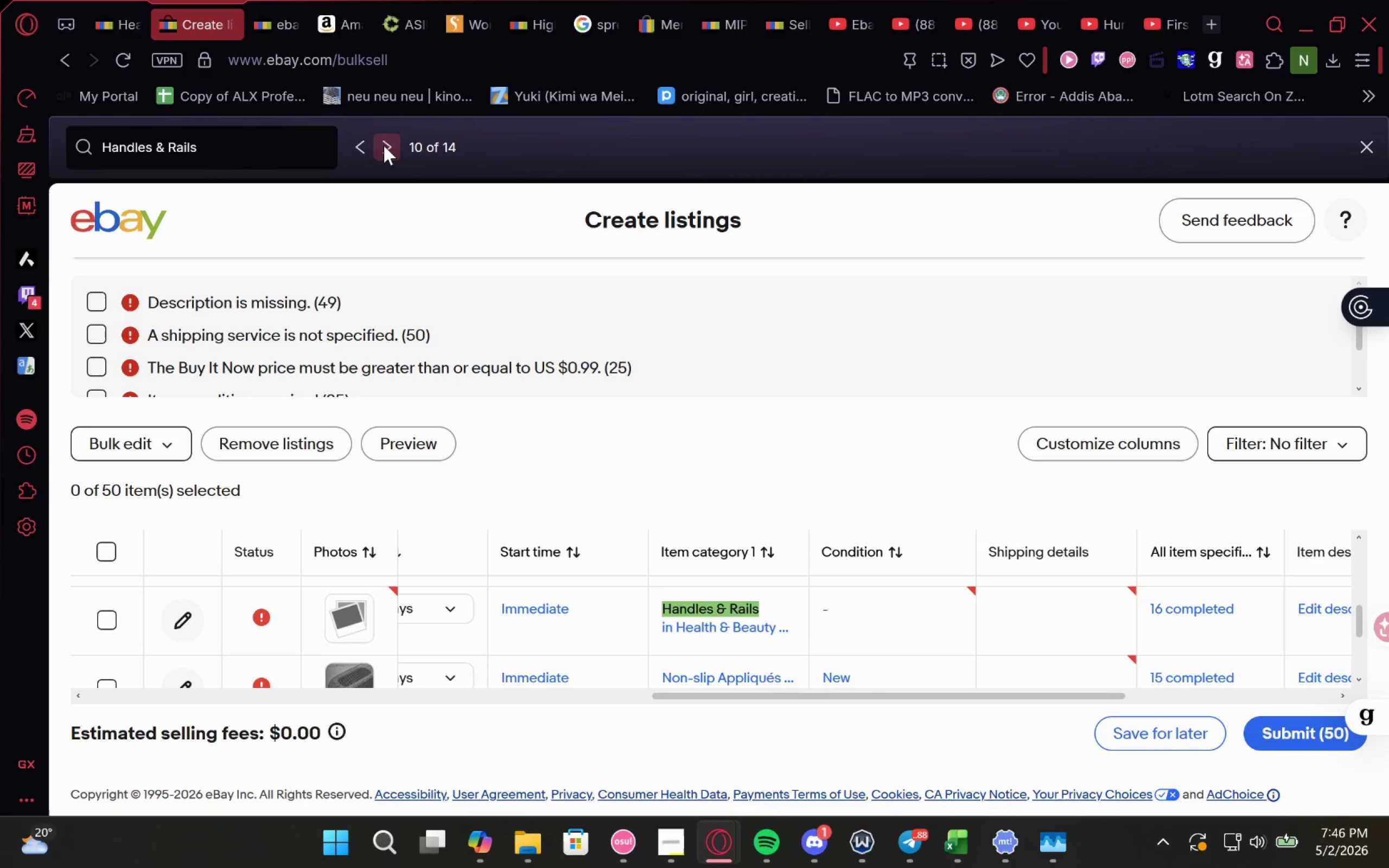 
left_click([368, 147])
 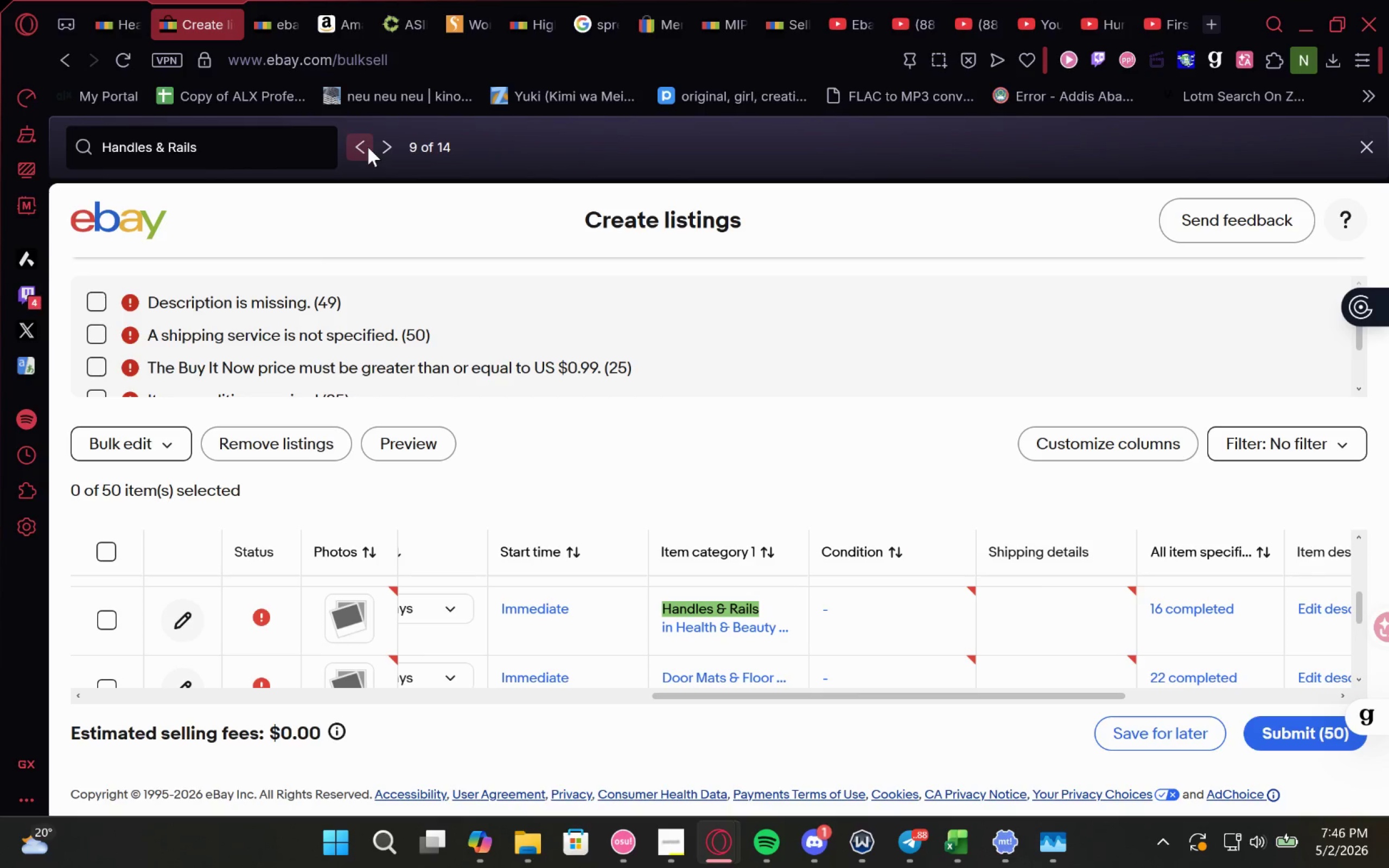 
left_click([368, 147])
 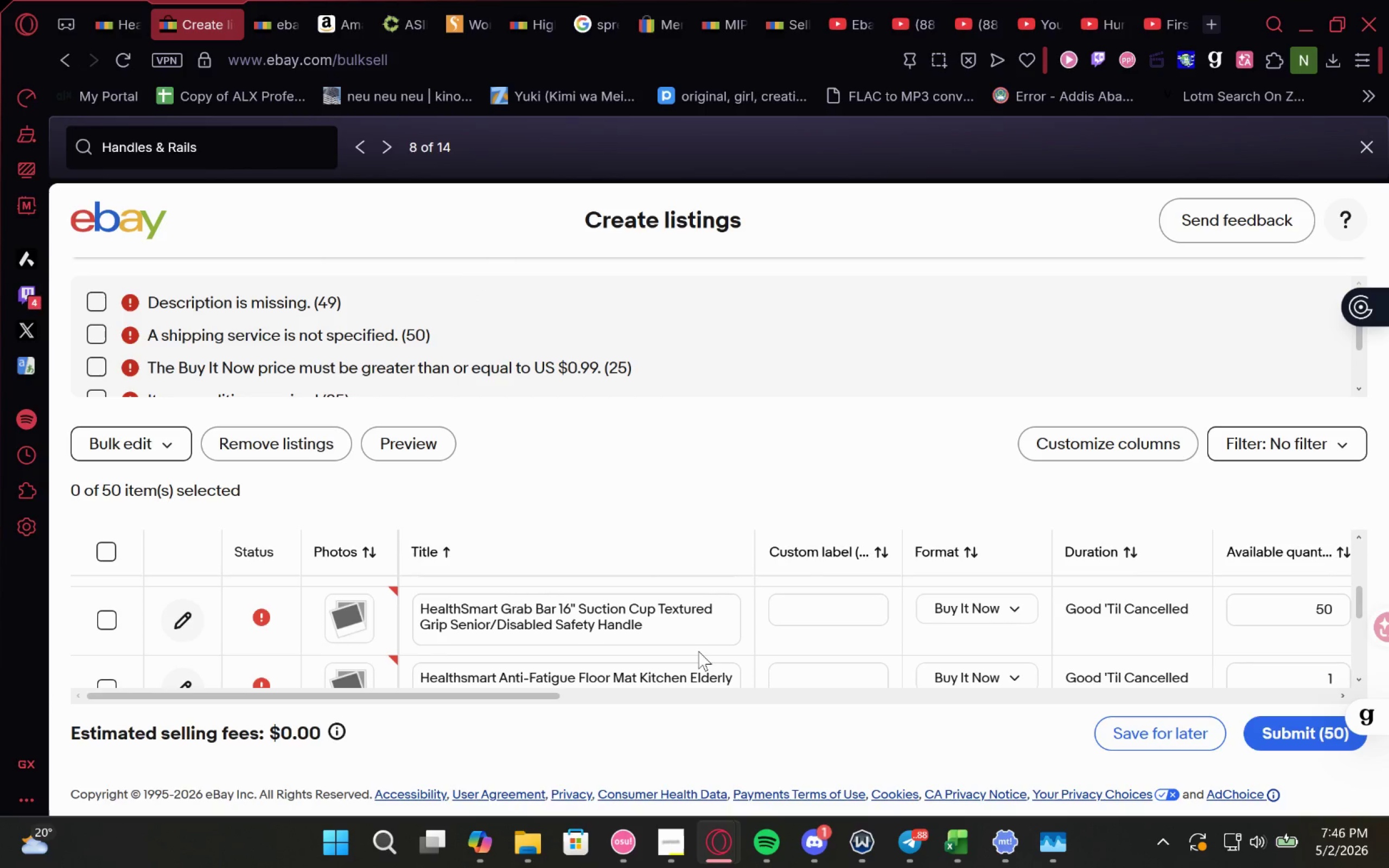 
left_click_drag(start_coordinate=[690, 634], to_coordinate=[416, 583])
 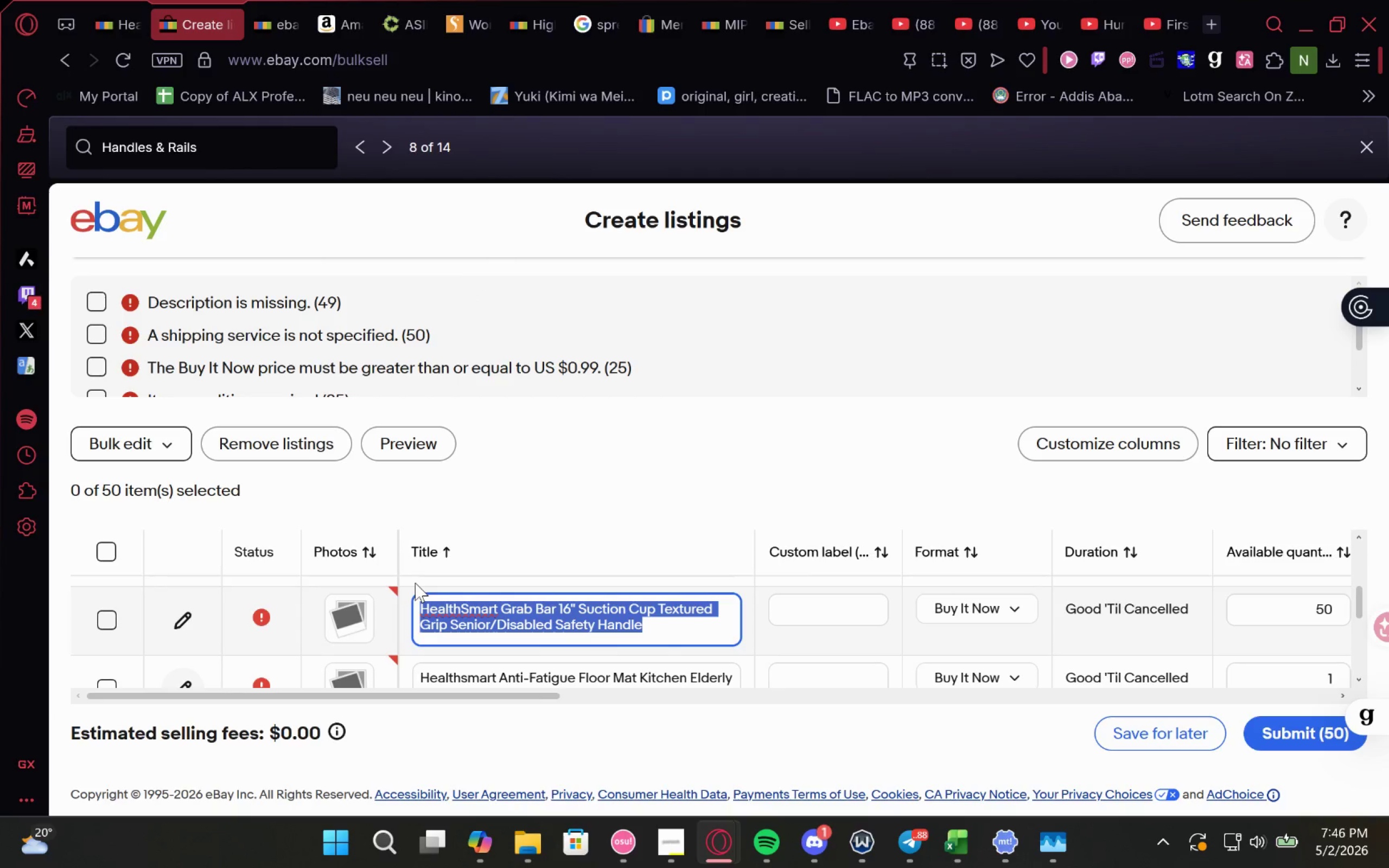 
key(Control+C)
 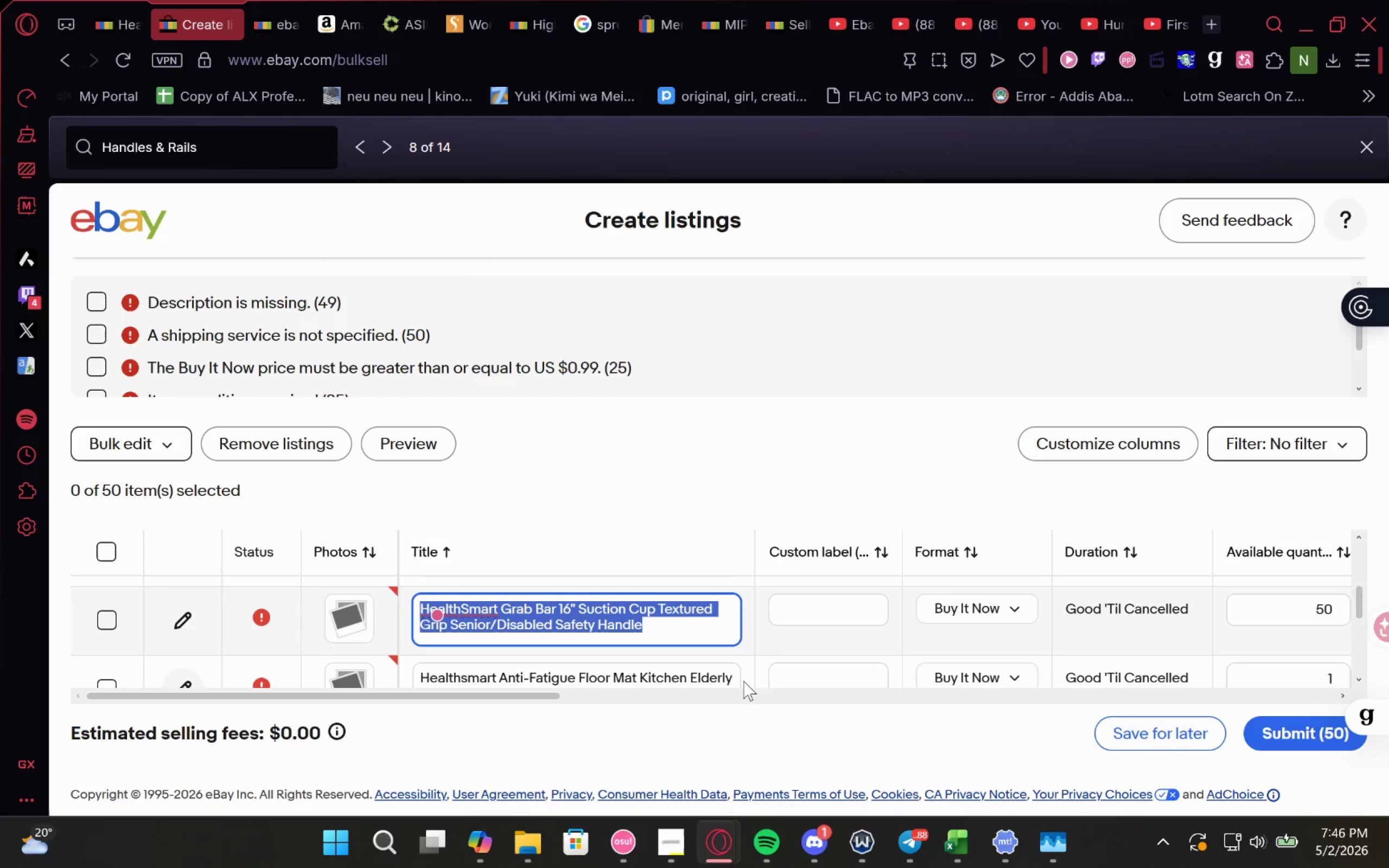 
key(Control+C)
 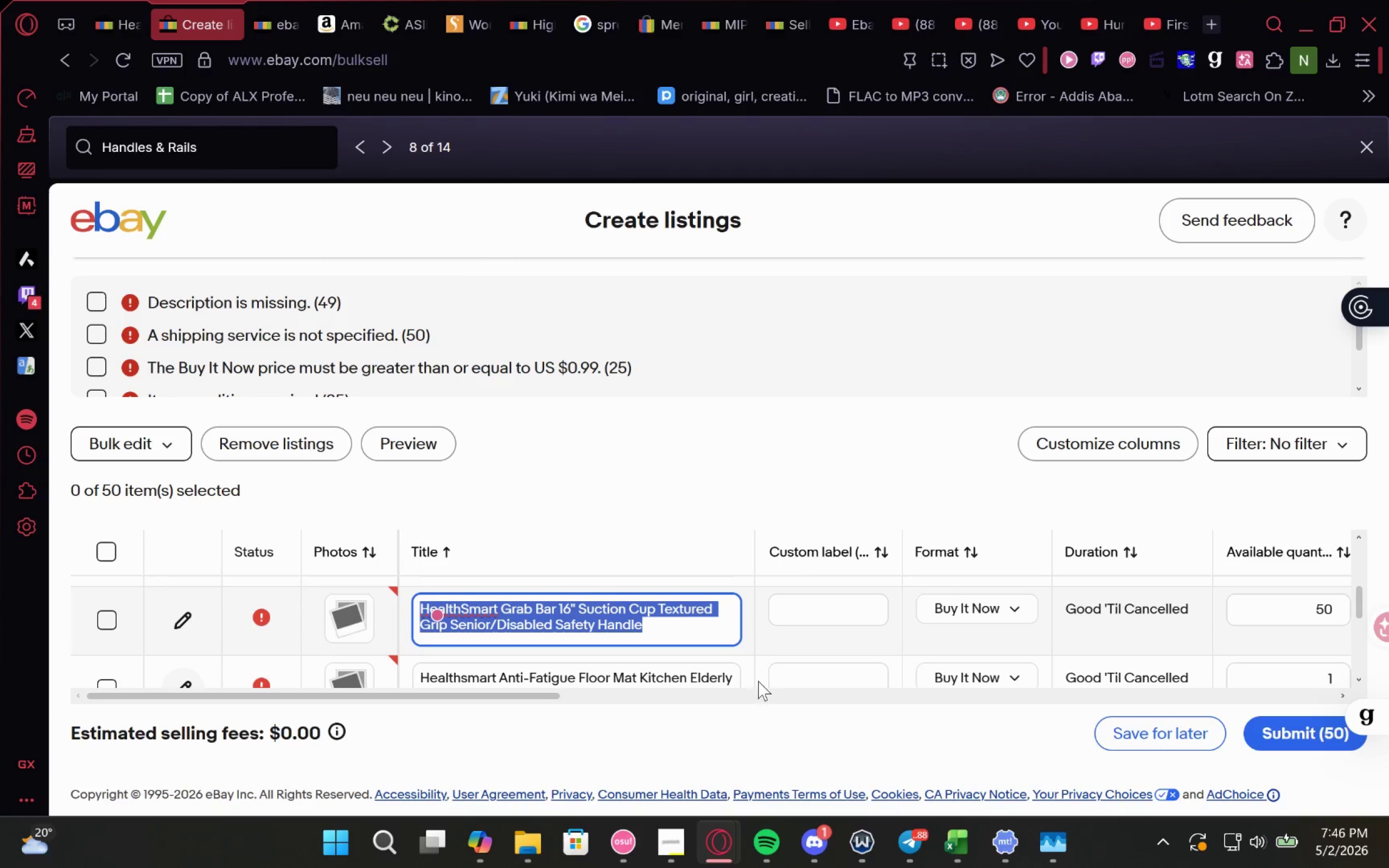 
key(Control+C)
 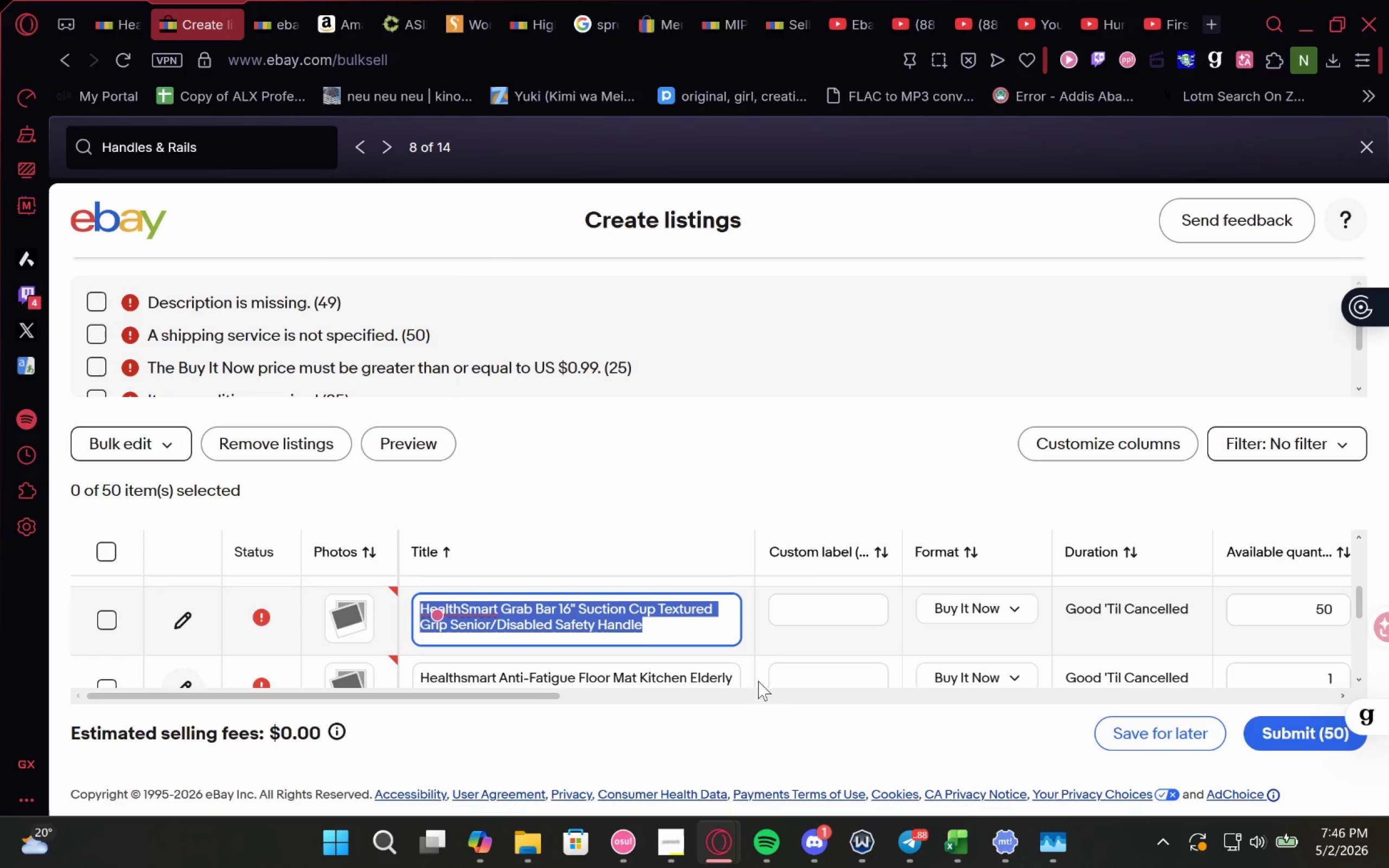 
key(Control+C)
 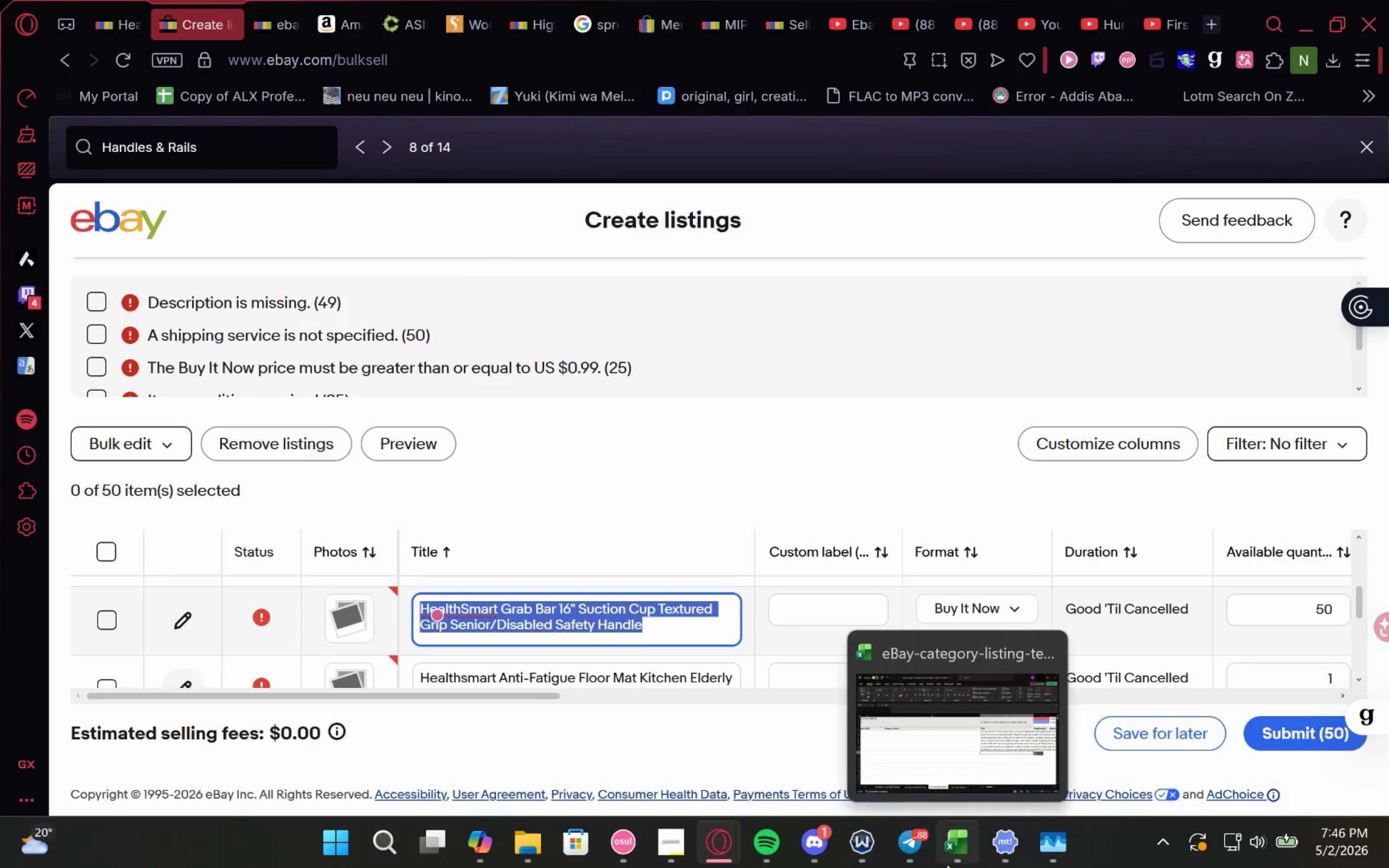 
left_click([951, 854])
 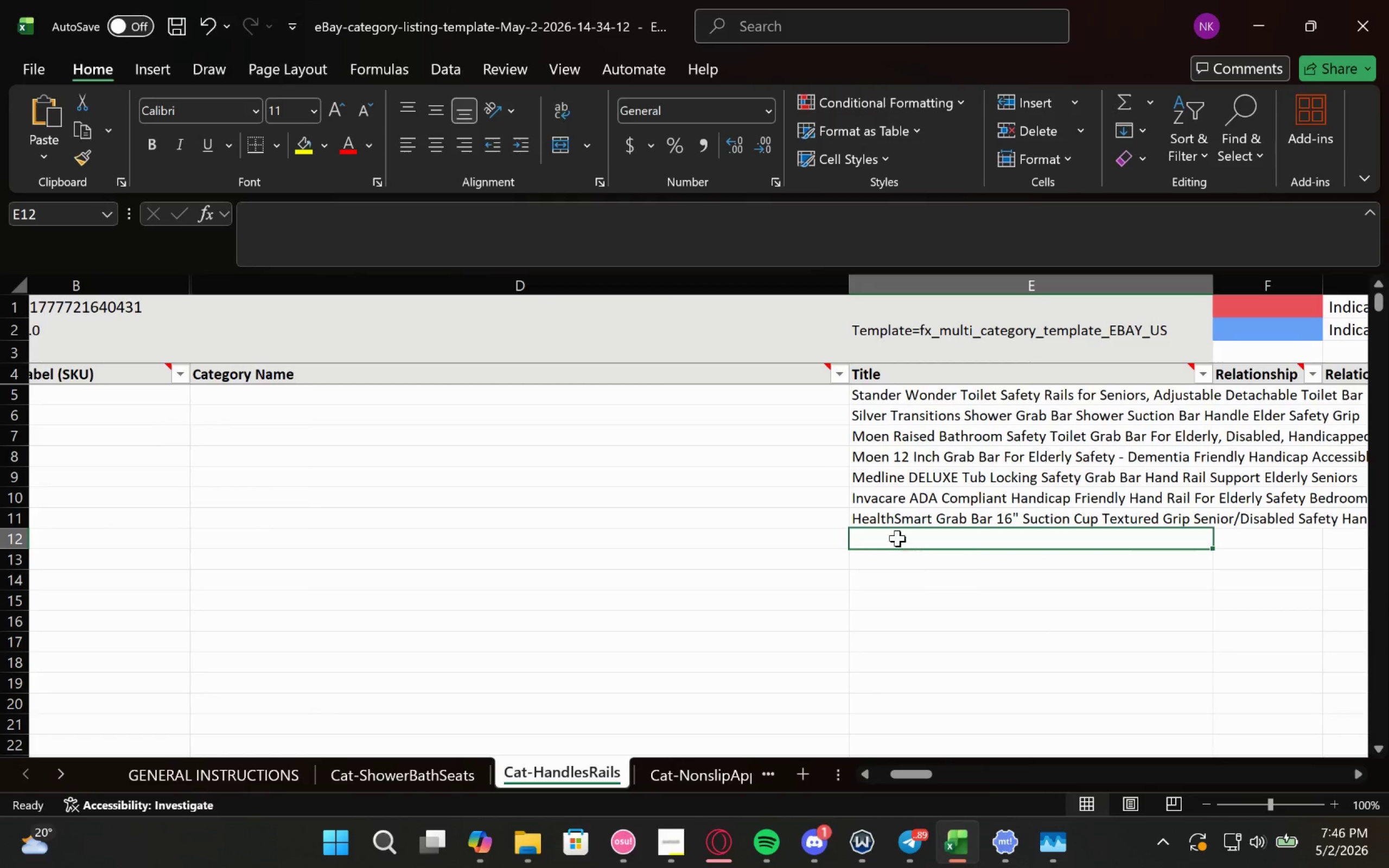 
key(Control+V)
 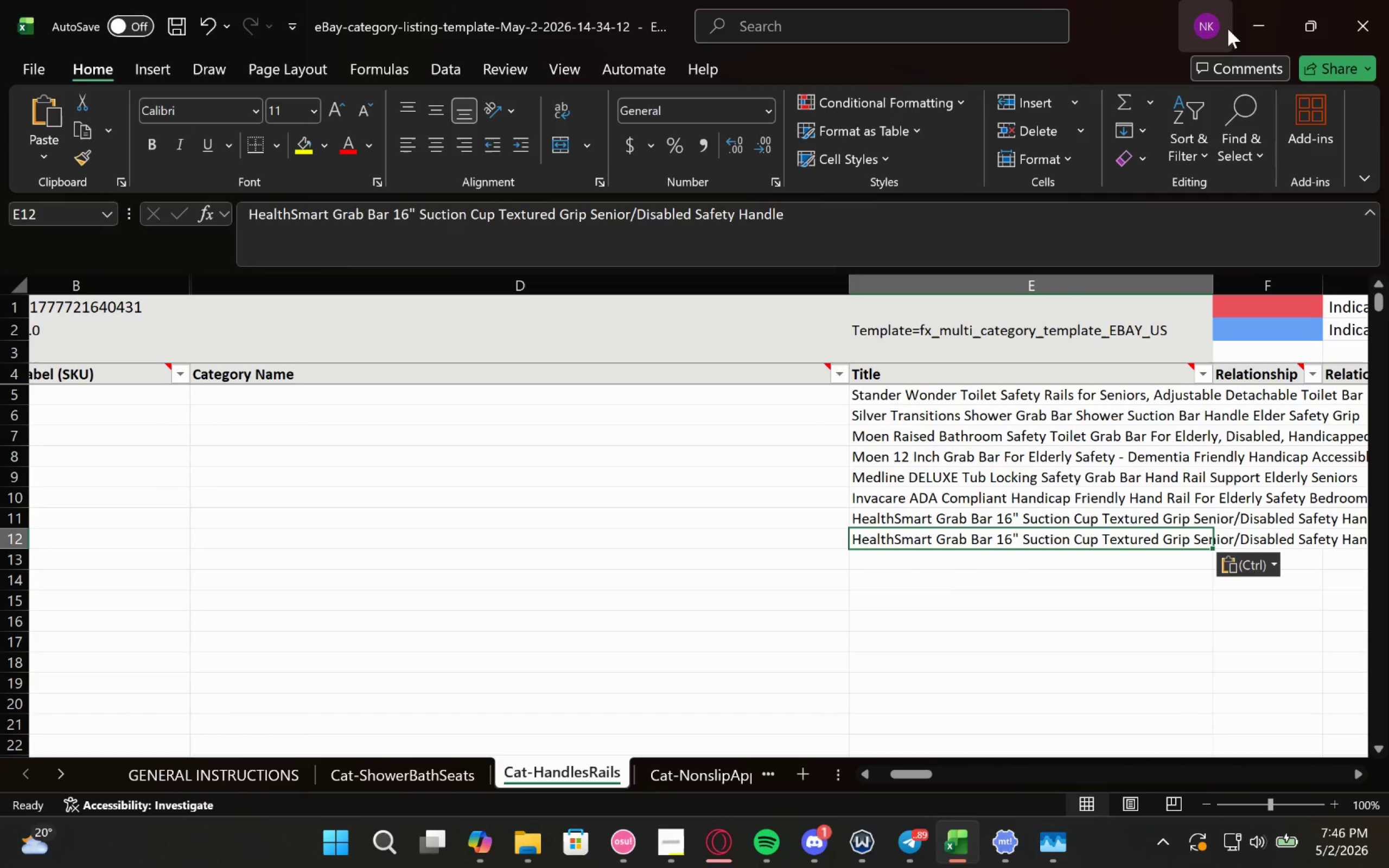 
left_click([1248, 23])
 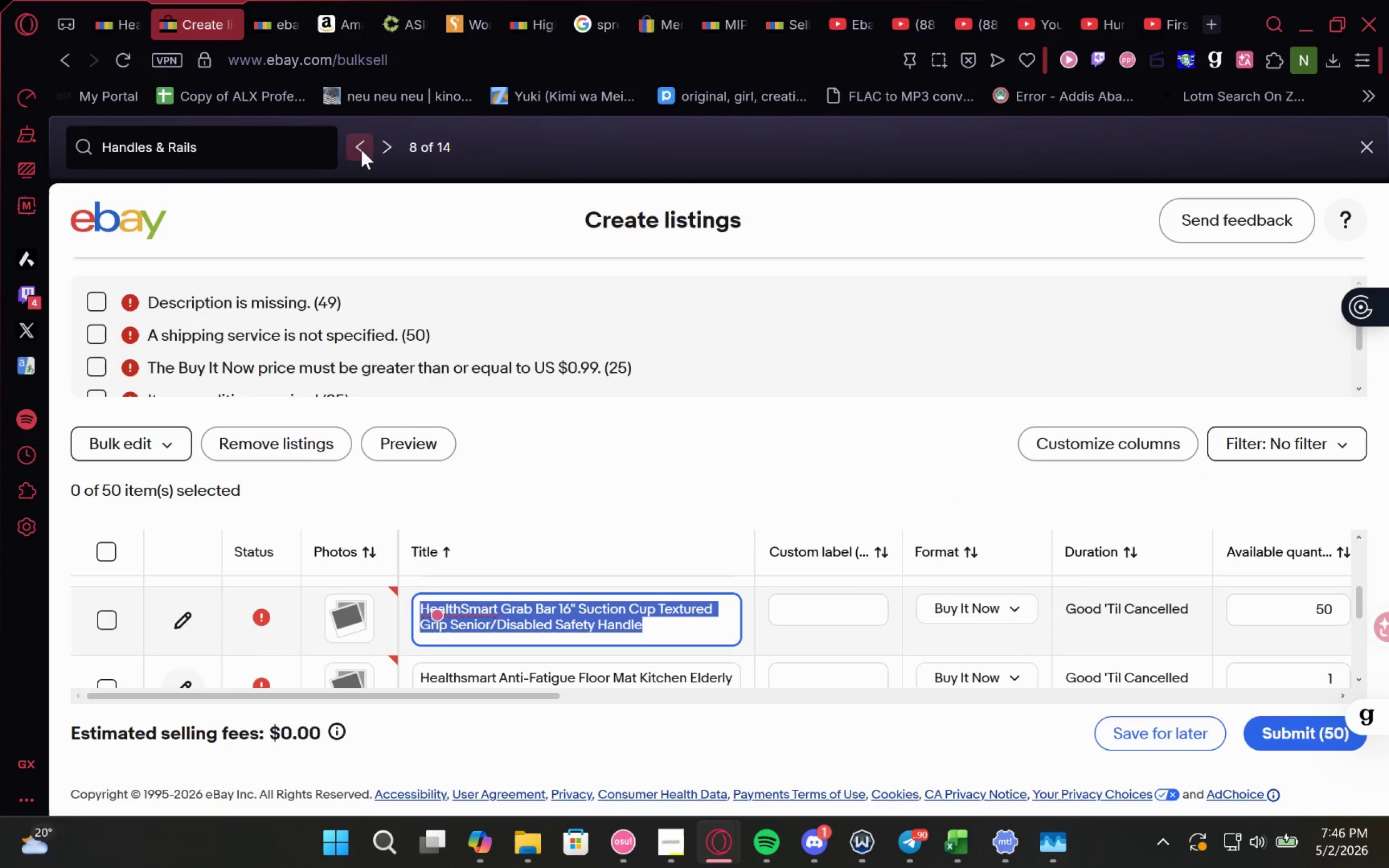 
left_click([361, 150])
 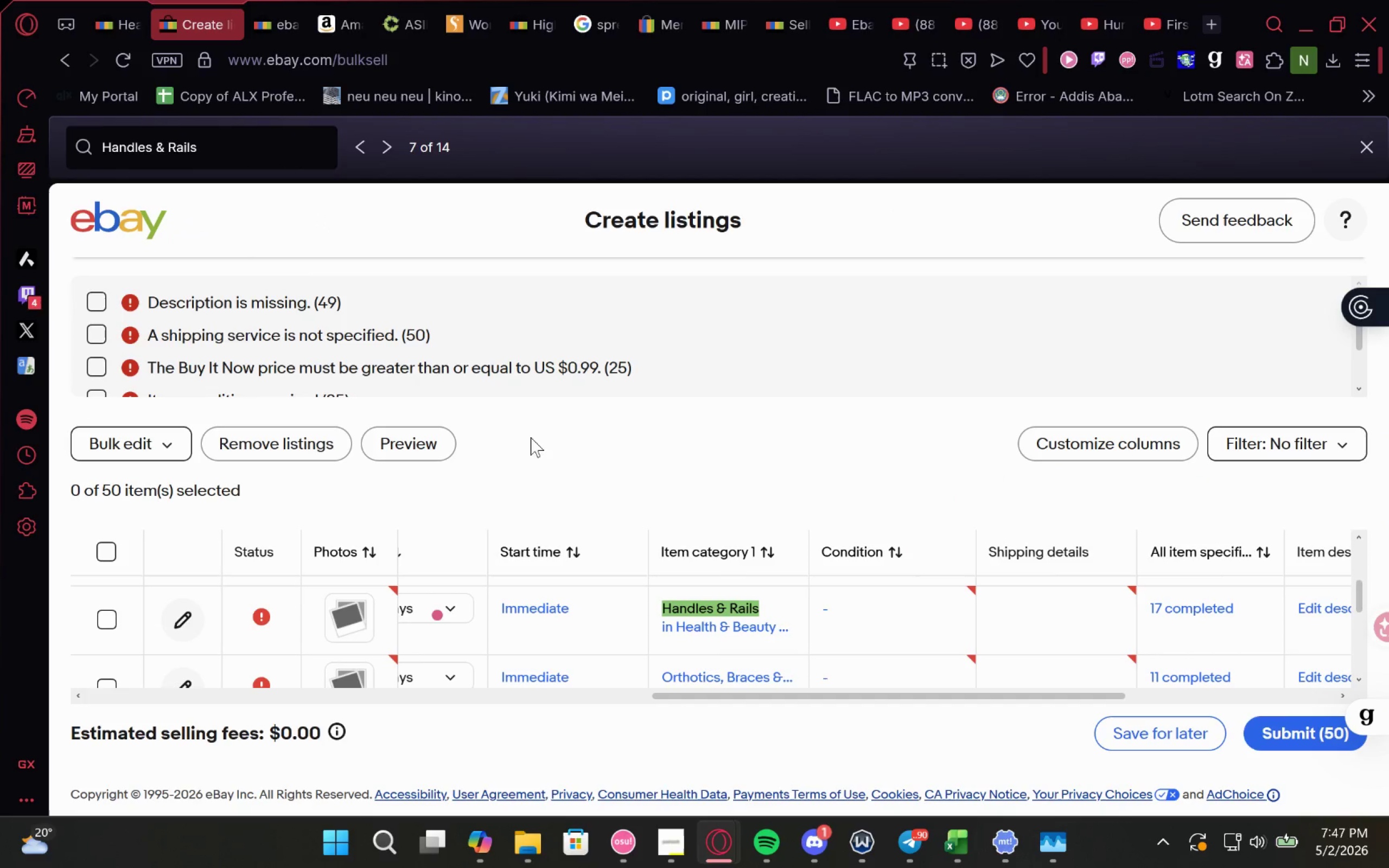 
mouse_move([652, 614])
 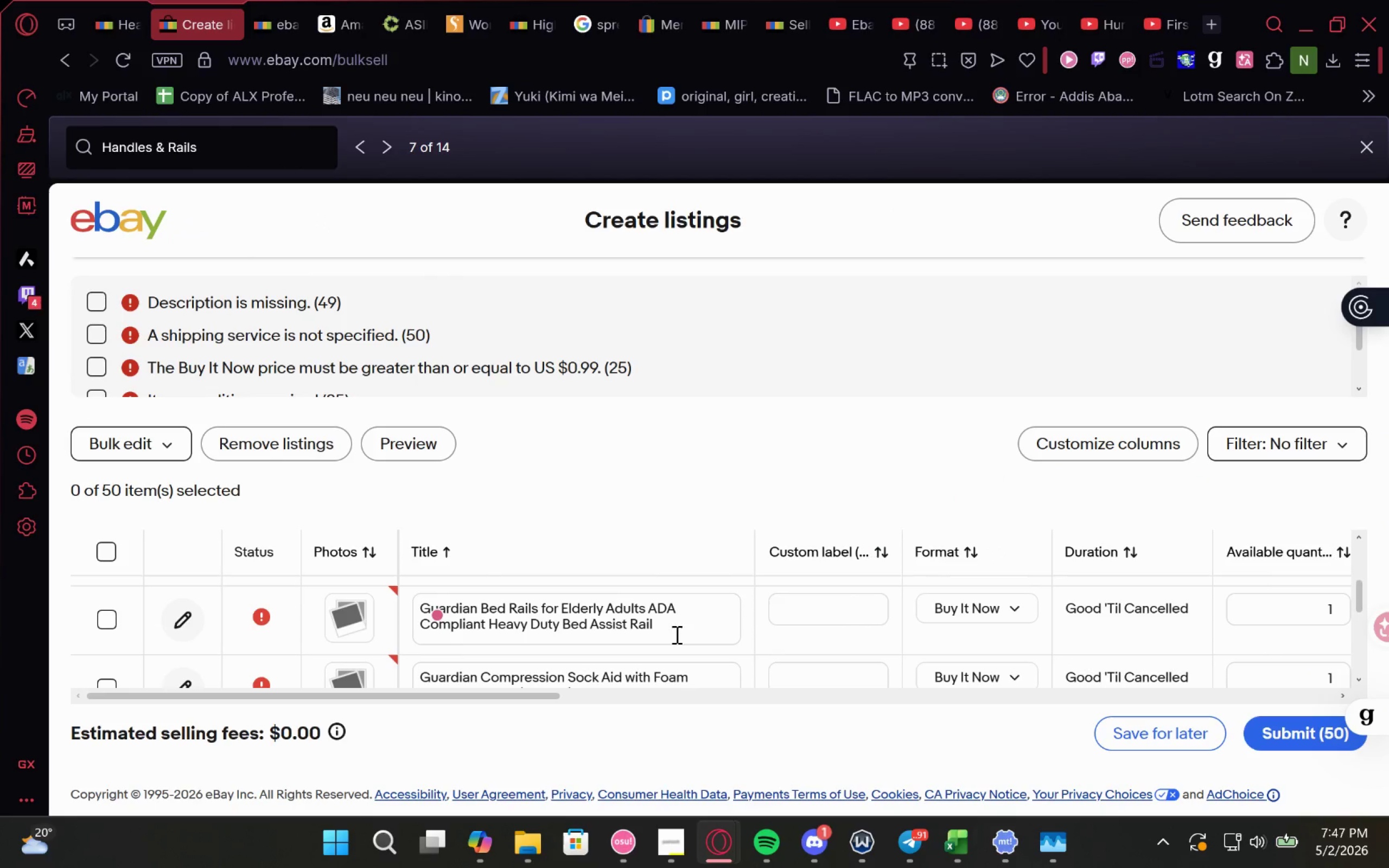 
left_click_drag(start_coordinate=[683, 625], to_coordinate=[404, 583])
 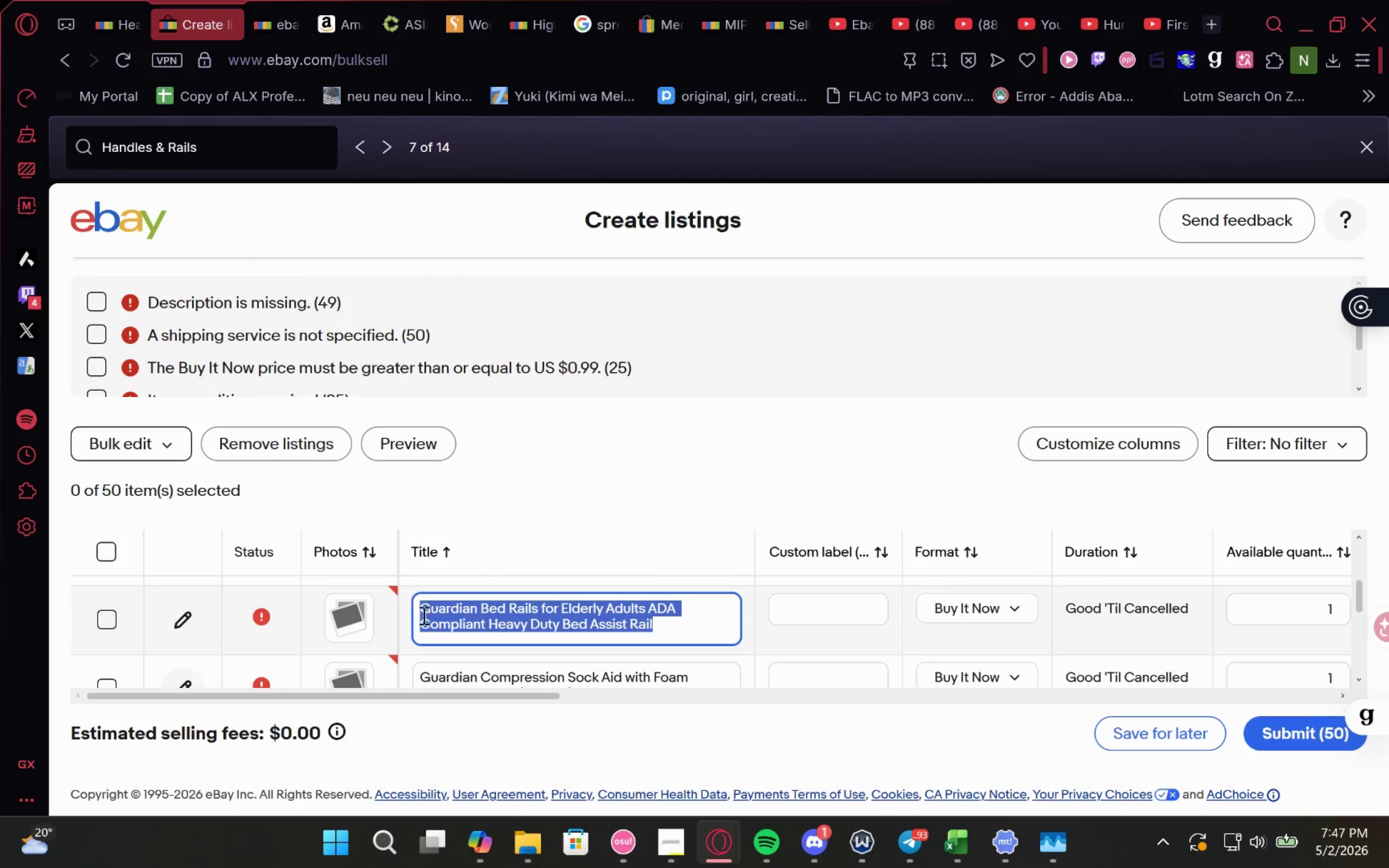 
key(Control+C)
 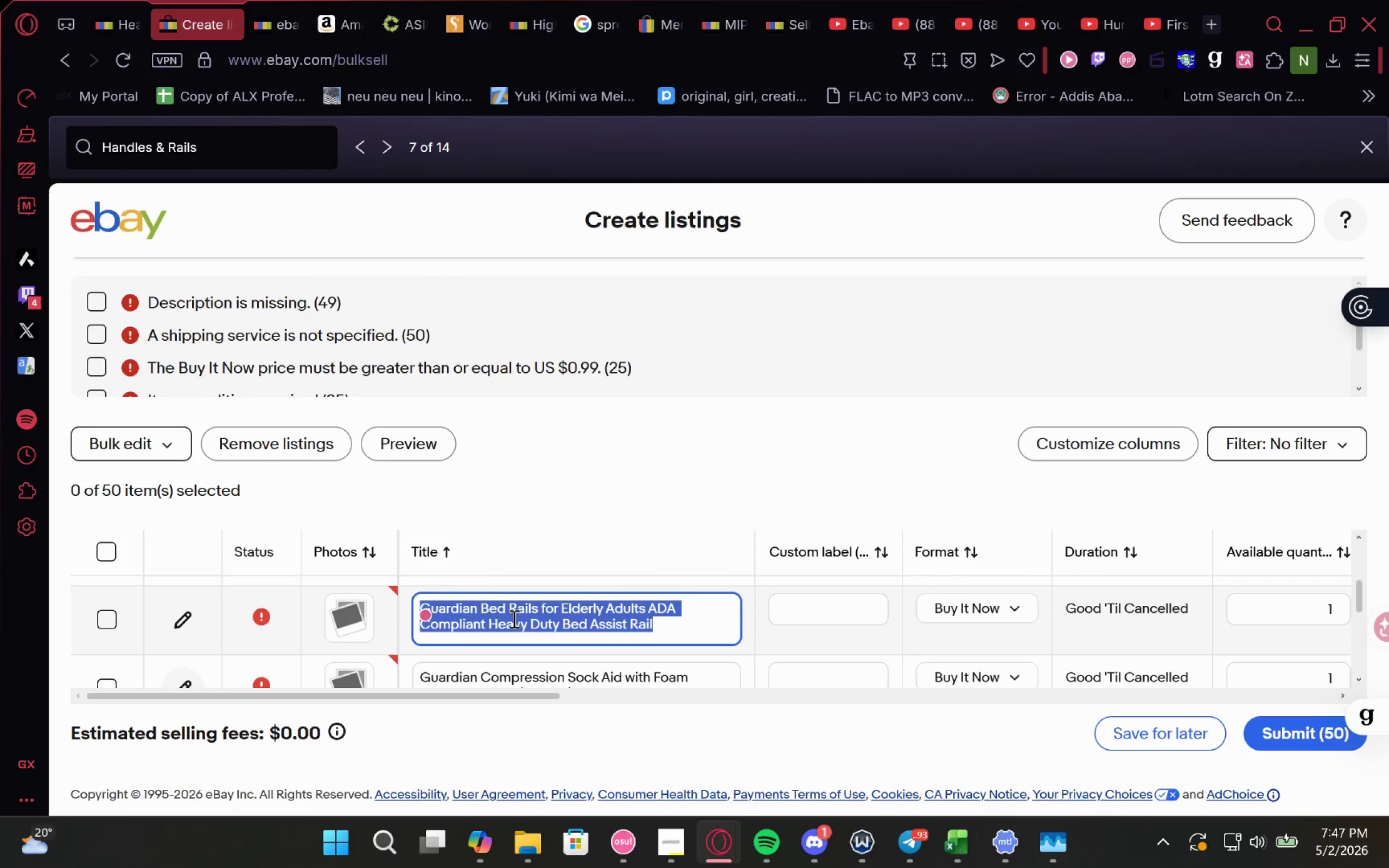 
key(Control+C)
 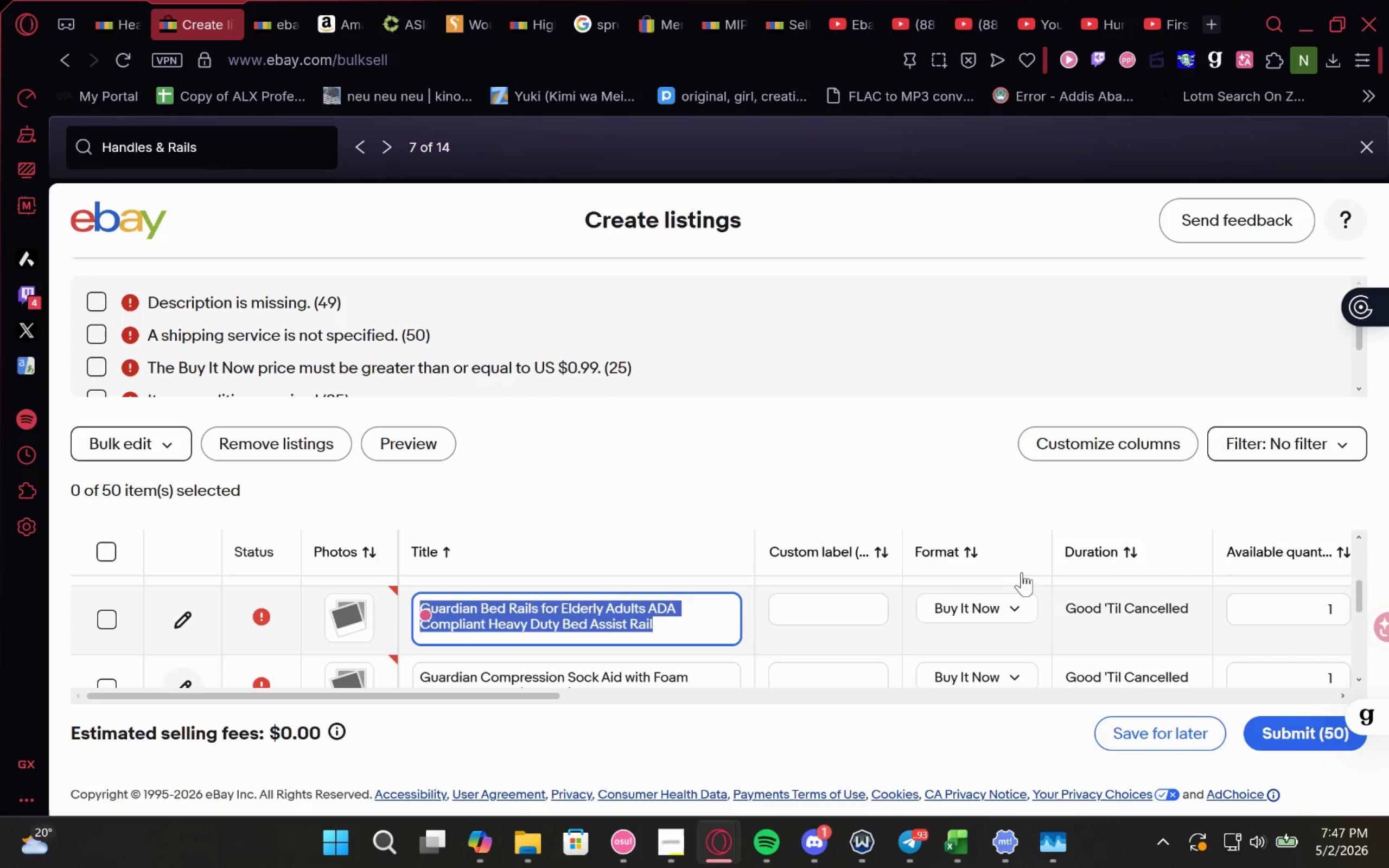 
left_click([965, 736])
 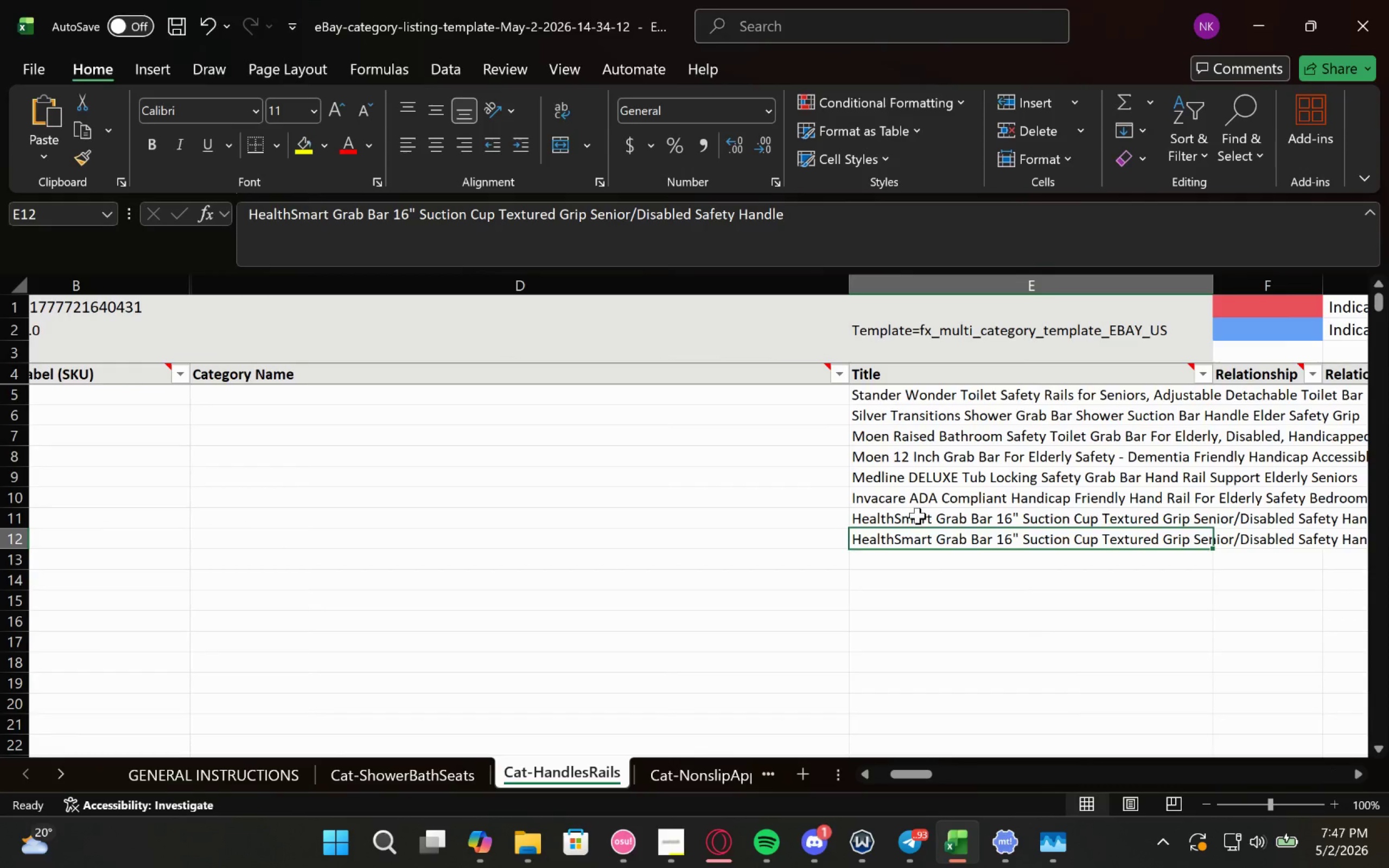 
left_click([907, 518])
 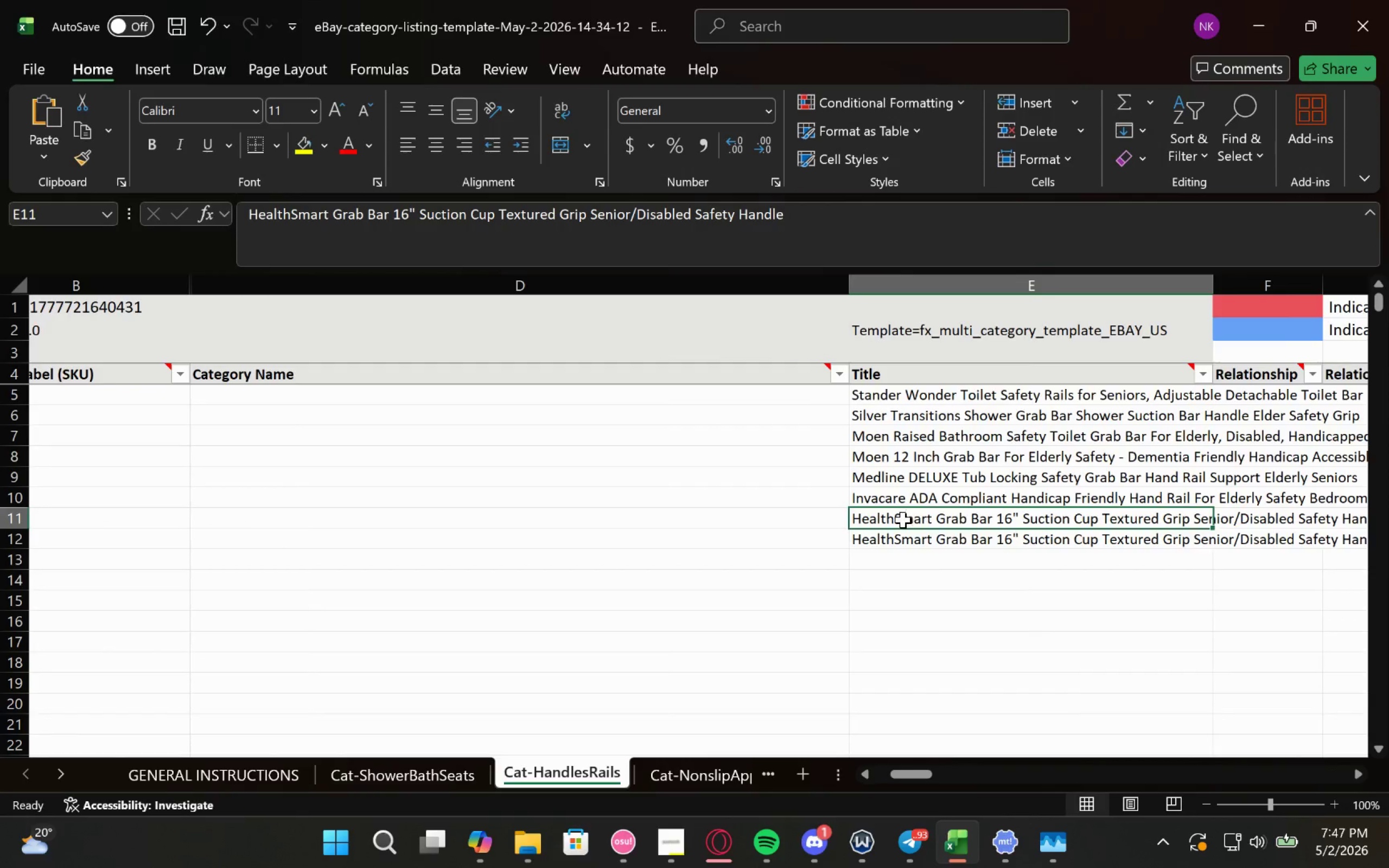 
key(Control+V)
 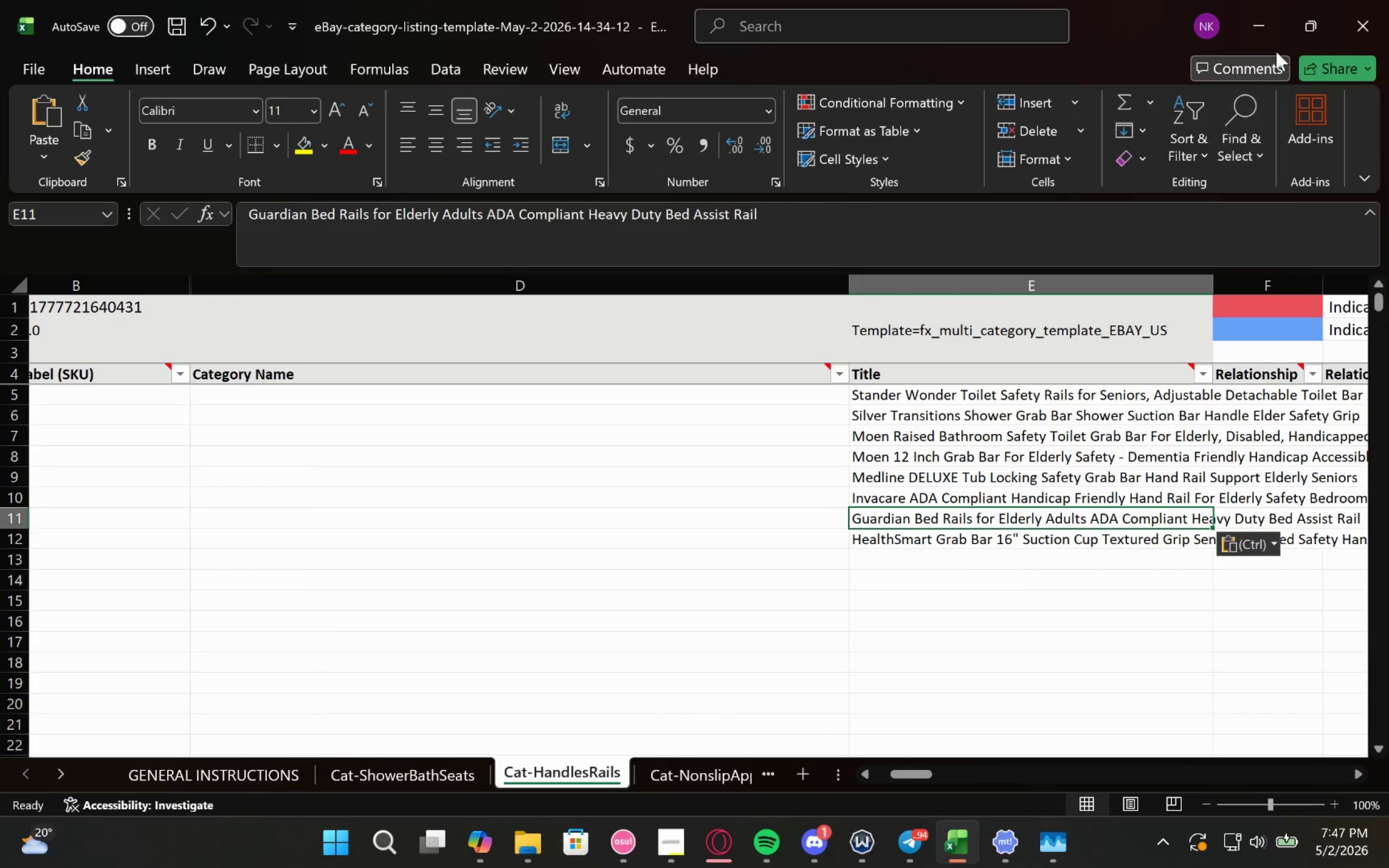 
left_click([1271, 36])
 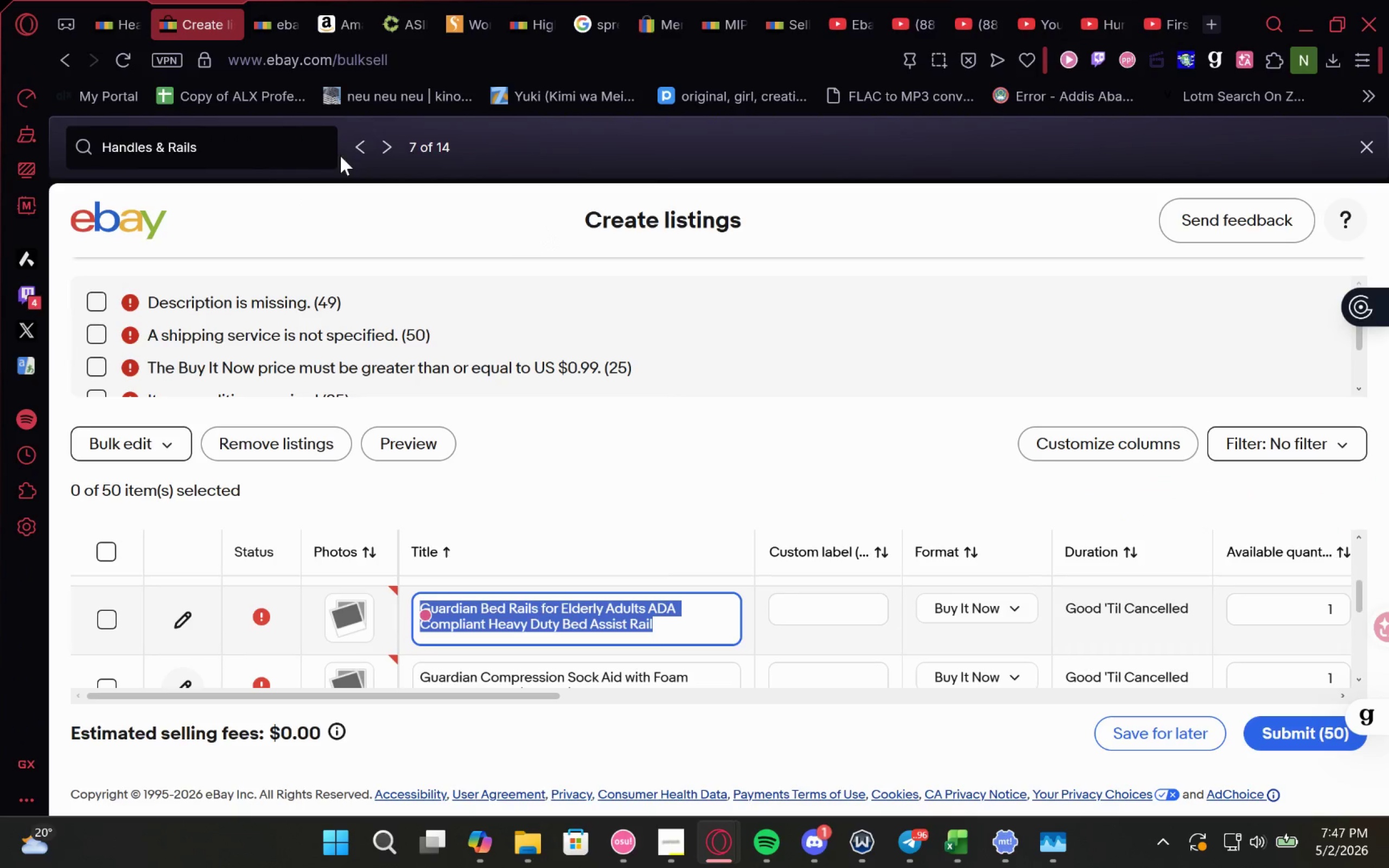 
left_click([353, 138])
 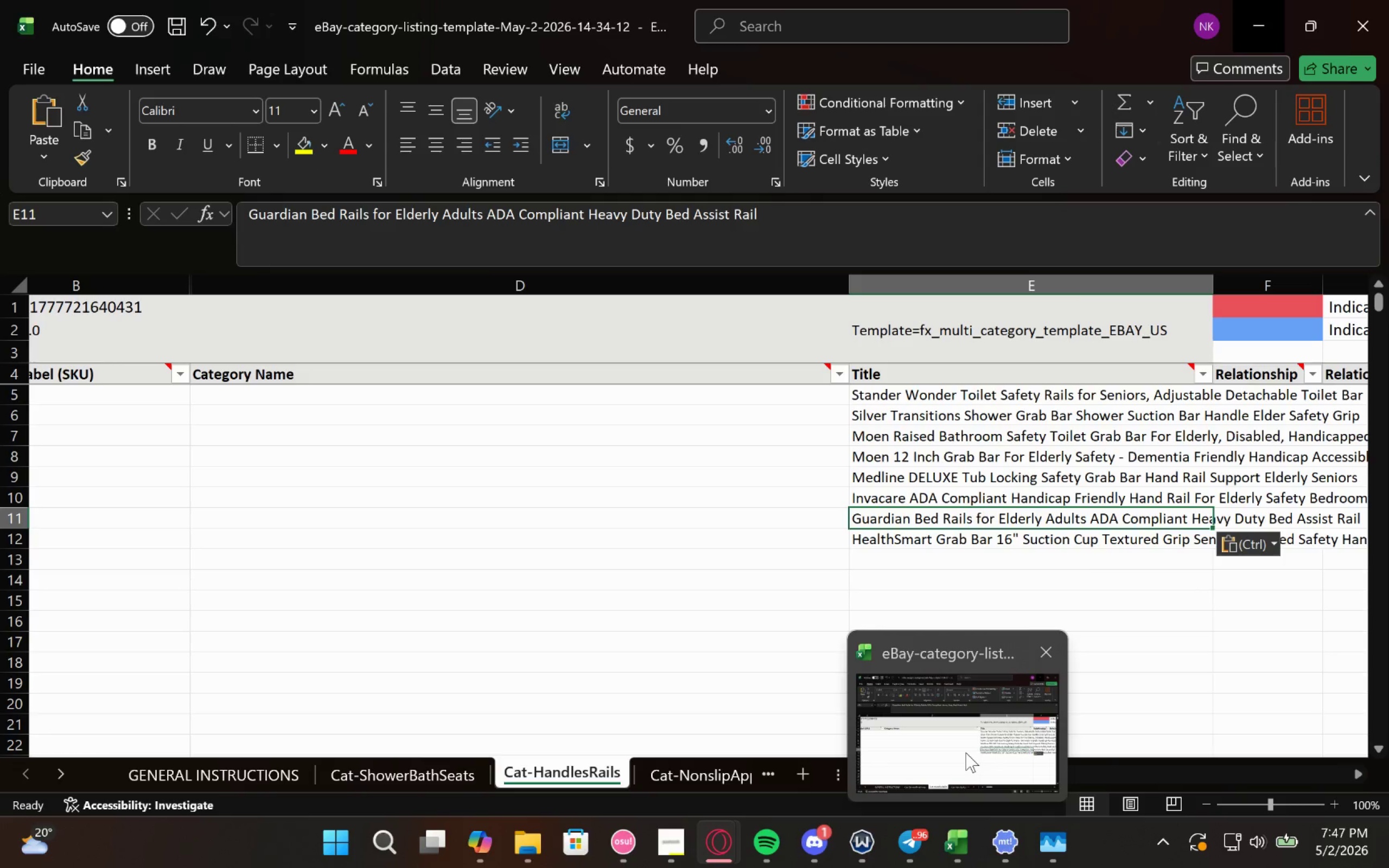 
wait(5.16)
 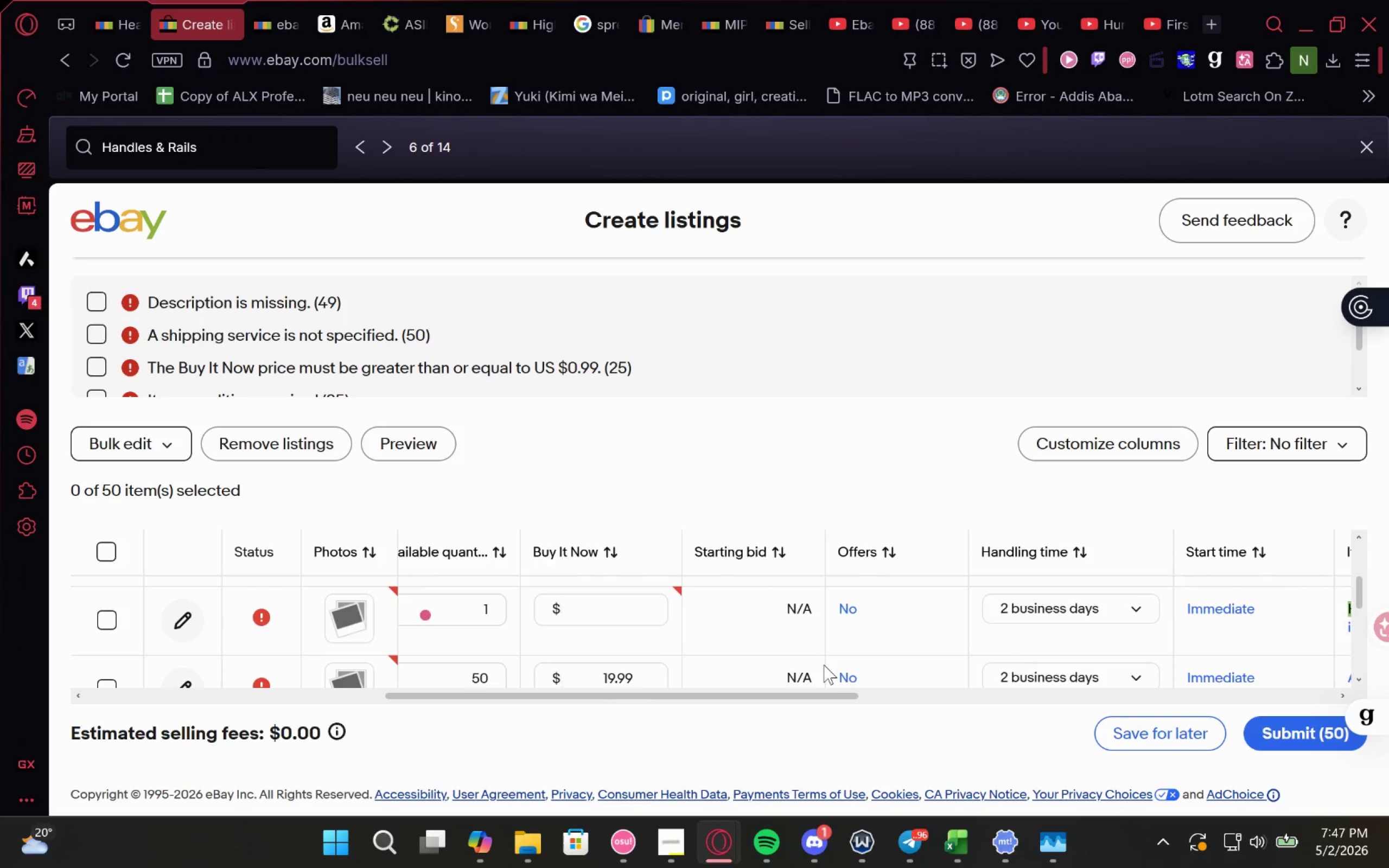 
left_click([966, 752])
 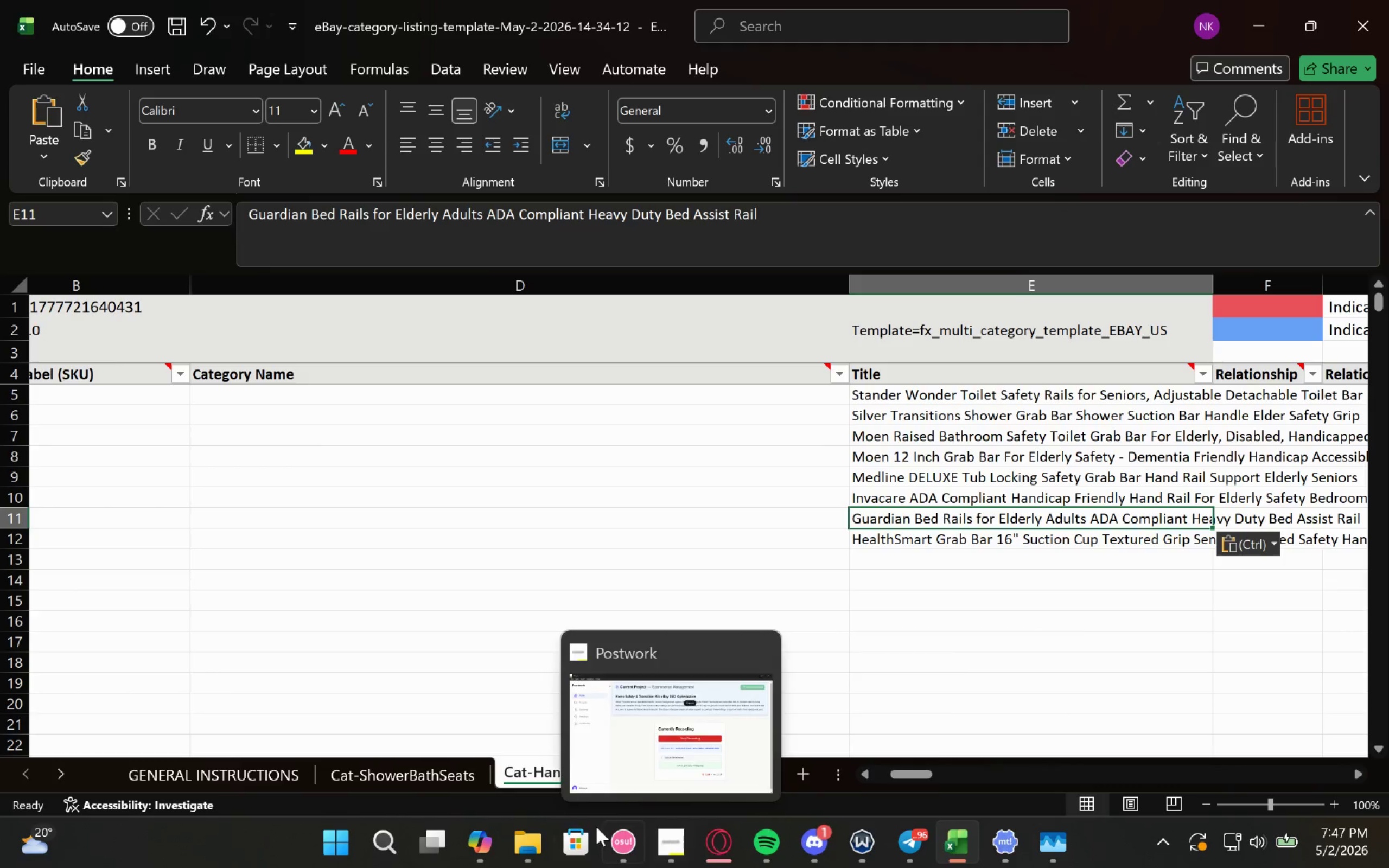 
left_click([672, 736])
 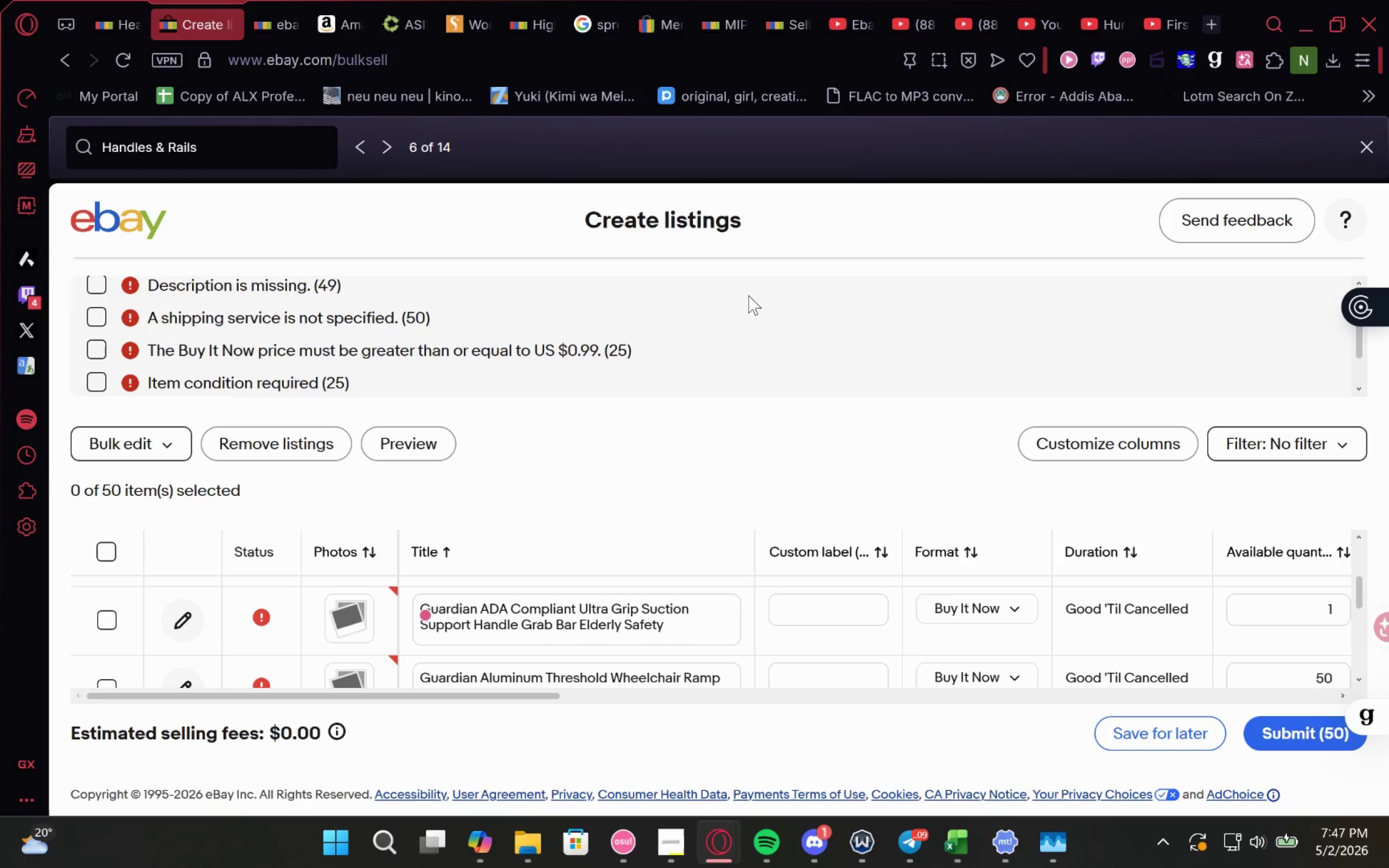 
wait(41.11)
 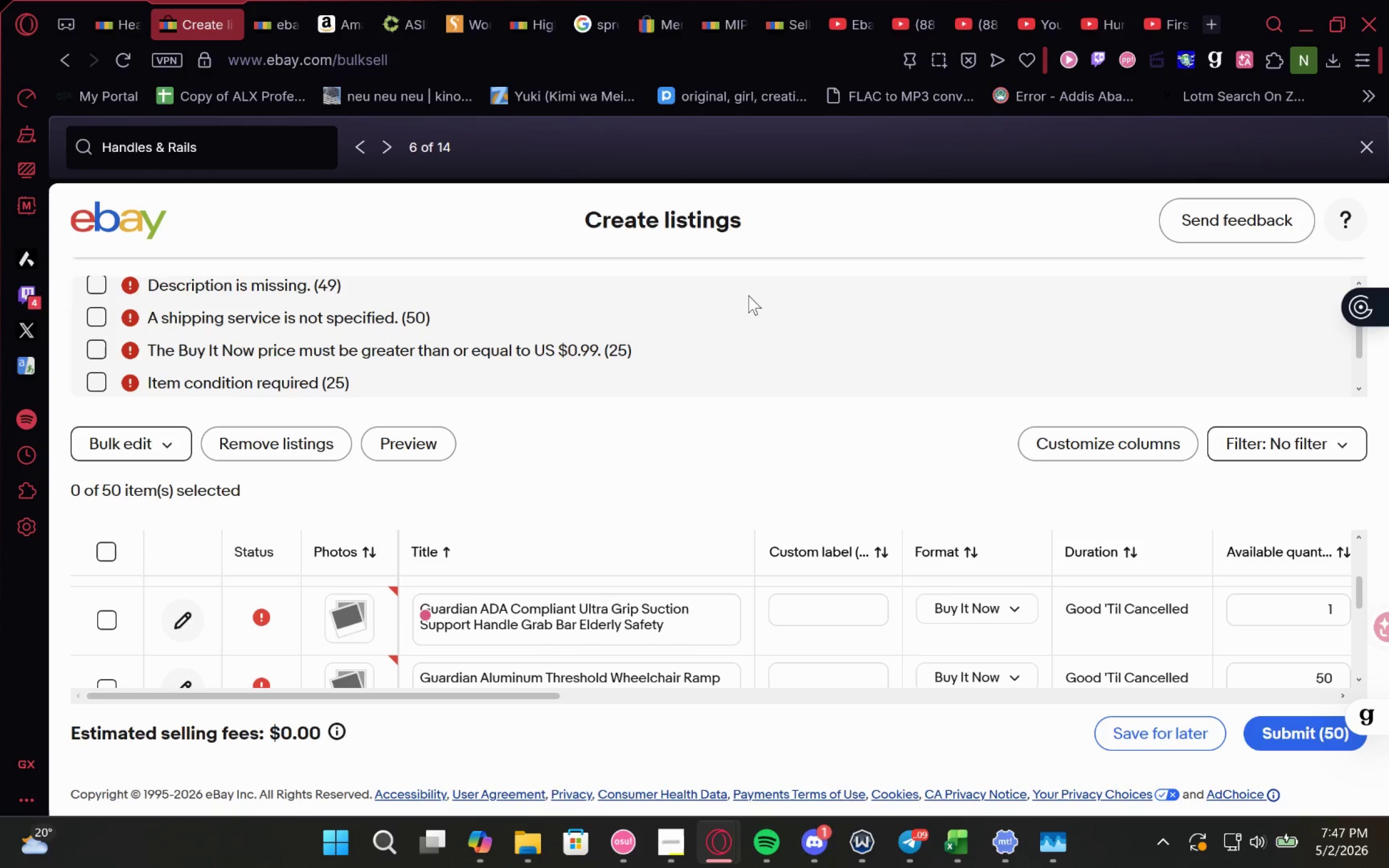 
left_click_drag(start_coordinate=[668, 627], to_coordinate=[412, 583])
 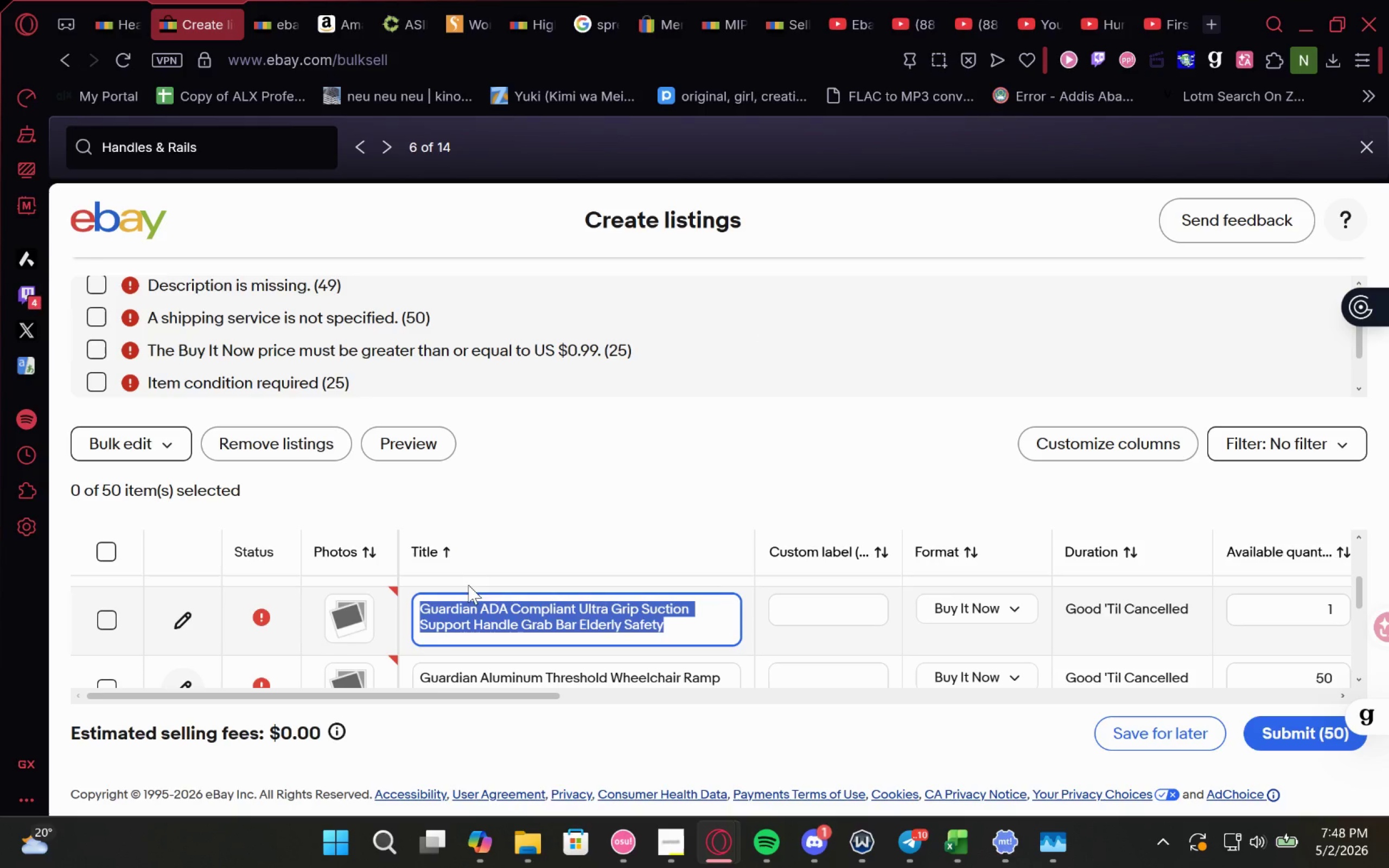 
key(Control+C)
 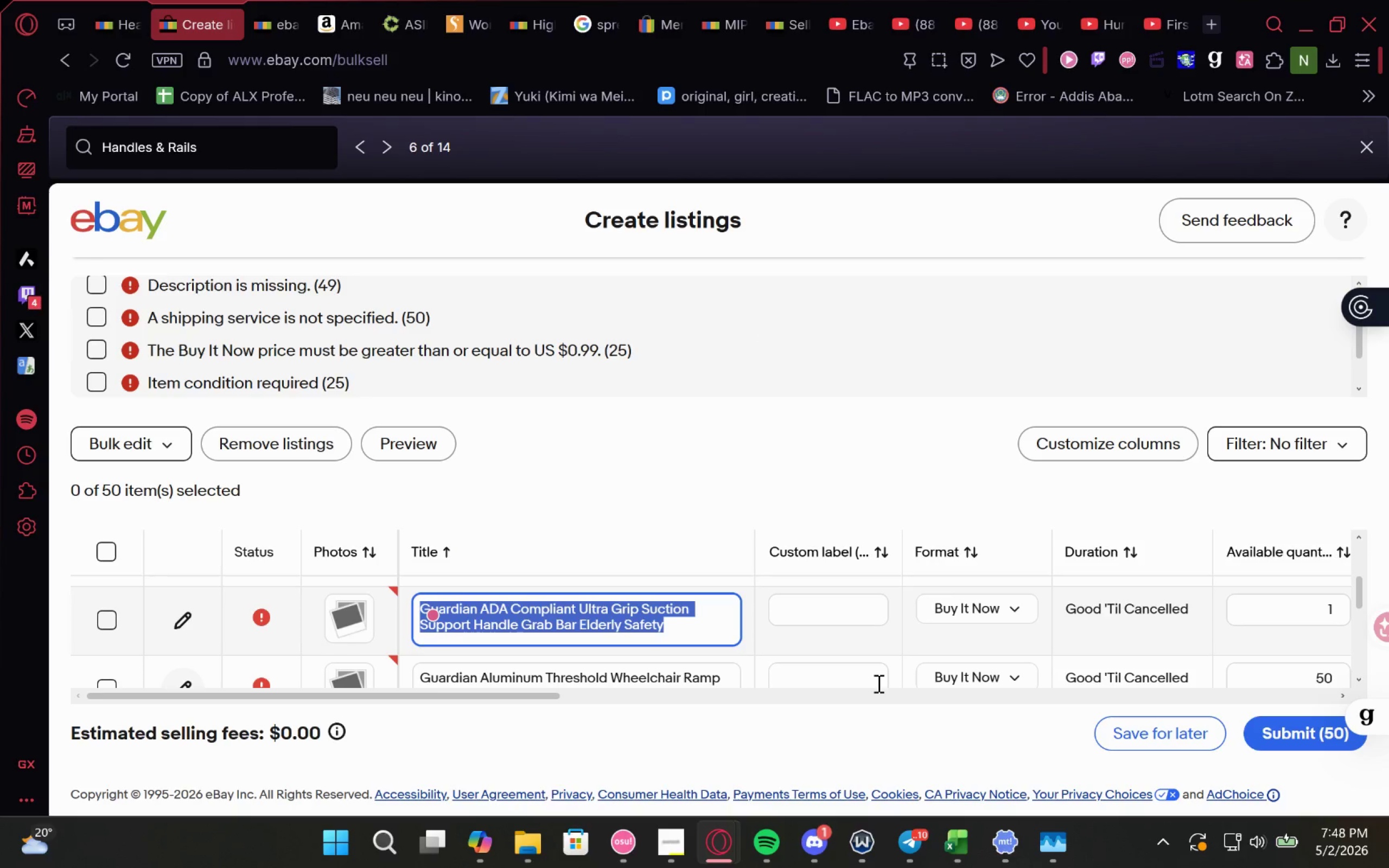 
key(Control+C)
 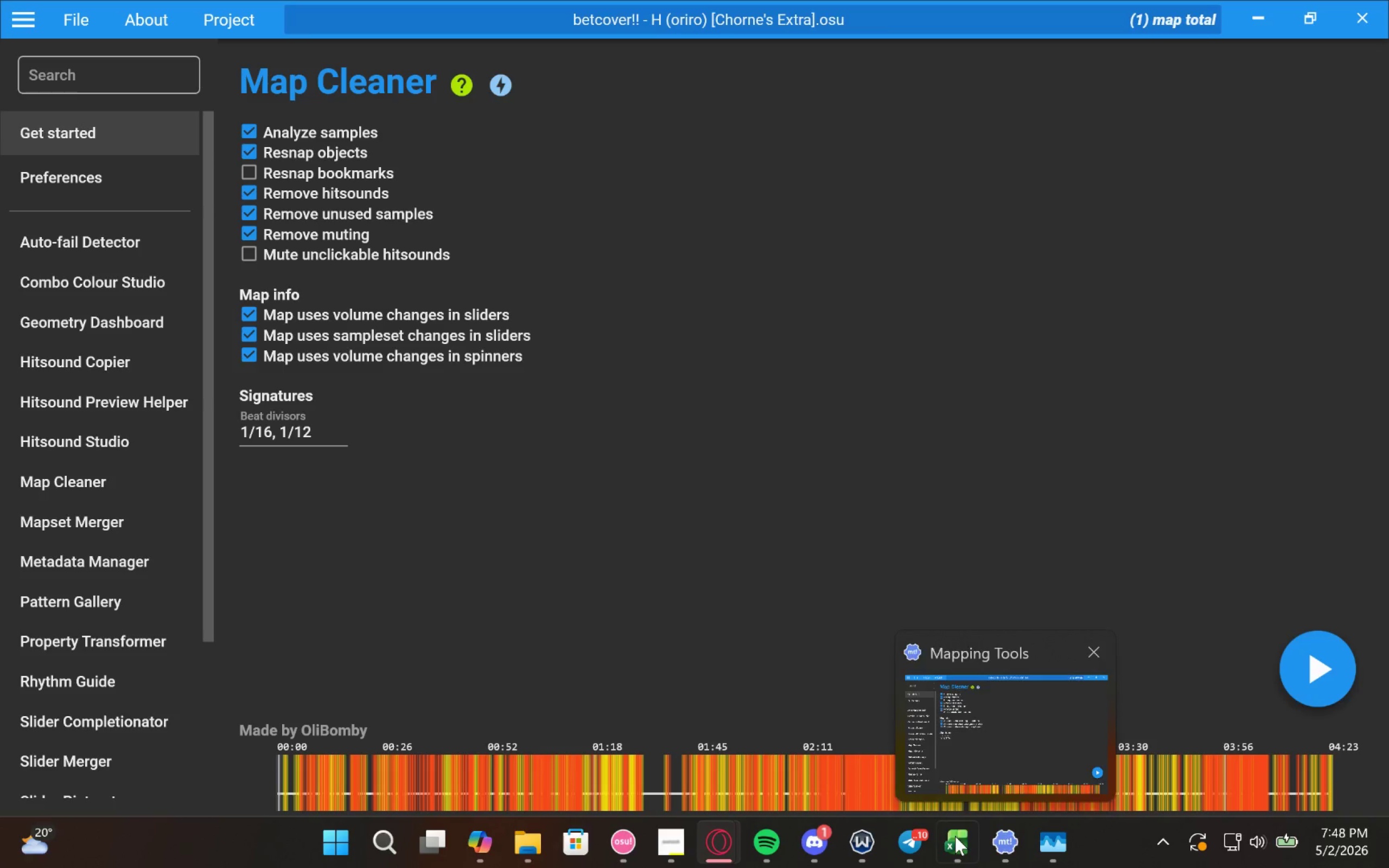 
left_click([953, 853])
 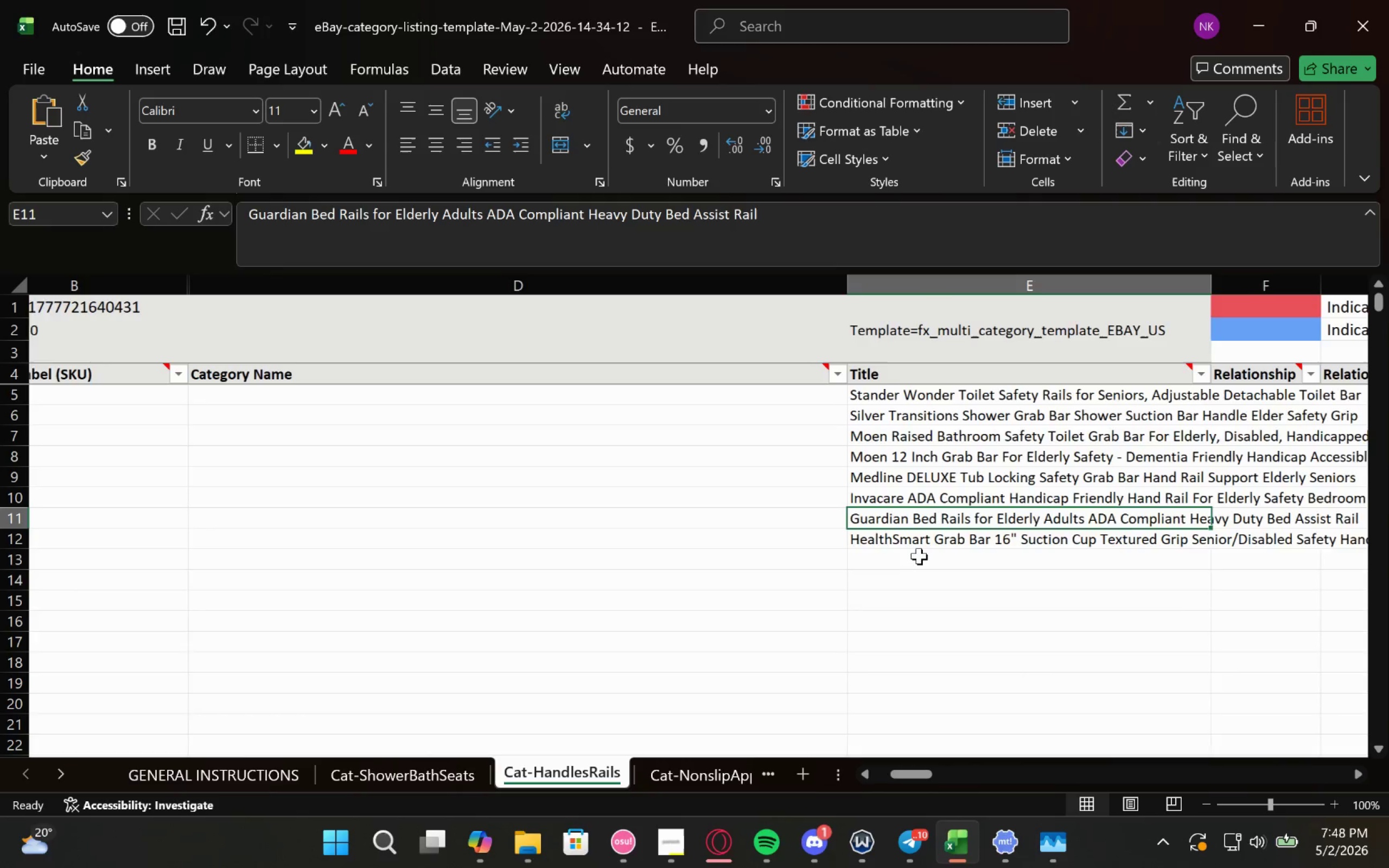 
left_click([836, 564])
 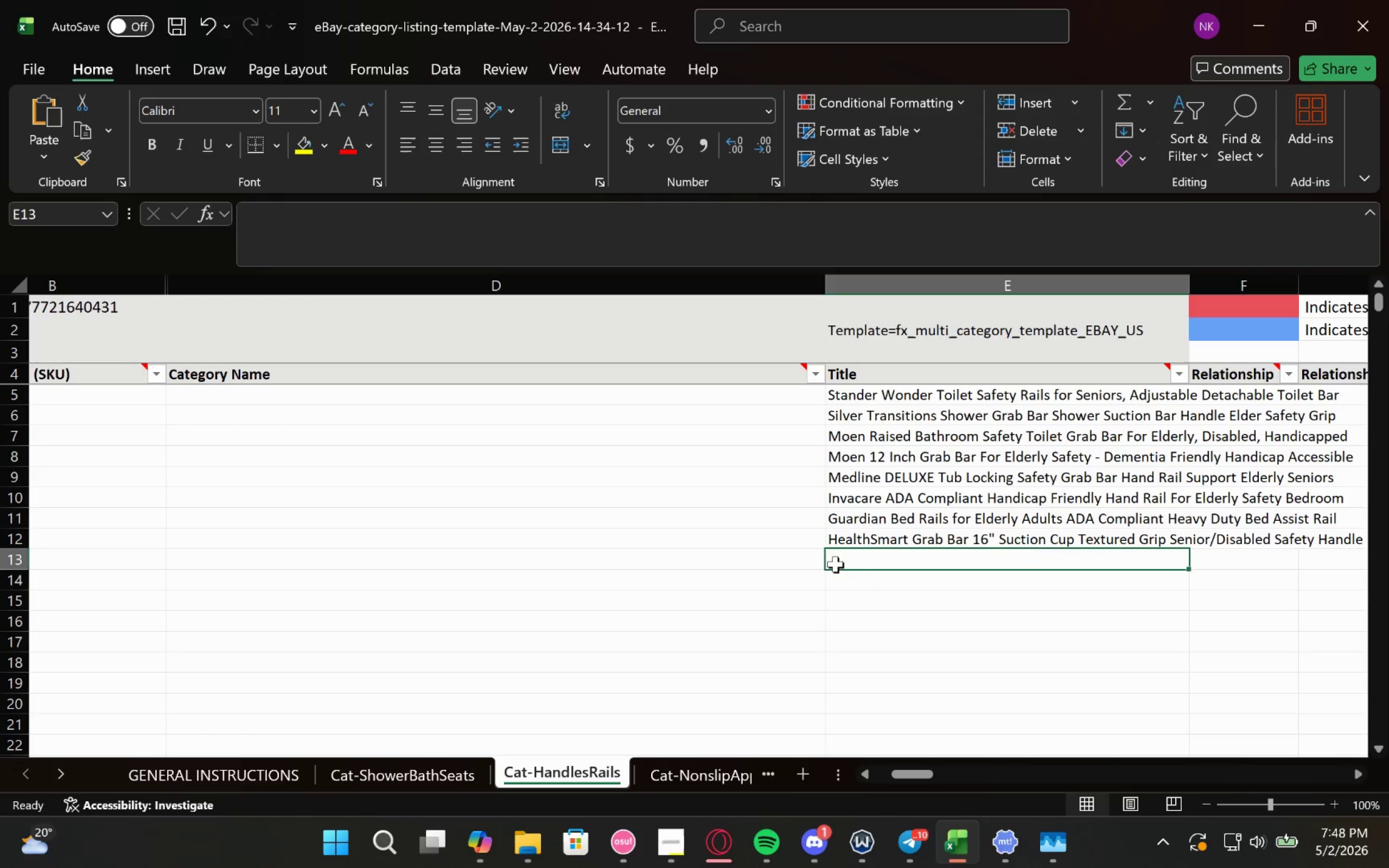 
key(Control+V)
 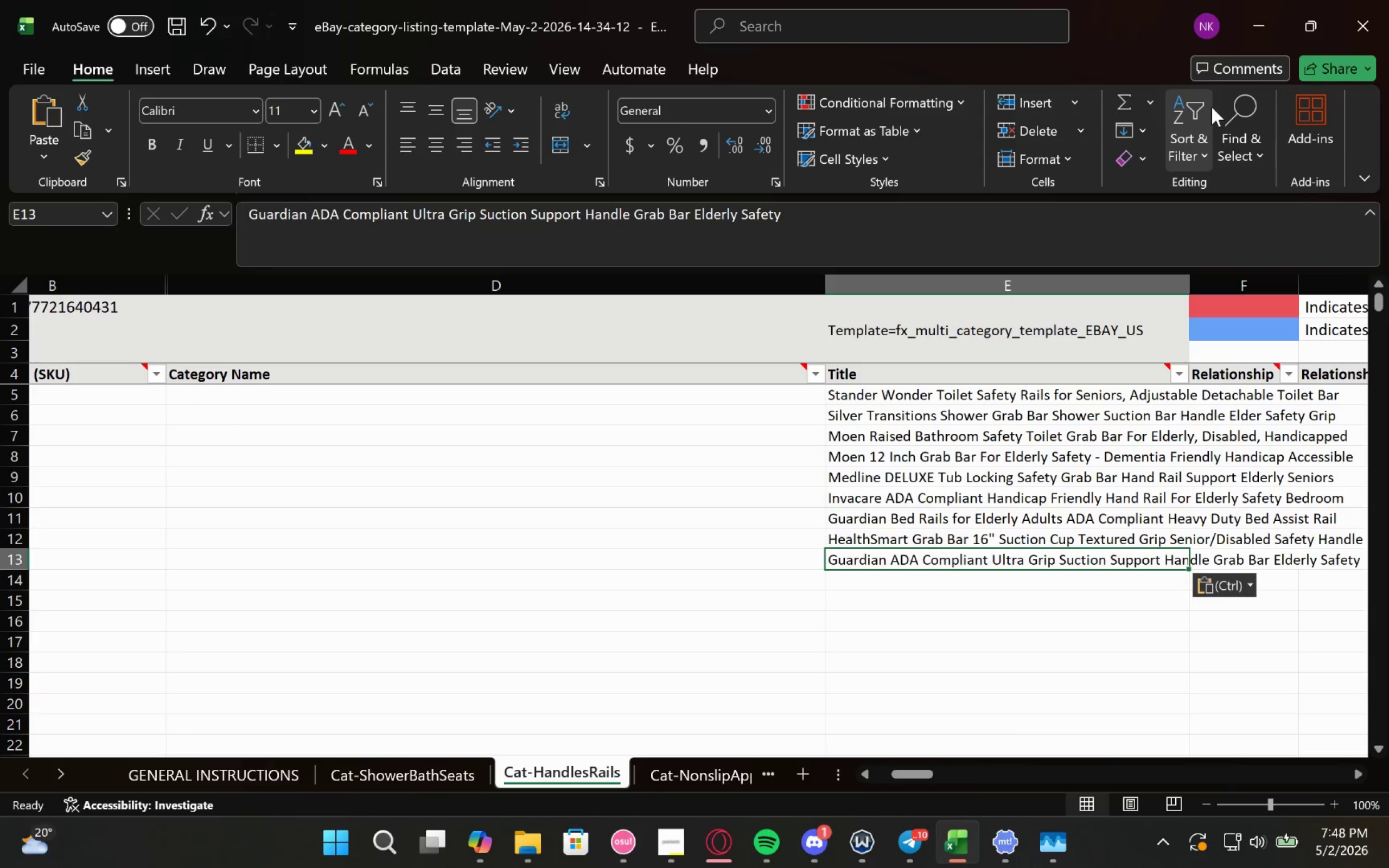 
left_click([1277, 42])
 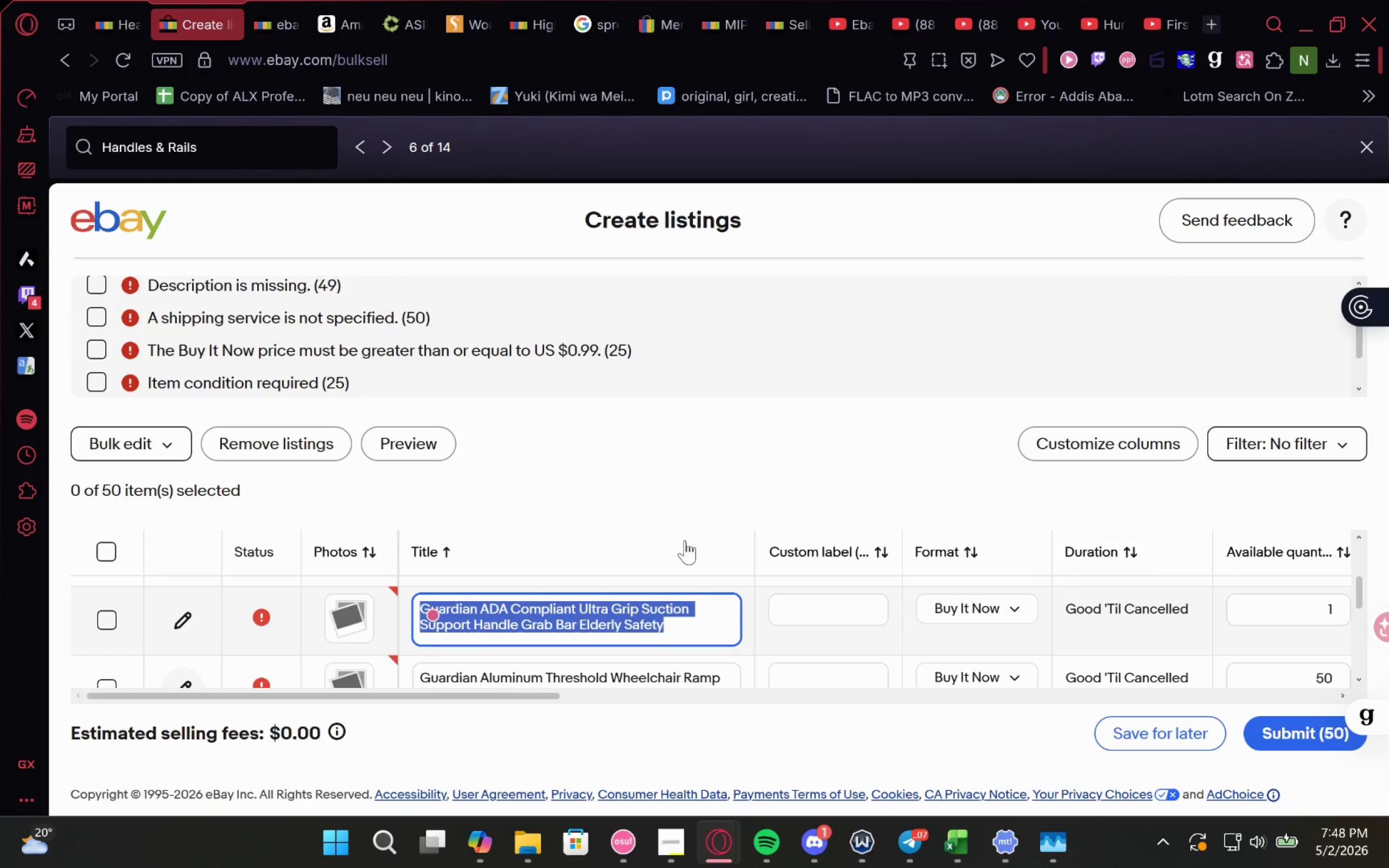 
left_click([760, 473])
 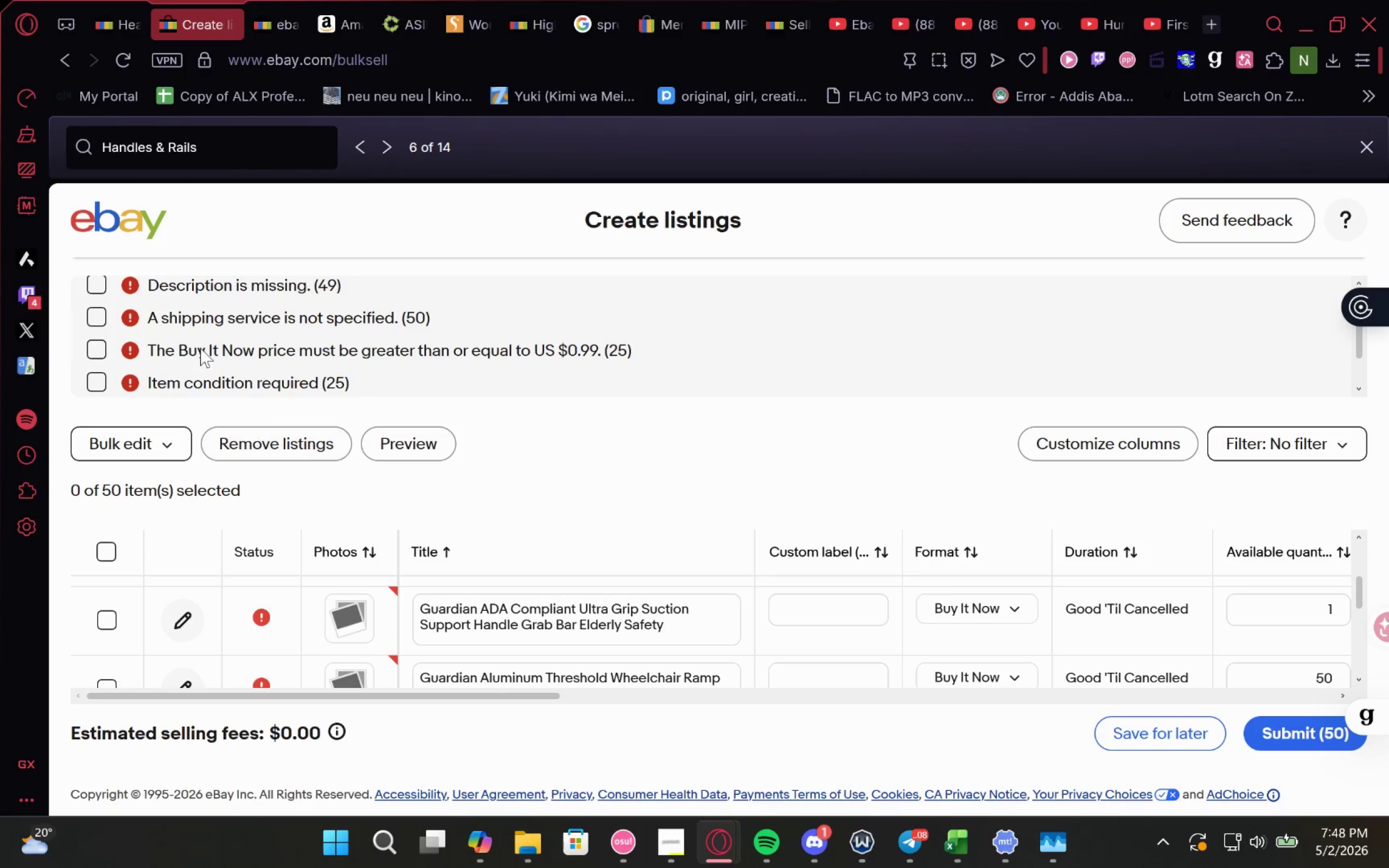 
left_click([358, 138])
 